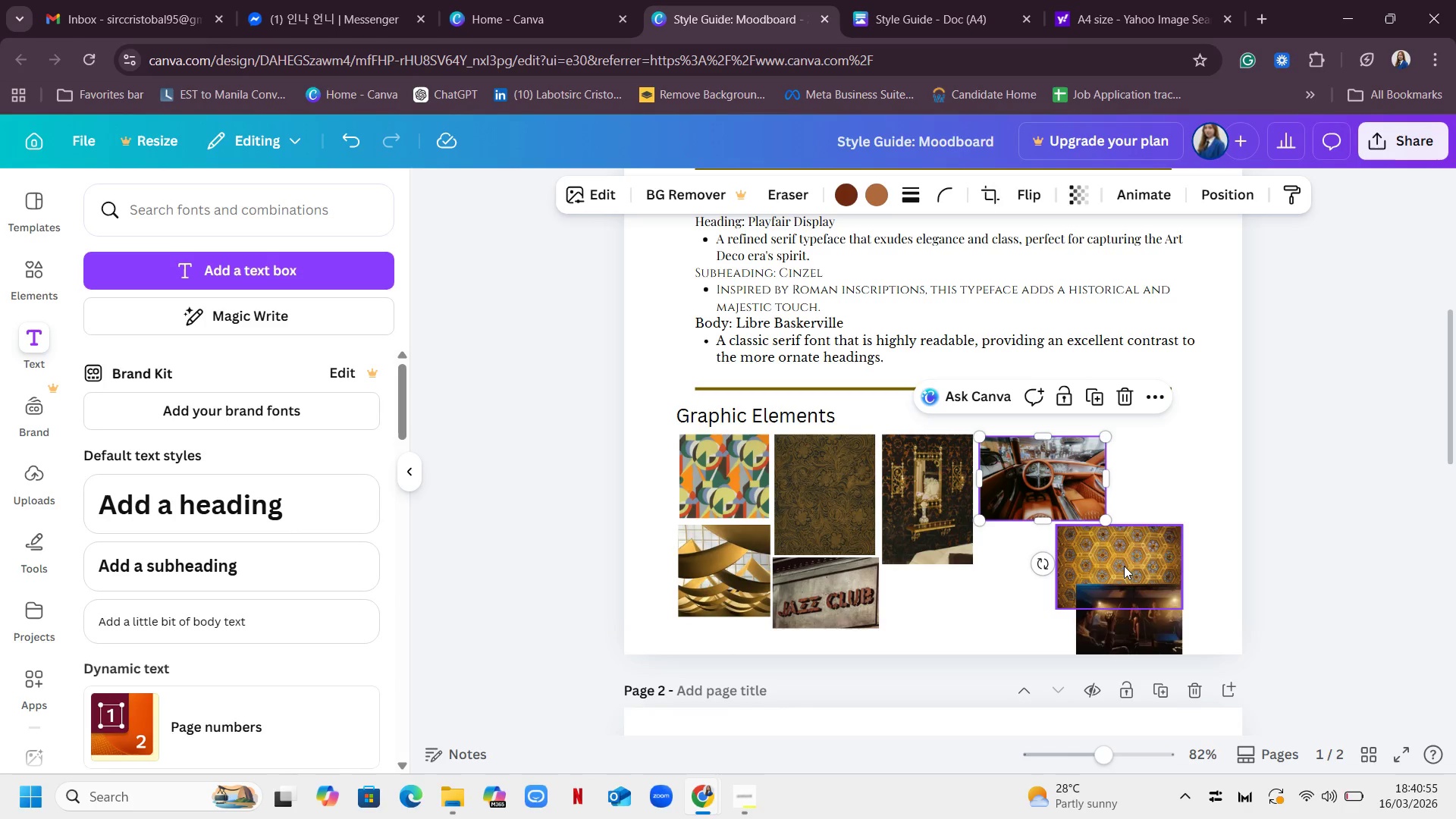 
left_click_drag(start_coordinate=[1128, 552], to_coordinate=[1053, 554])
 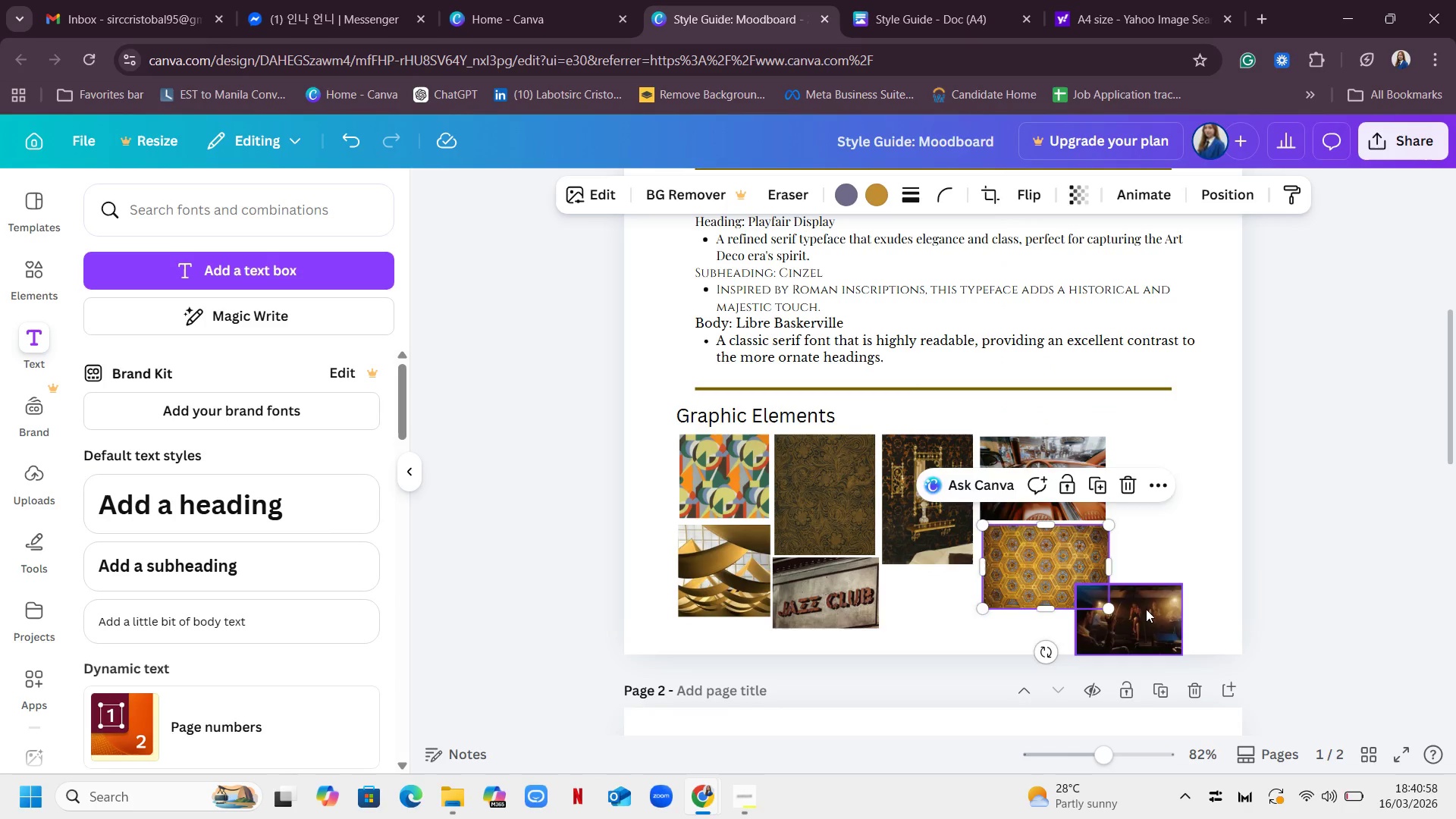 
left_click_drag(start_coordinate=[1155, 609], to_coordinate=[954, 602])
 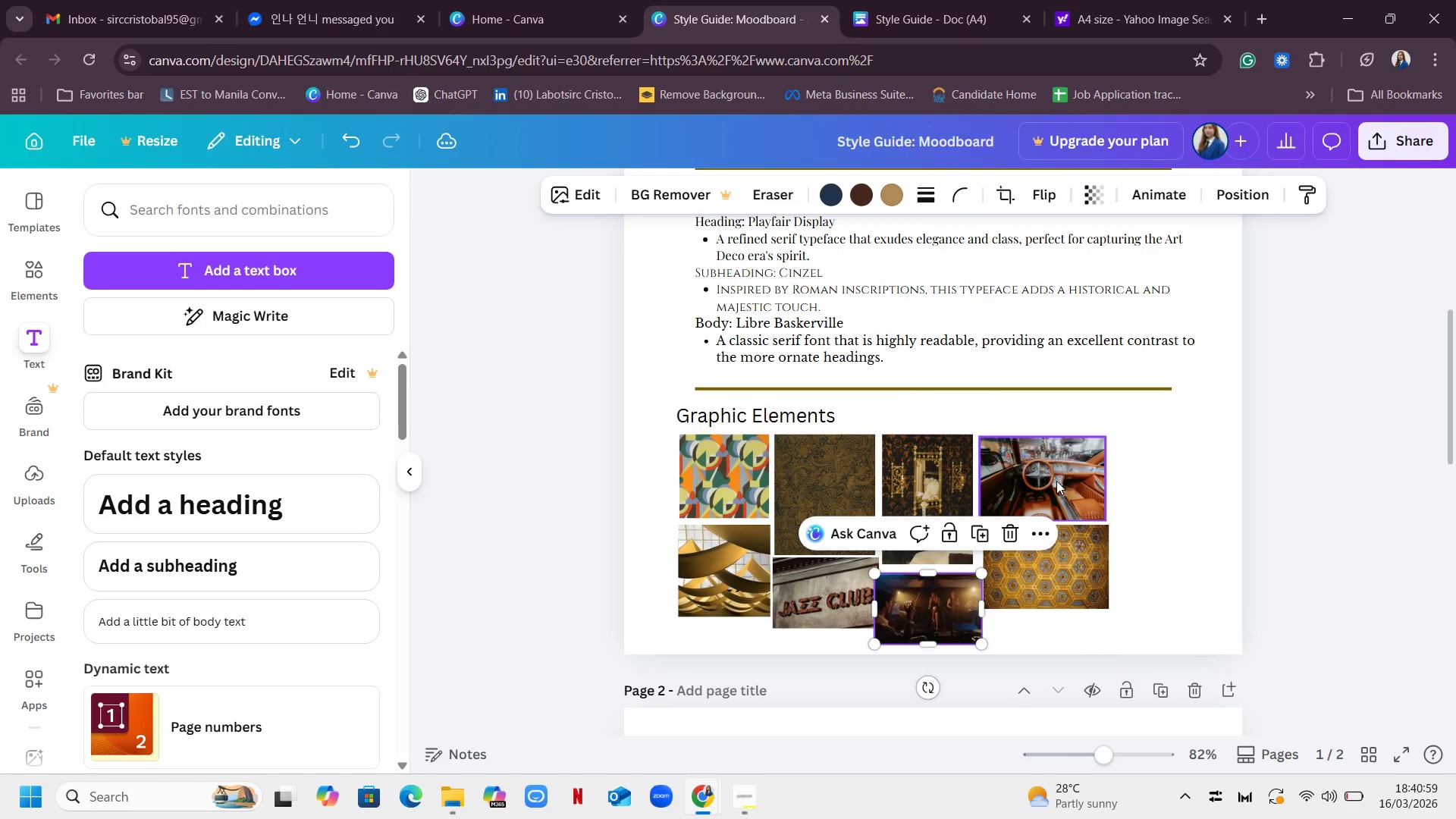 
left_click_drag(start_coordinate=[1056, 481], to_coordinate=[1119, 481])
 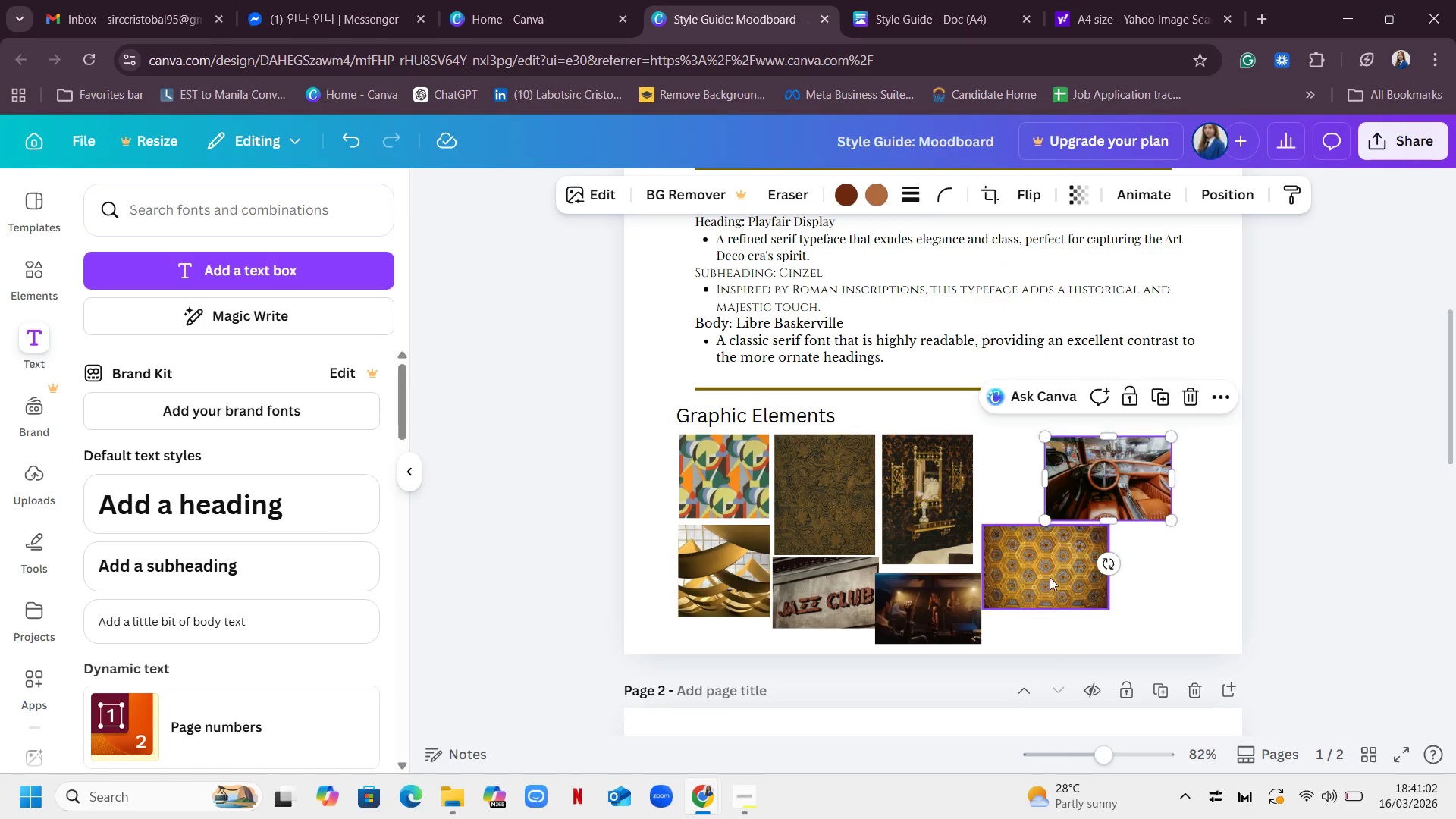 
left_click_drag(start_coordinate=[1050, 577], to_coordinate=[1110, 578])
 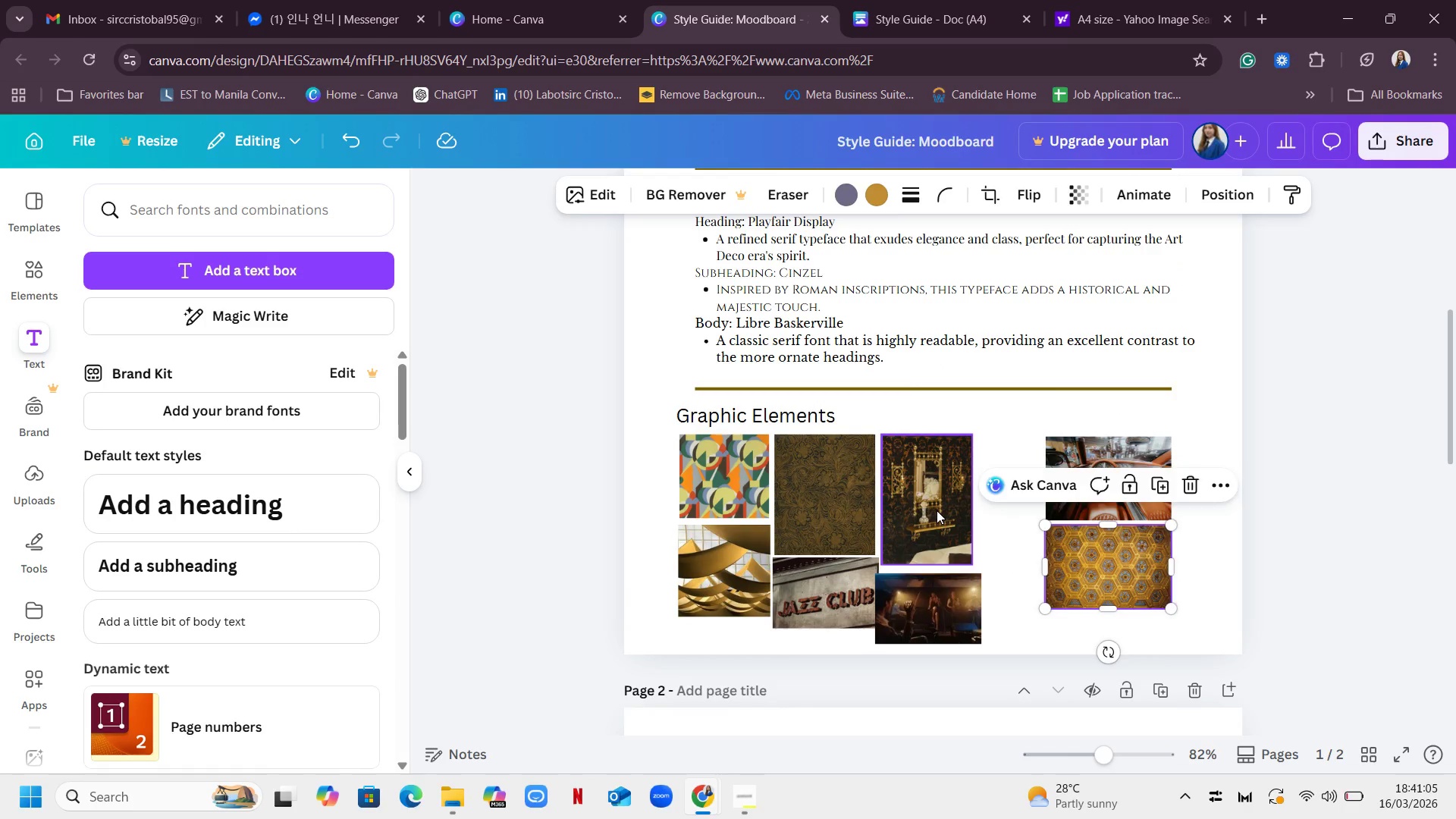 
left_click_drag(start_coordinate=[937, 510], to_coordinate=[973, 511])
 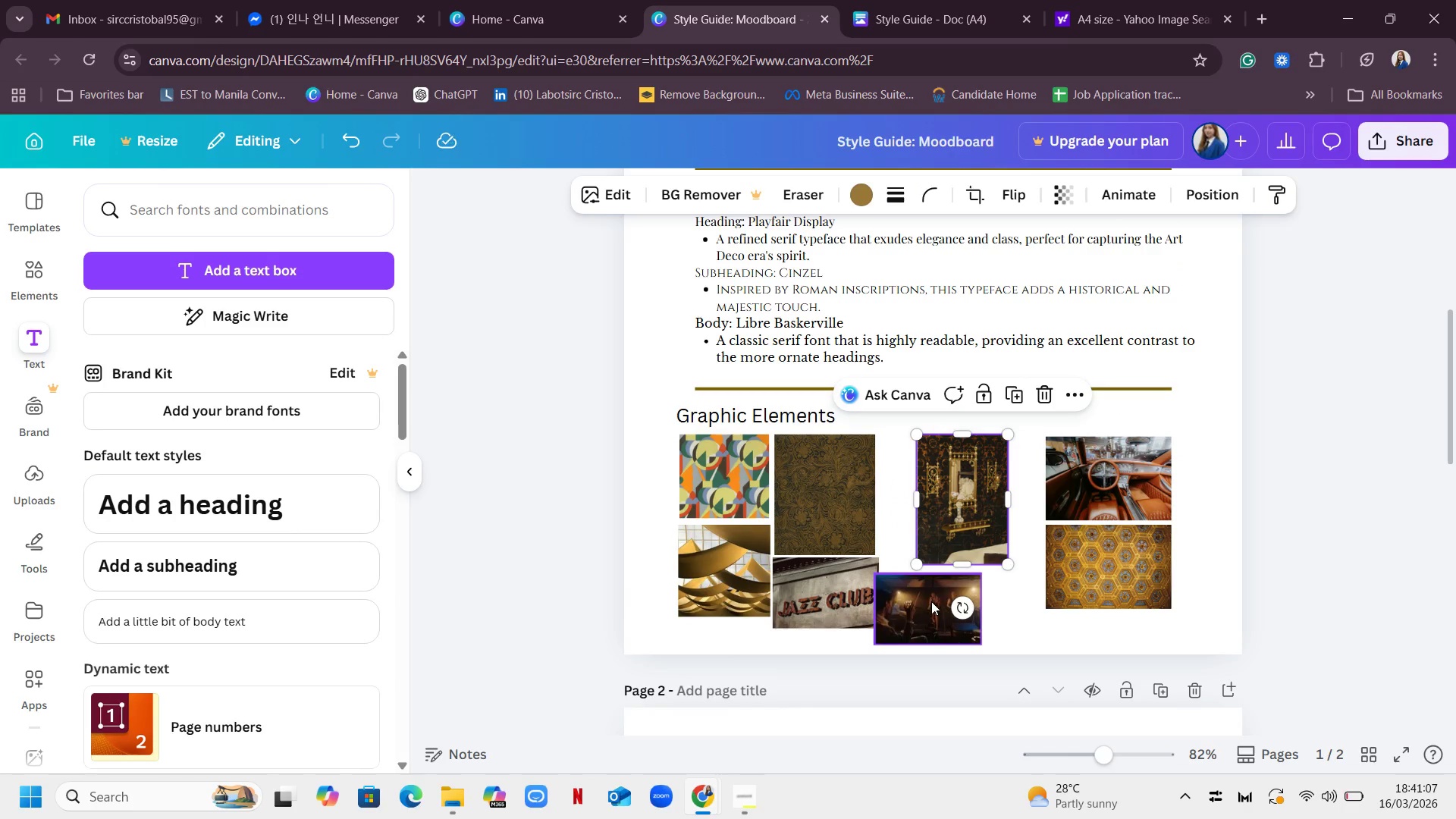 
left_click_drag(start_coordinate=[931, 601], to_coordinate=[971, 603])
 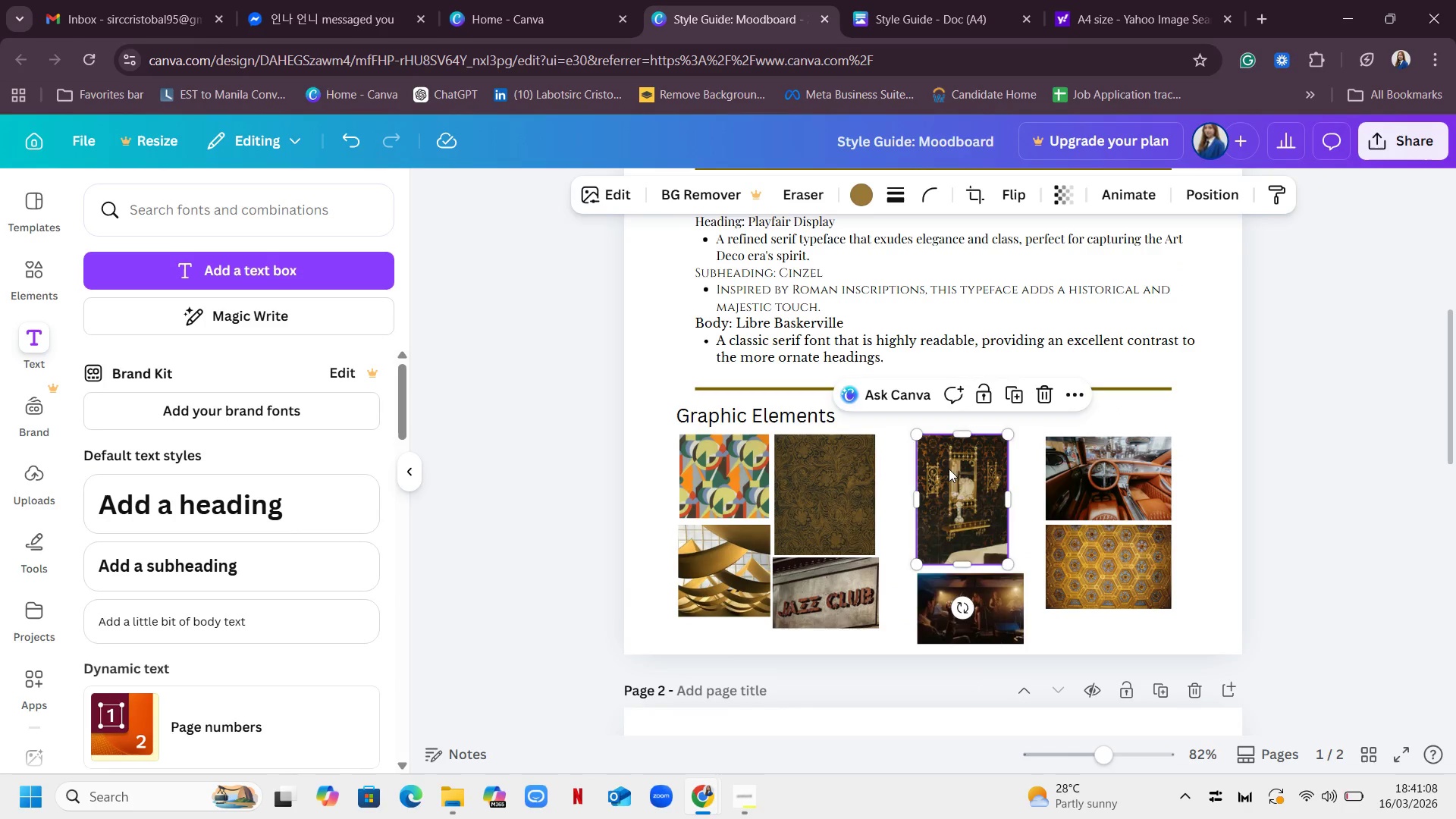 
left_click_drag(start_coordinate=[963, 484], to_coordinate=[919, 472])
 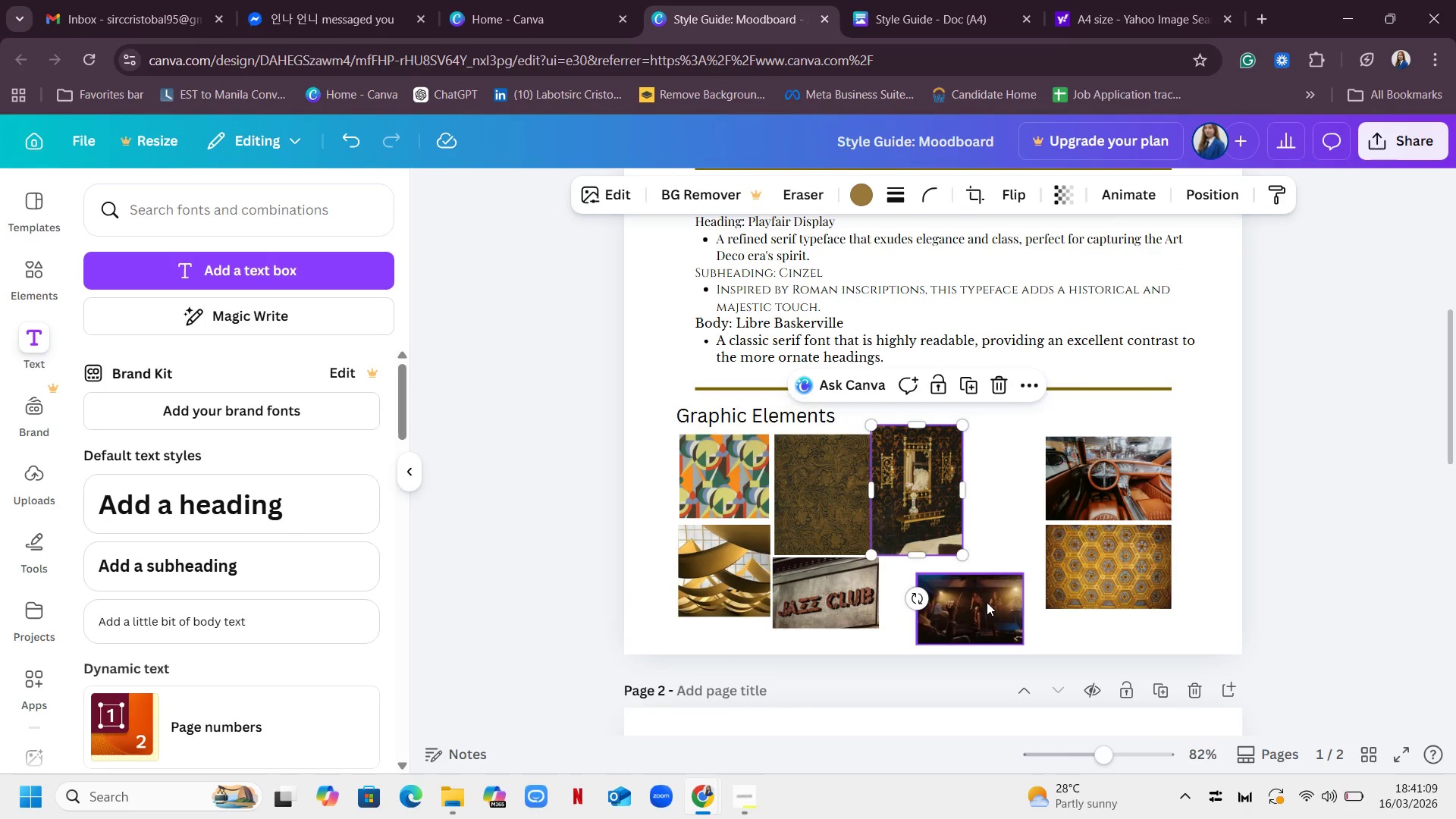 
left_click_drag(start_coordinate=[987, 600], to_coordinate=[1008, 519])
 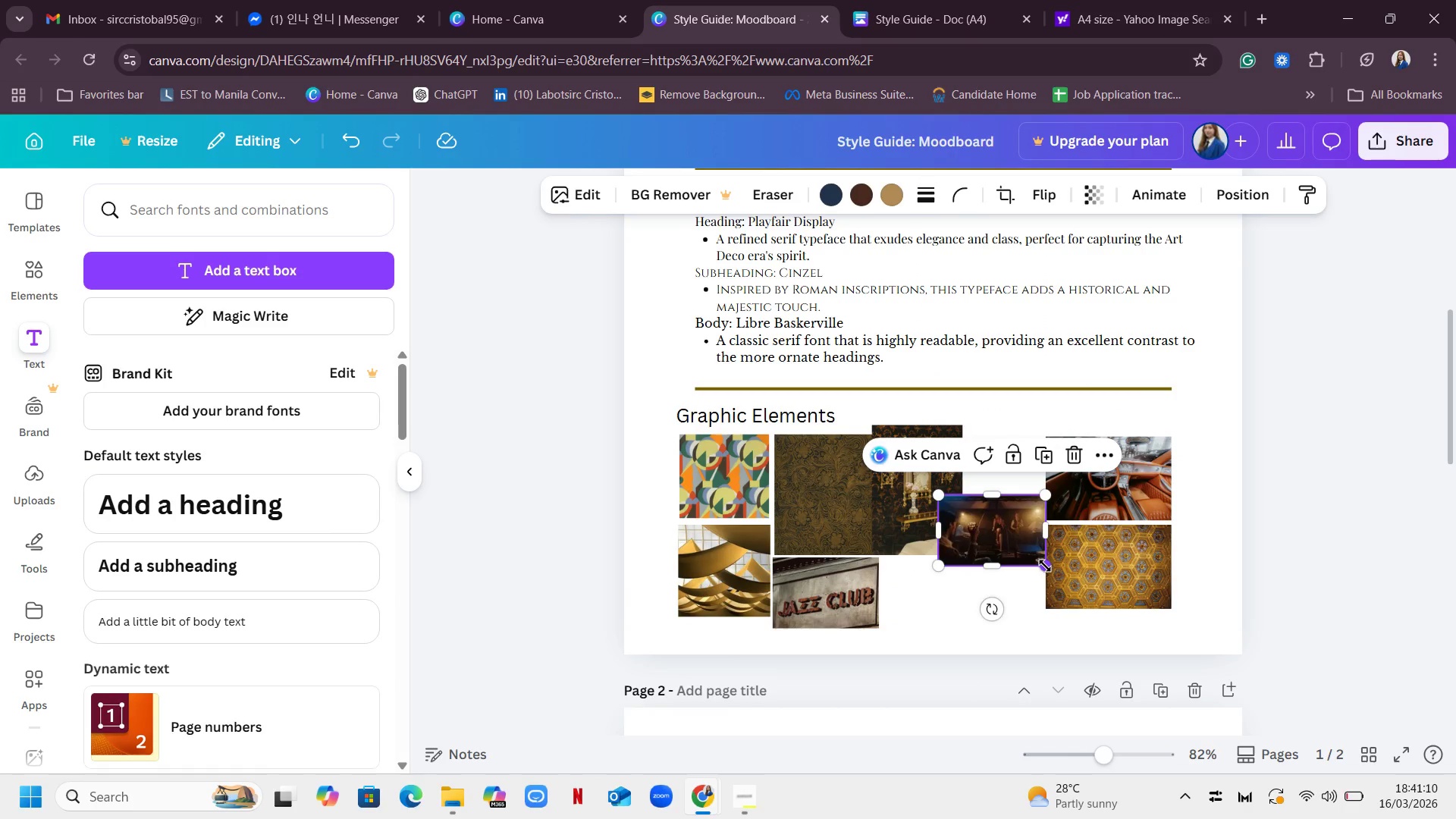 
left_click_drag(start_coordinate=[1045, 566], to_coordinate=[1066, 595])
 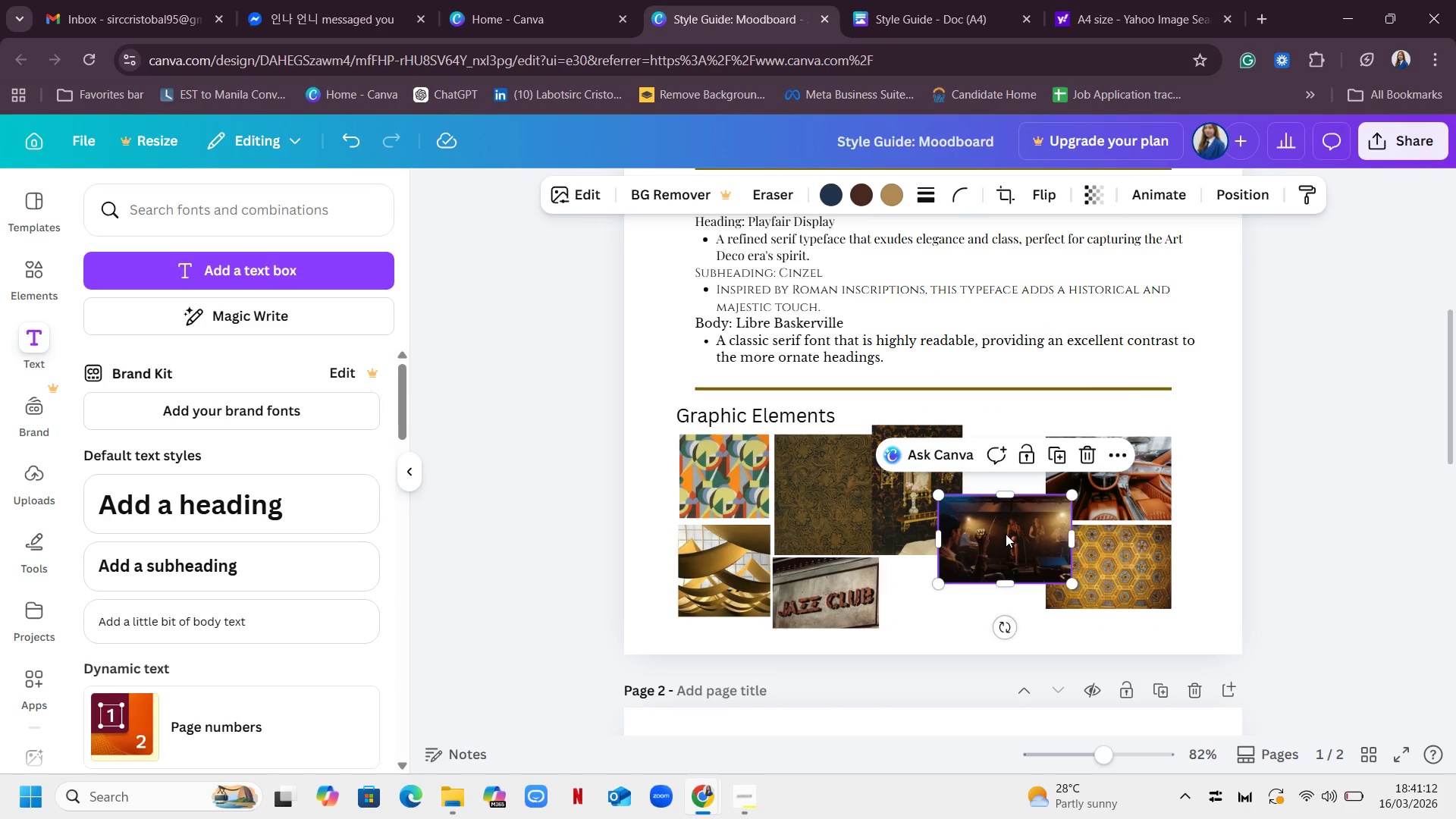 
left_click_drag(start_coordinate=[1006, 534], to_coordinate=[968, 580])
 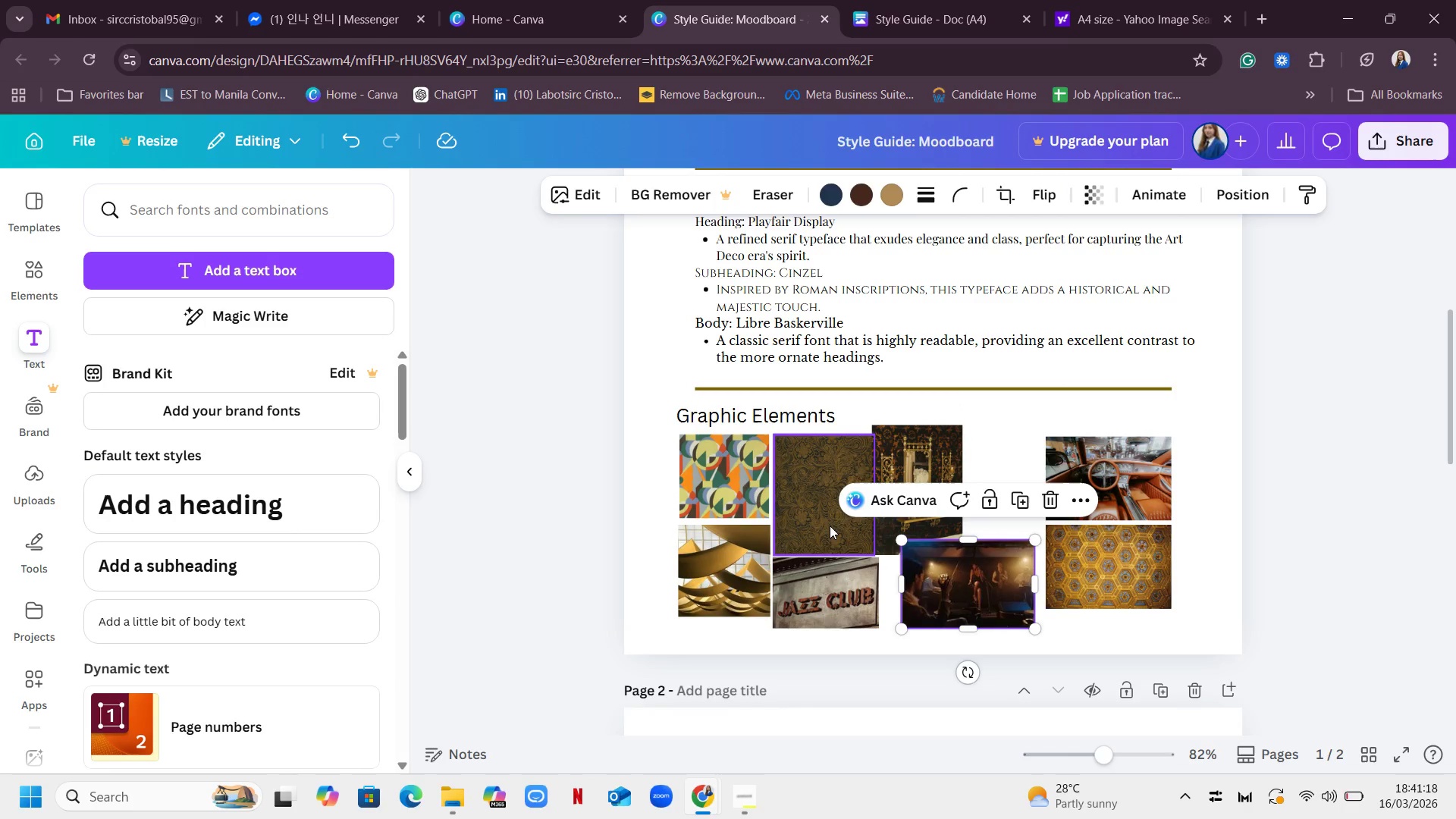 
left_click_drag(start_coordinate=[937, 447], to_coordinate=[765, 482])
 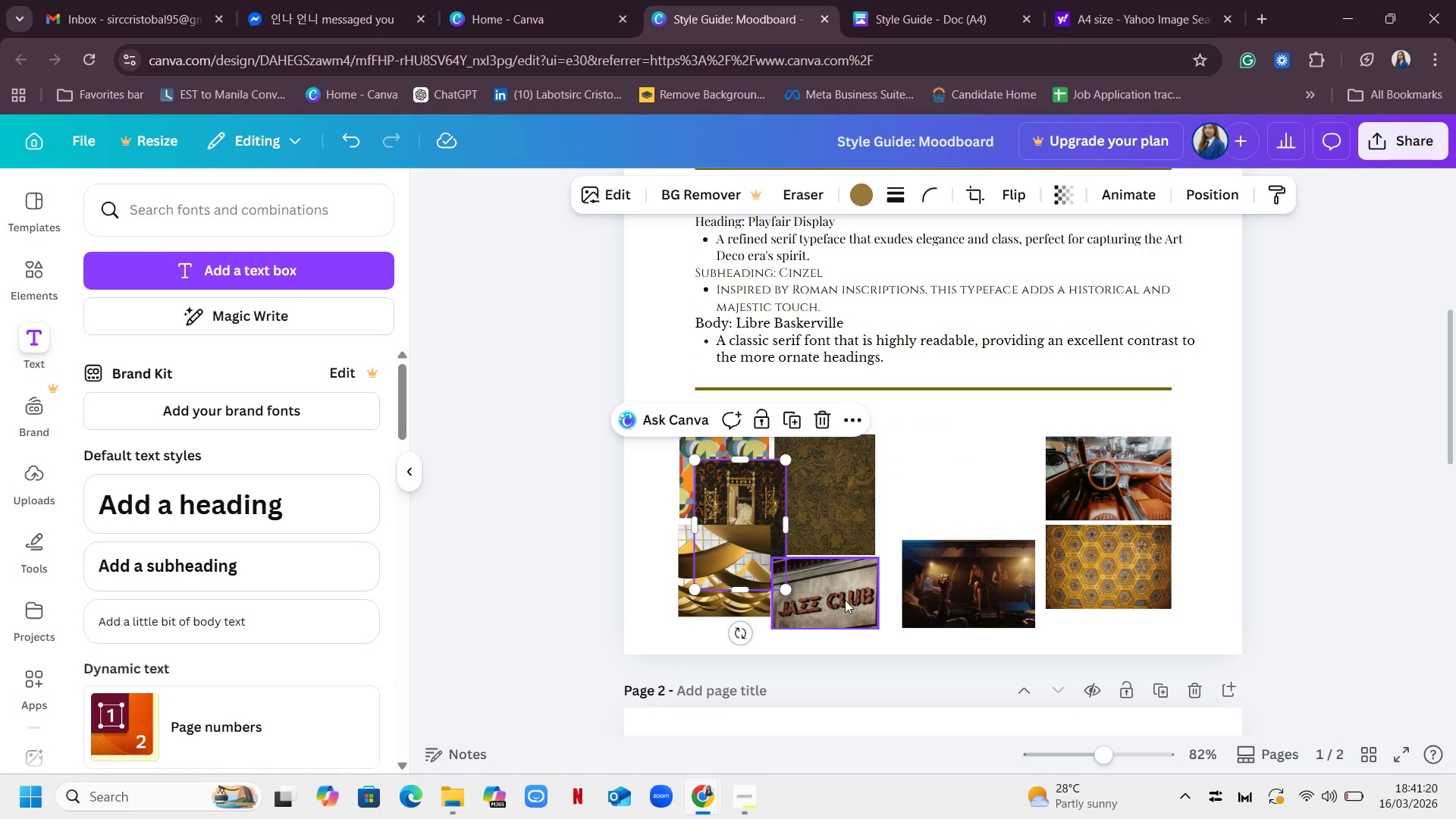 
left_click_drag(start_coordinate=[845, 600], to_coordinate=[998, 480])
 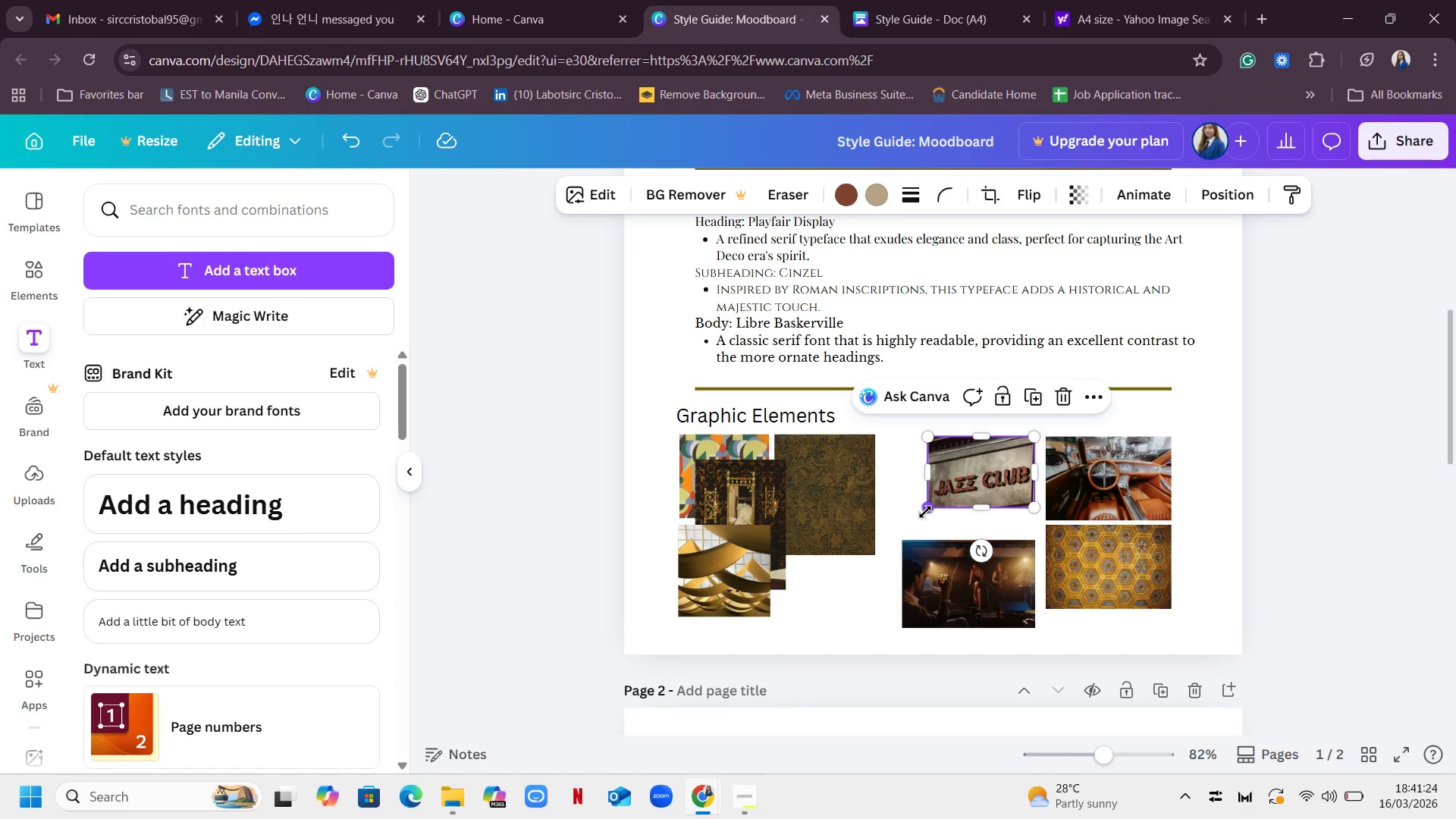 
left_click_drag(start_coordinate=[925, 512], to_coordinate=[917, 526])
 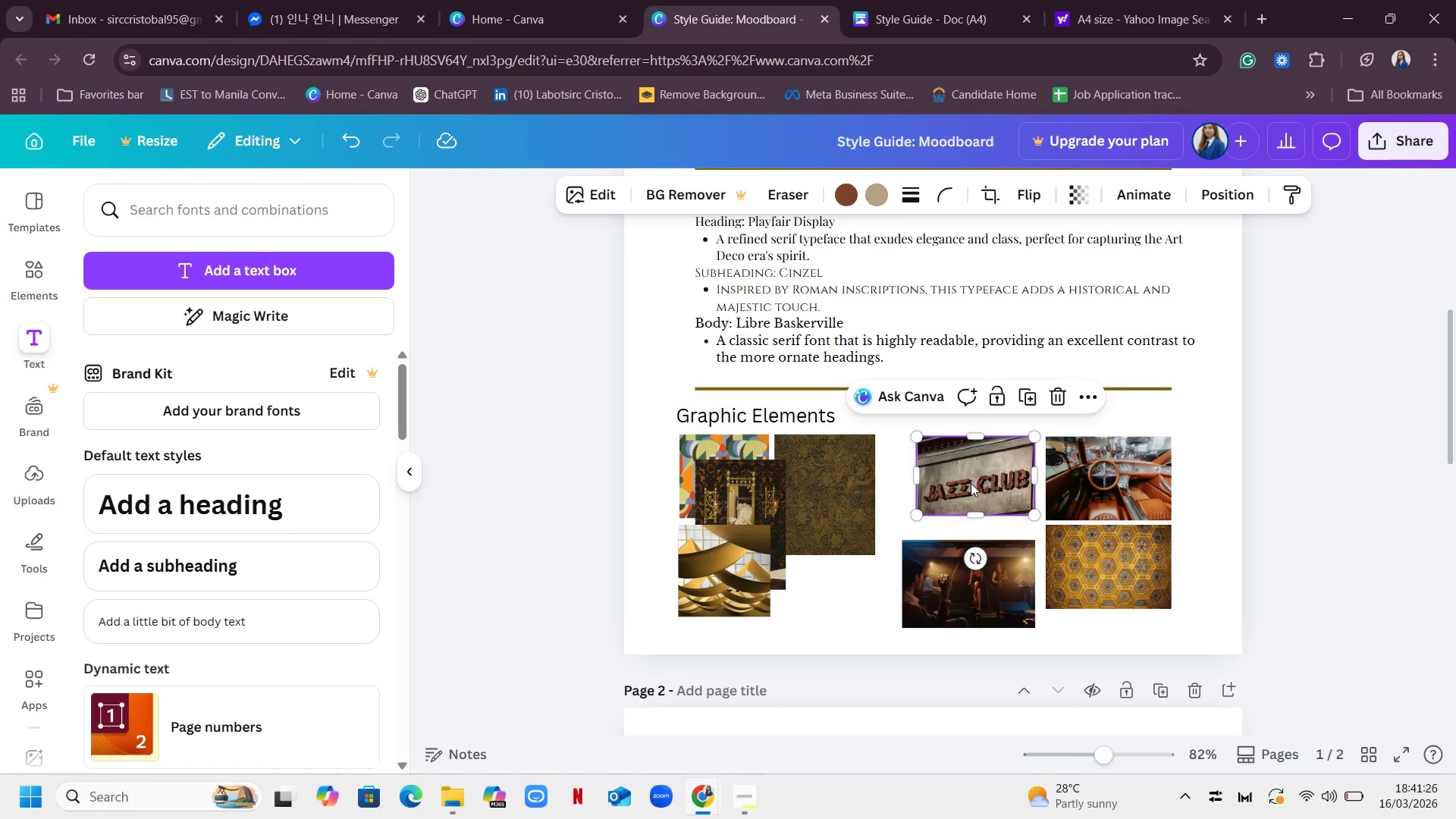 
left_click_drag(start_coordinate=[971, 483], to_coordinate=[976, 484])
 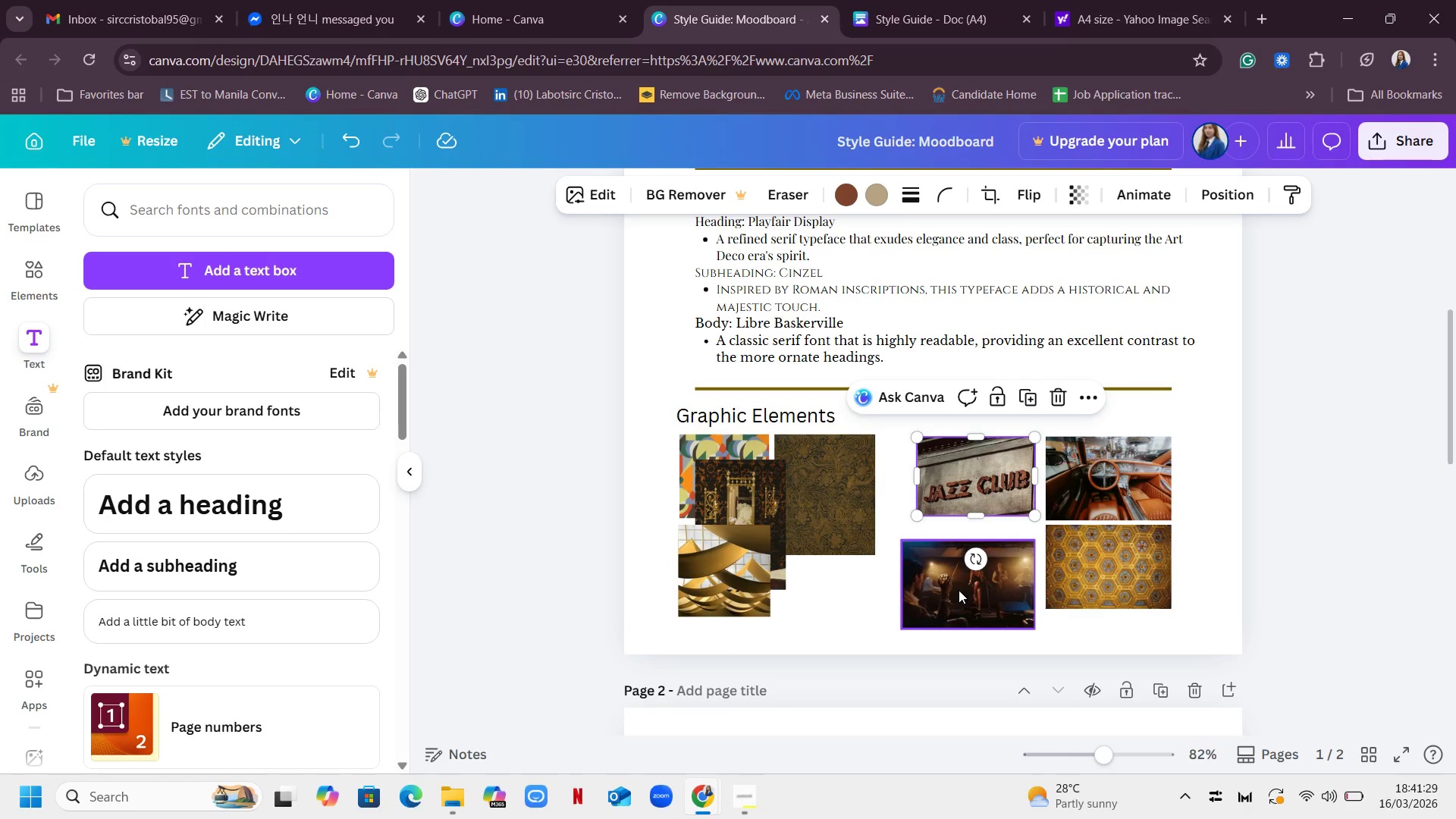 
left_click_drag(start_coordinate=[958, 590], to_coordinate=[963, 570])
 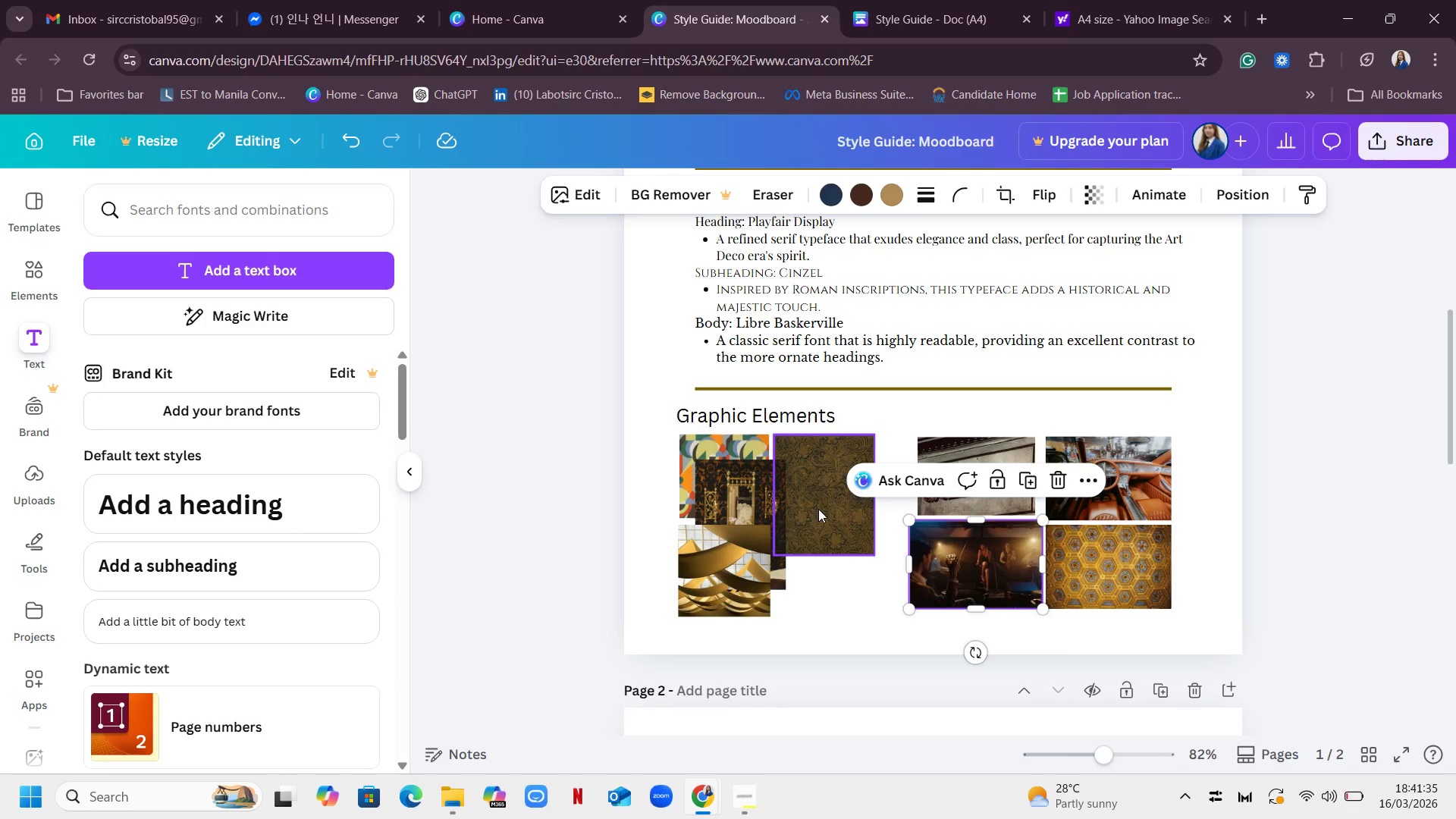 
left_click_drag(start_coordinate=[821, 506], to_coordinate=[845, 504])
 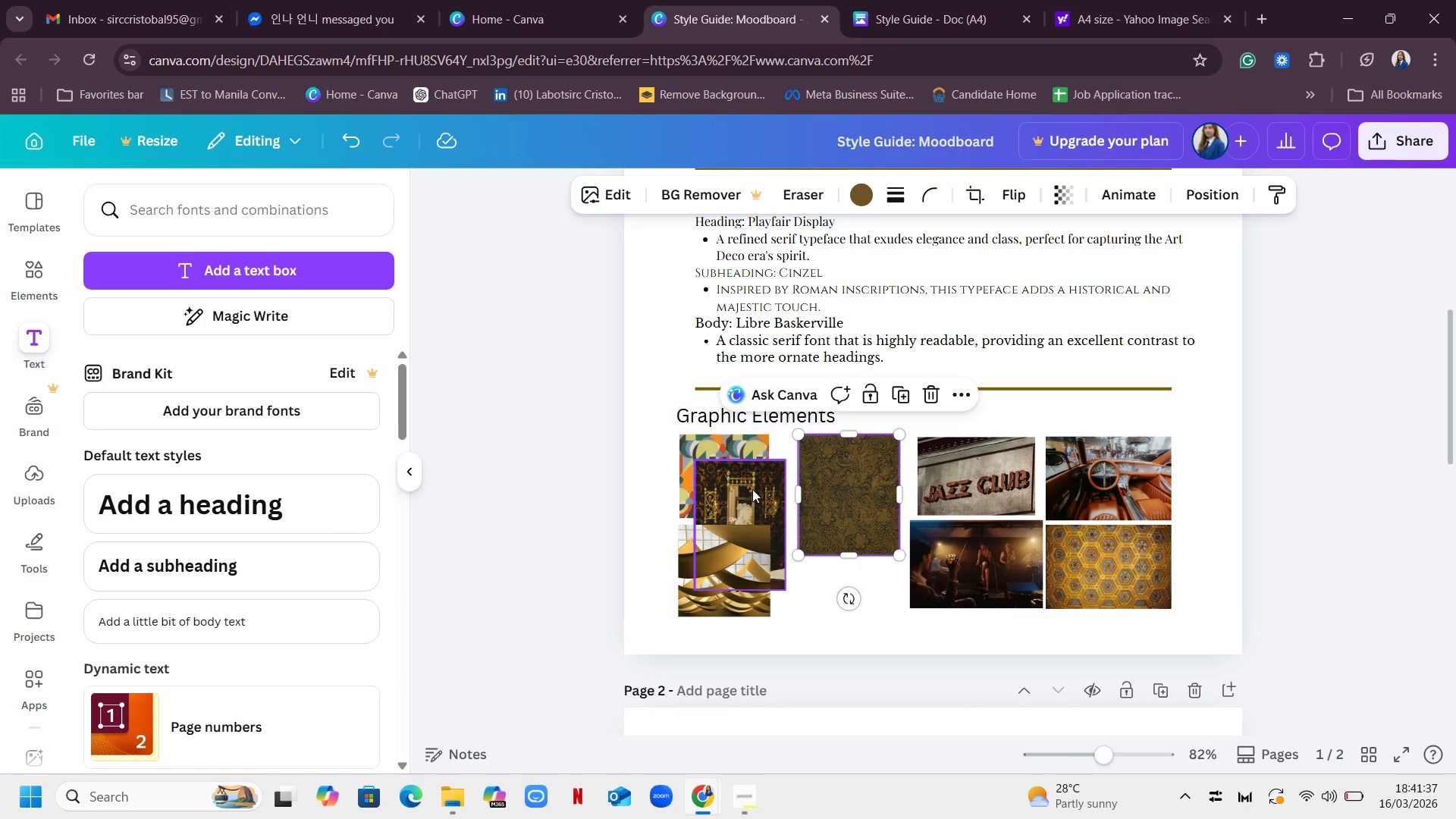 
left_click_drag(start_coordinate=[752, 489], to_coordinate=[834, 464])
 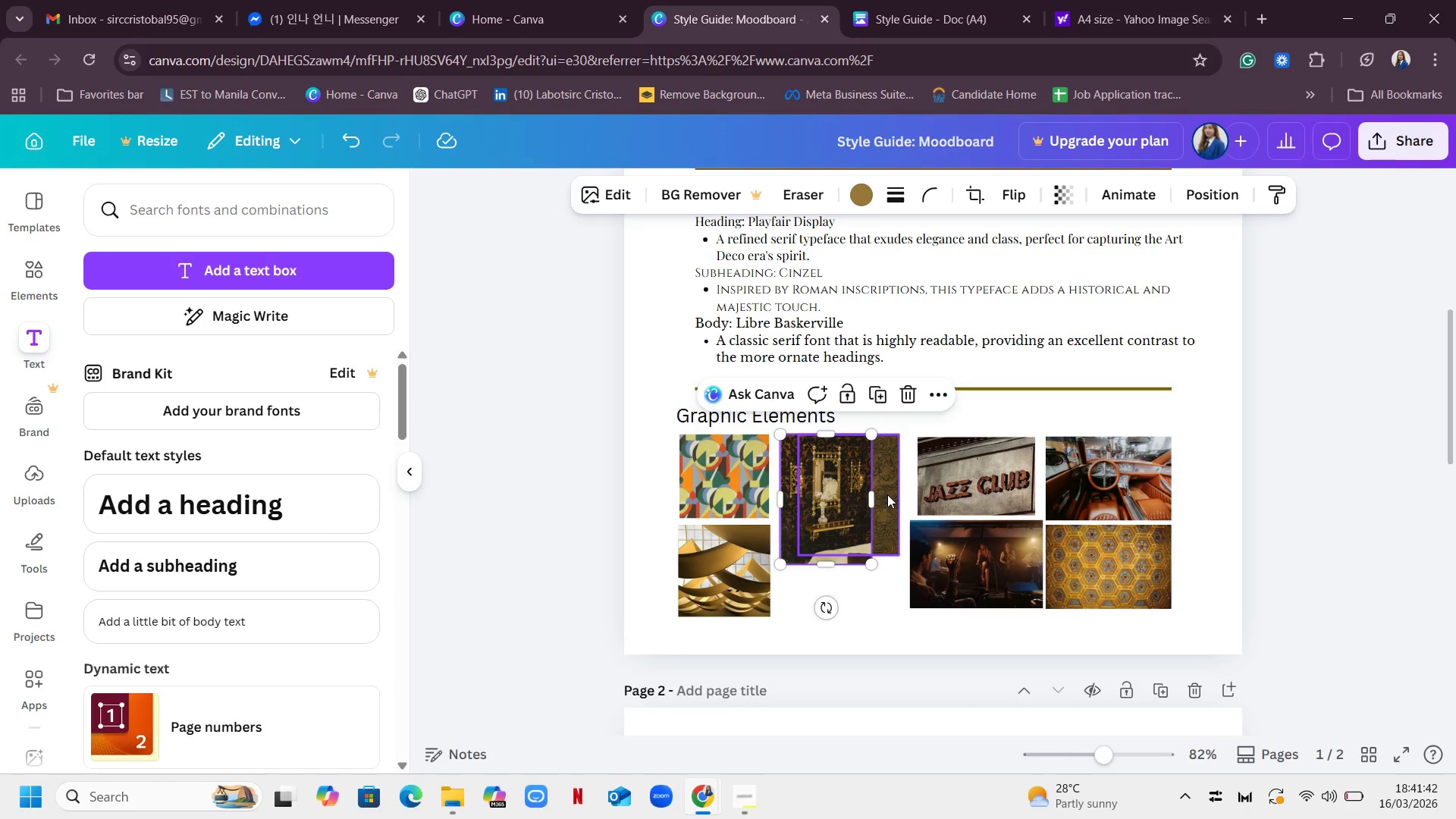 
left_click_drag(start_coordinate=[886, 494], to_coordinate=[848, 500])
 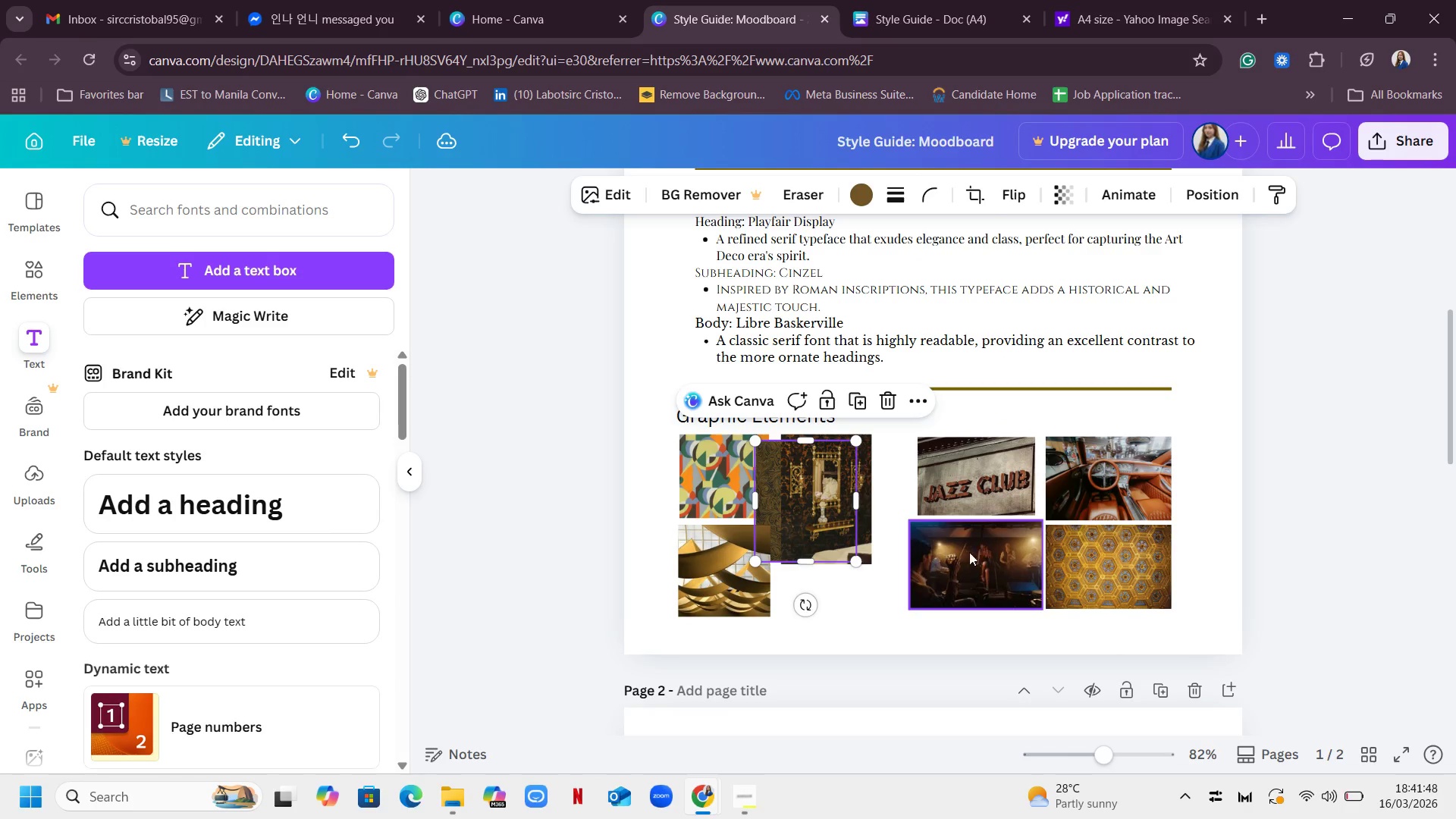 
left_click_drag(start_coordinate=[981, 548], to_coordinate=[765, 624])
 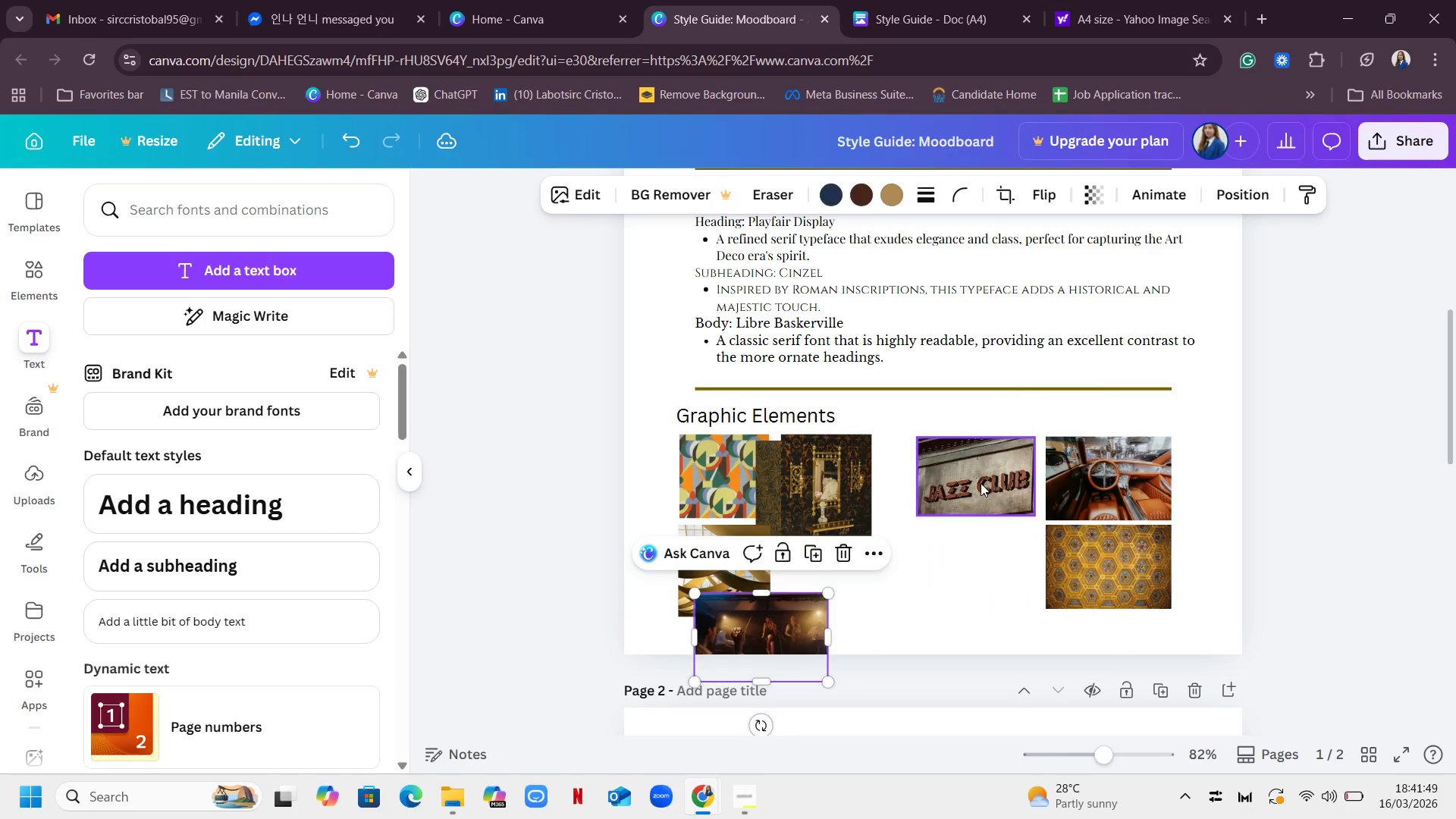 
left_click_drag(start_coordinate=[981, 482], to_coordinate=[892, 642])
 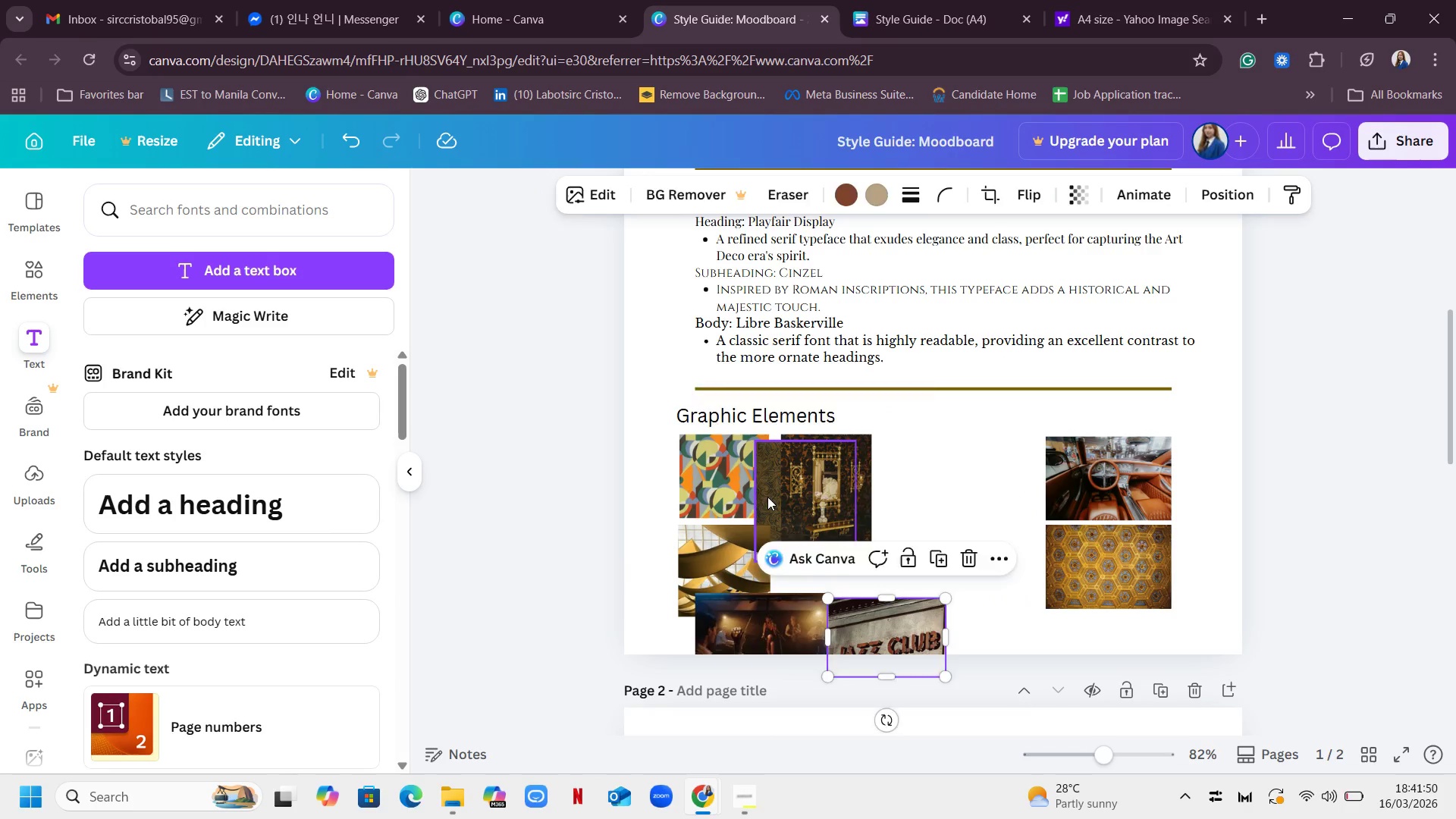 
left_click_drag(start_coordinate=[767, 497], to_coordinate=[892, 488])
 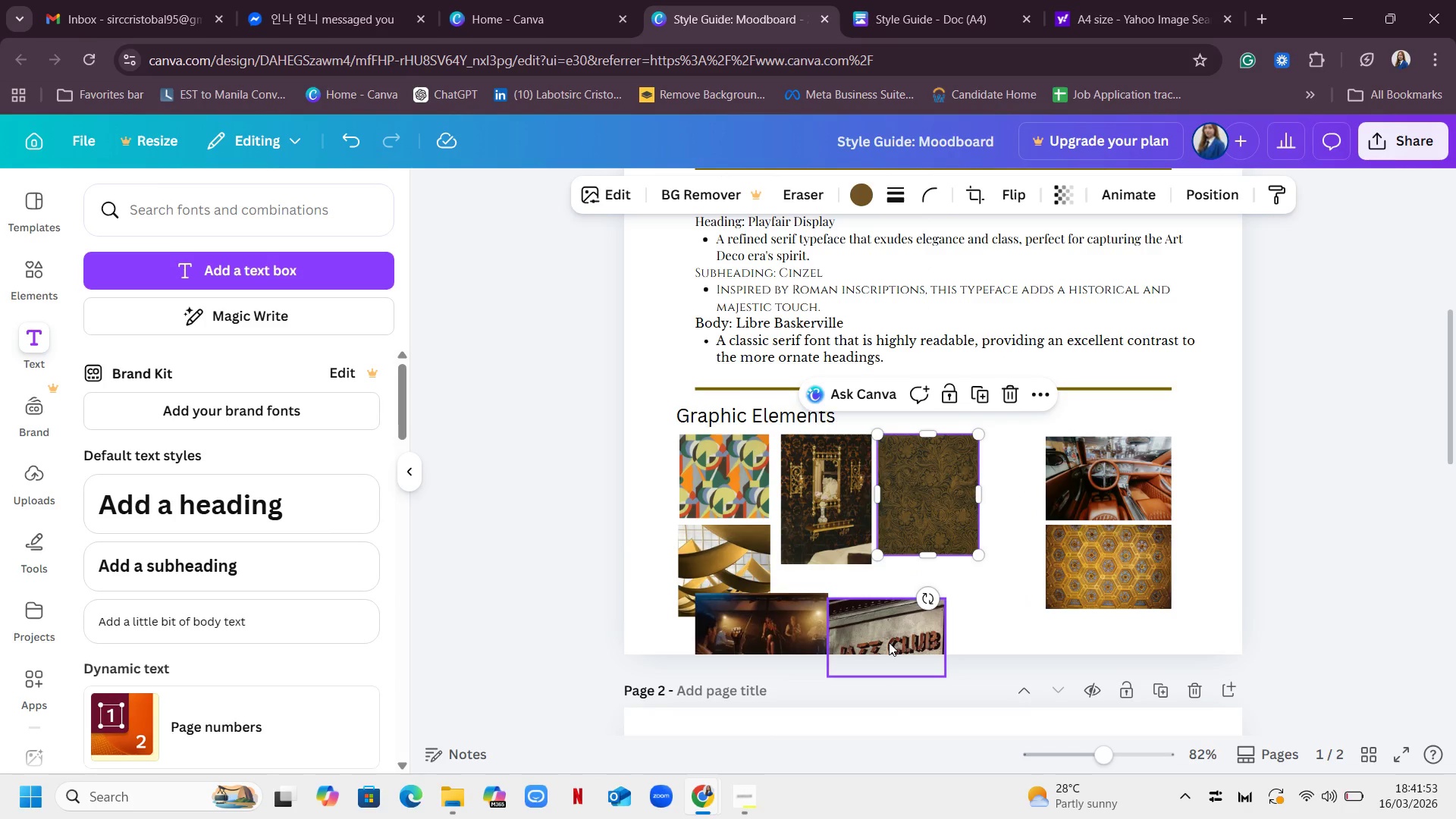 
left_click_drag(start_coordinate=[888, 642], to_coordinate=[937, 622])
 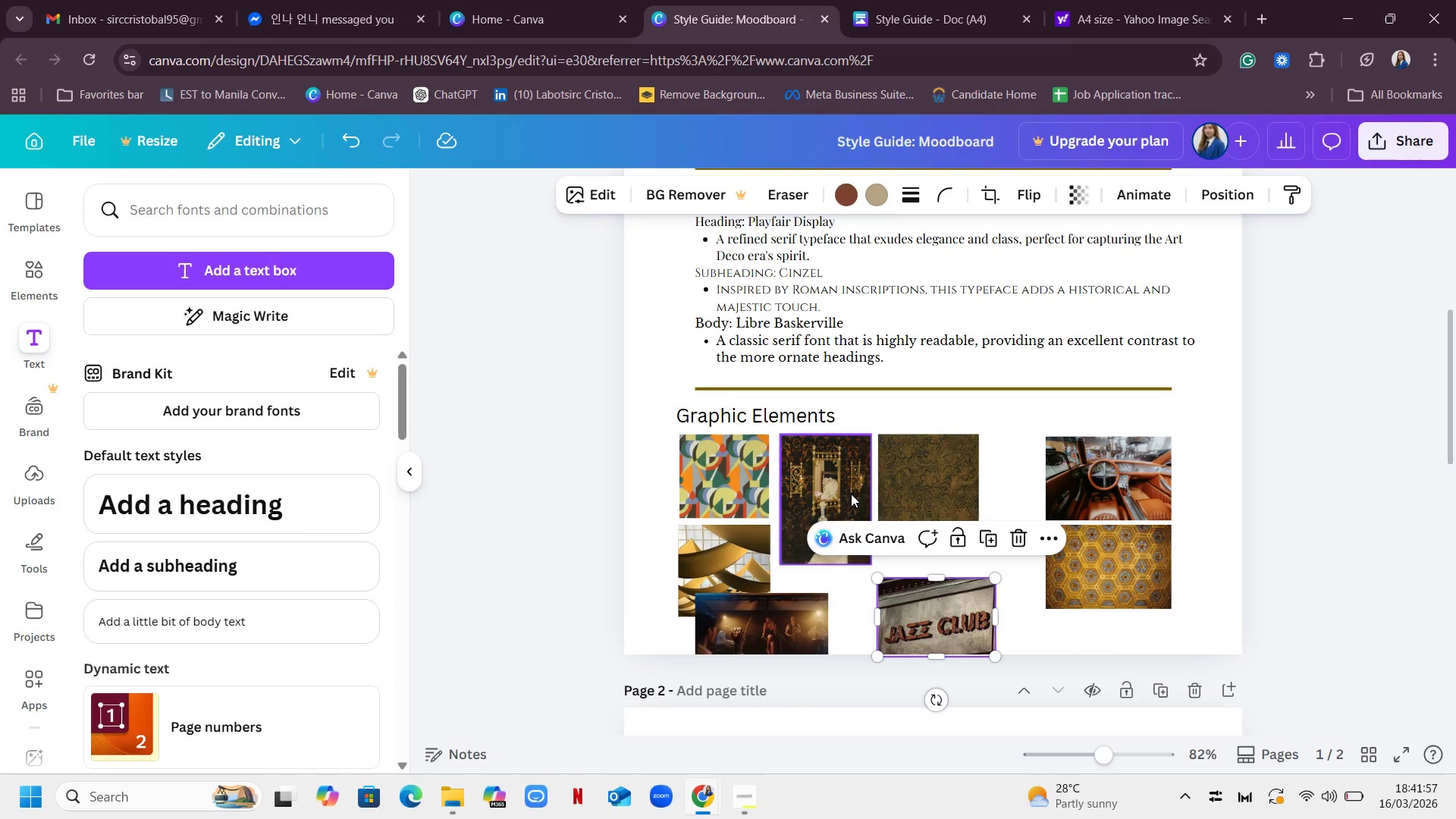 
left_click([849, 492])
 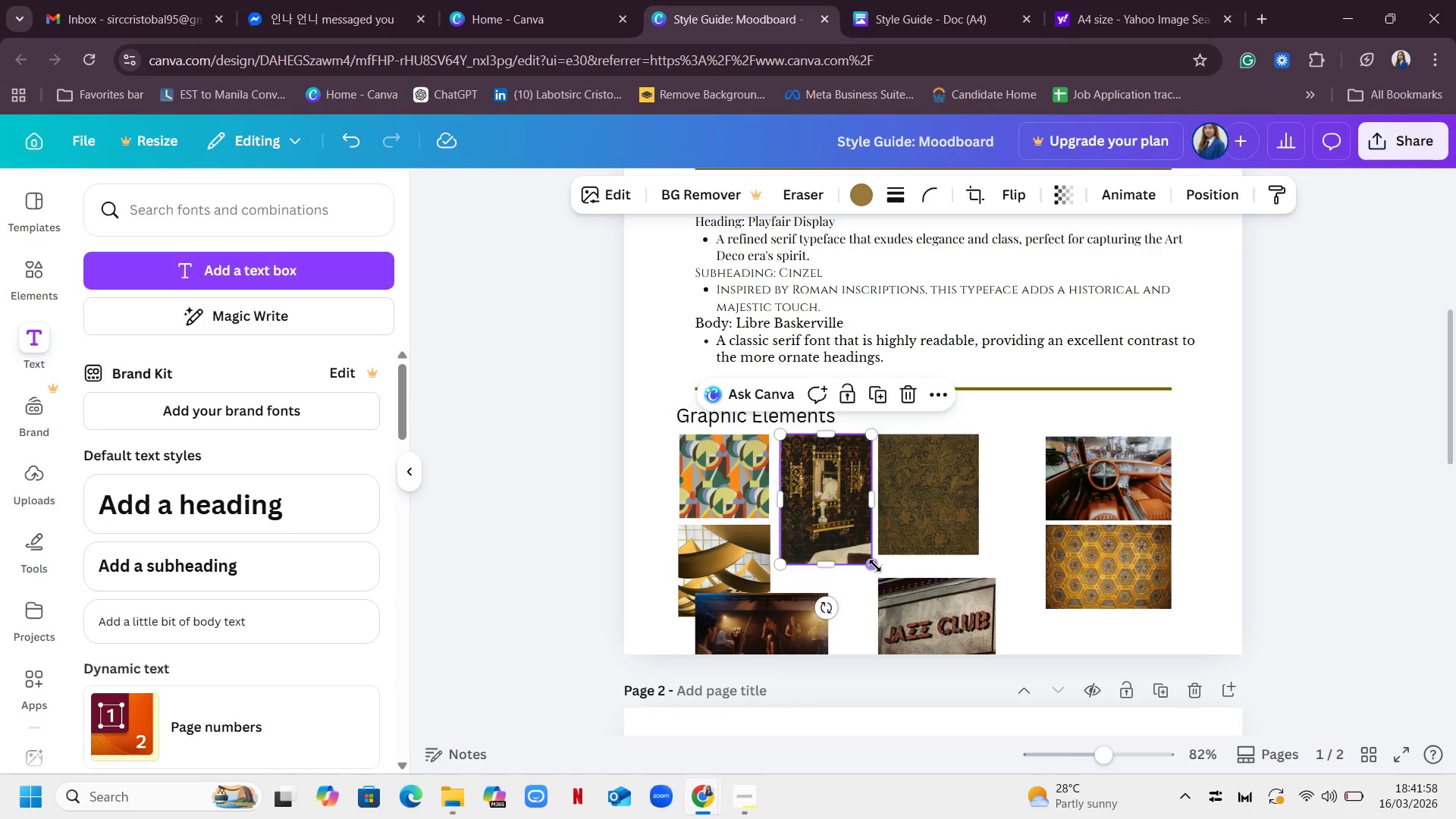 
left_click_drag(start_coordinate=[875, 565], to_coordinate=[858, 551])
 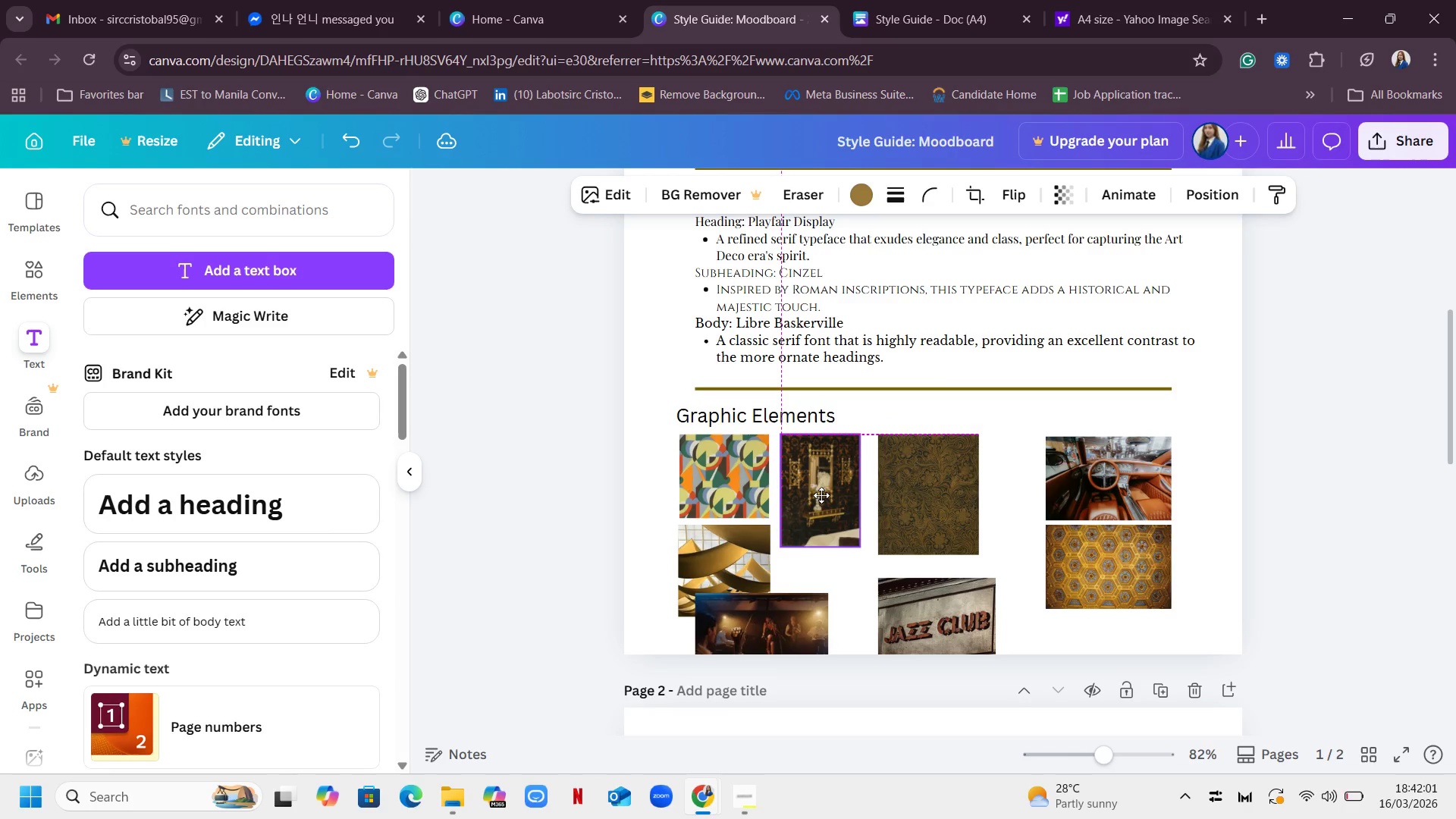 
left_click_drag(start_coordinate=[935, 504], to_coordinate=[930, 503])
 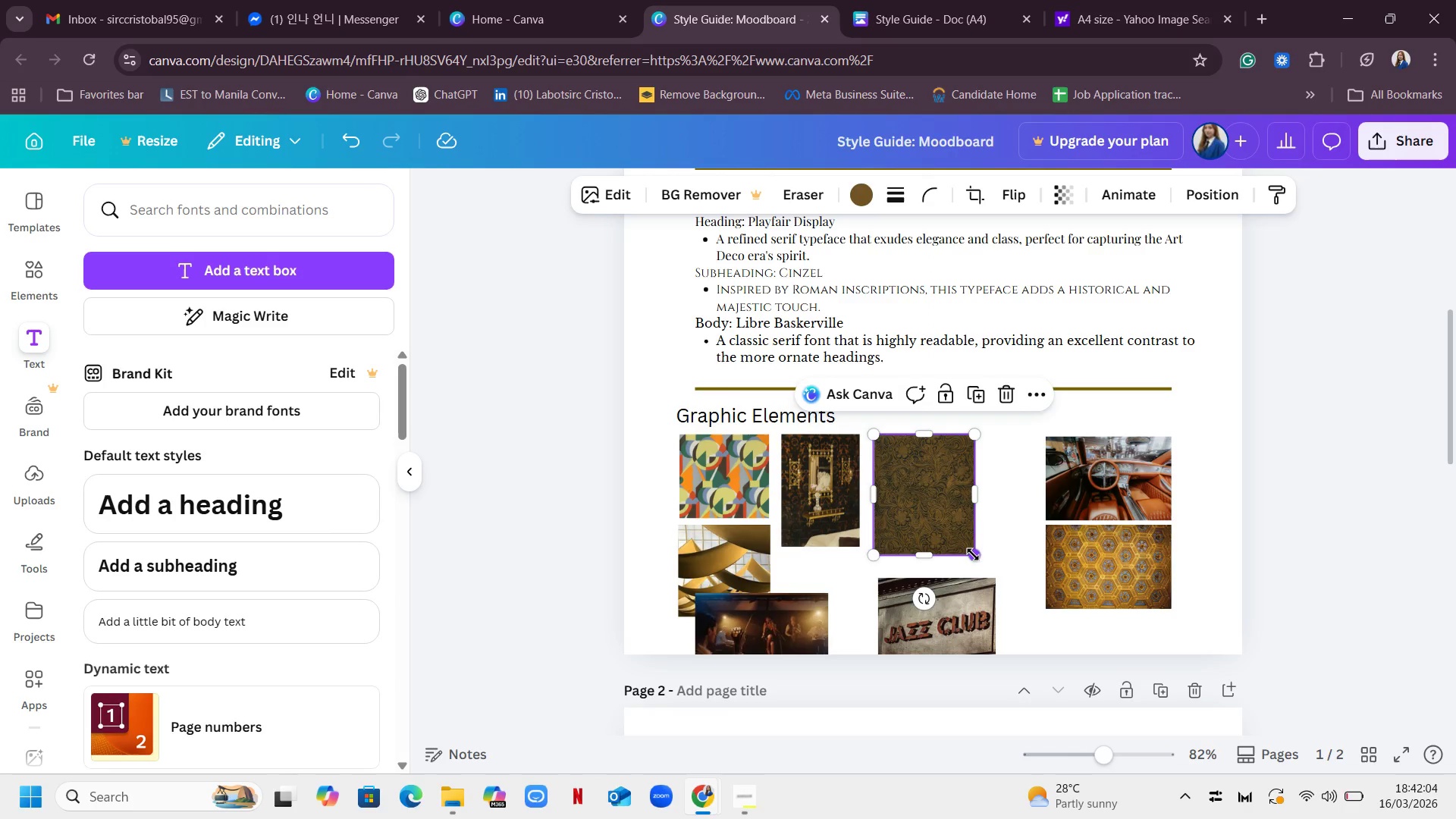 
left_click_drag(start_coordinate=[973, 554], to_coordinate=[962, 539])
 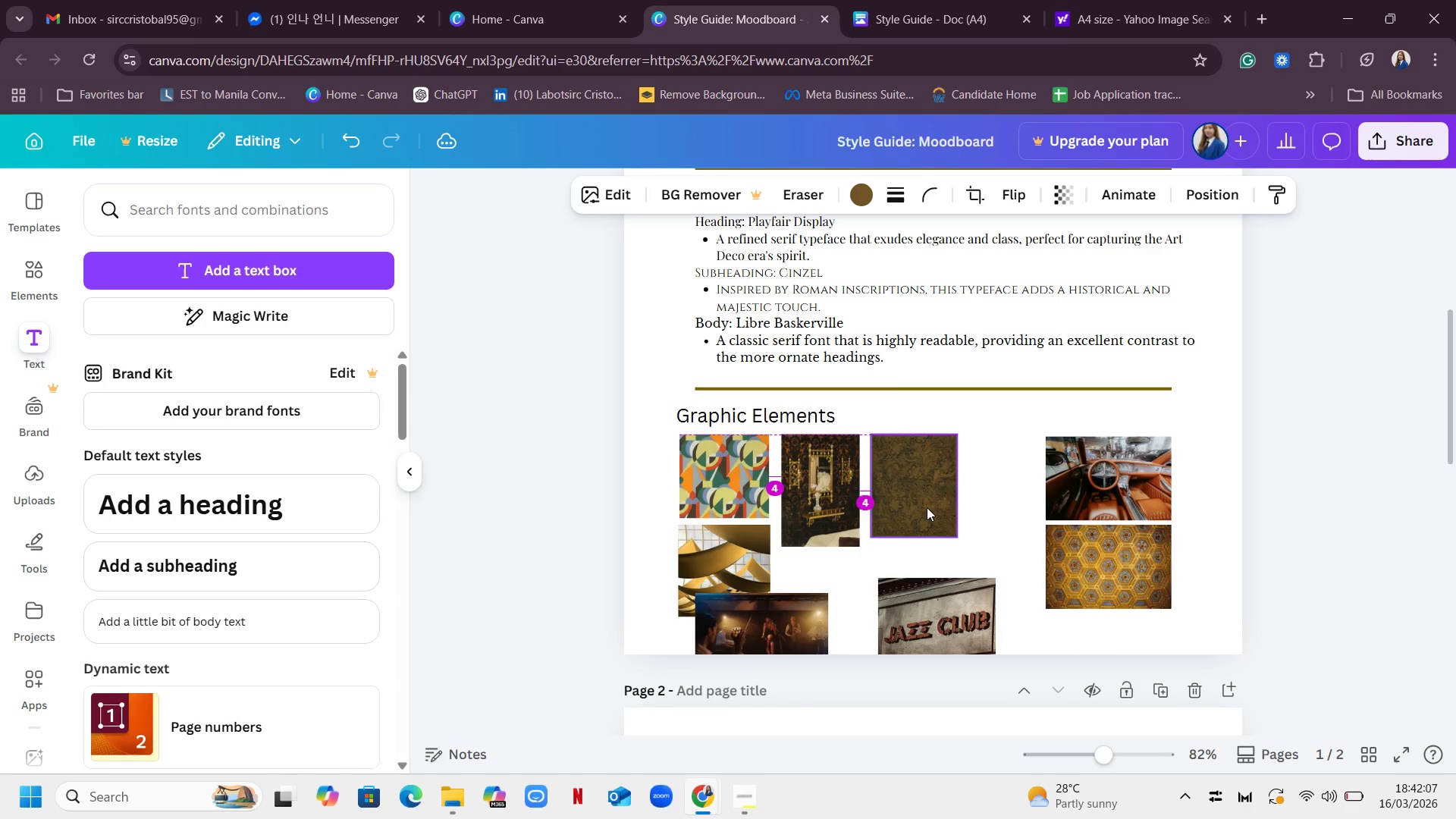 
left_click_drag(start_coordinate=[934, 609], to_coordinate=[929, 573])
 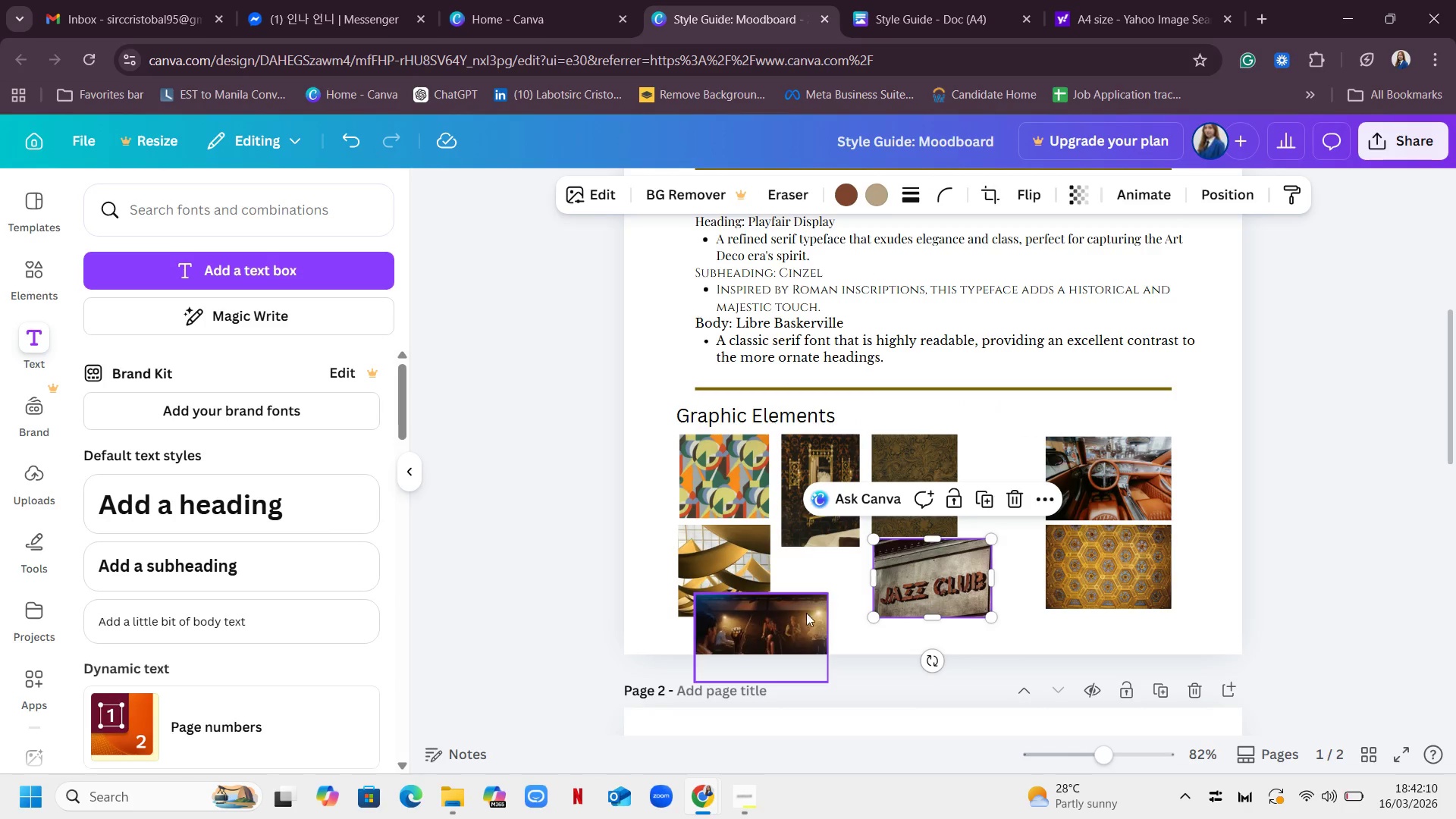 
left_click_drag(start_coordinate=[771, 620], to_coordinate=[1067, 569])
 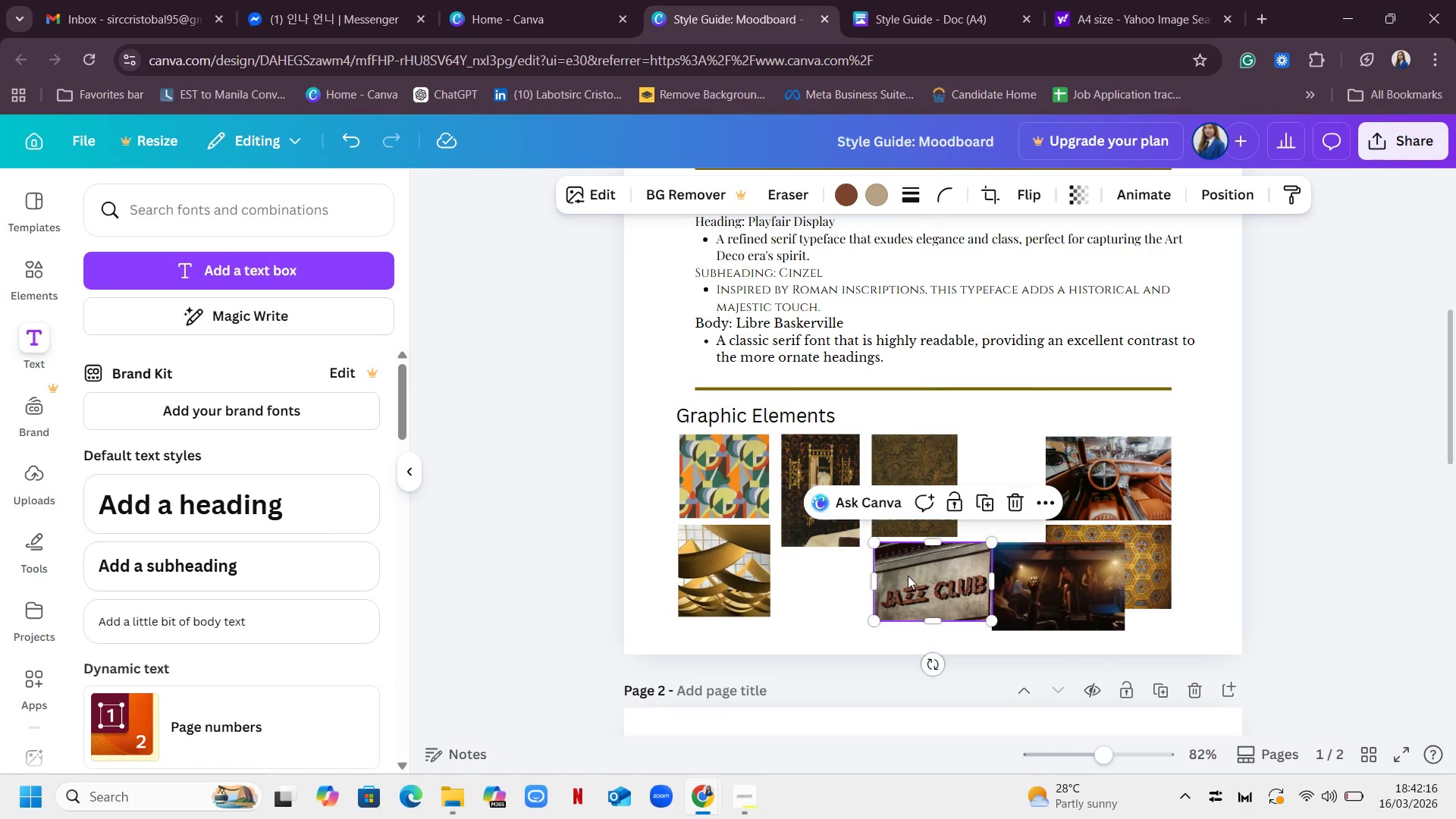 
left_click_drag(start_coordinate=[1133, 485], to_coordinate=[1054, 482])
 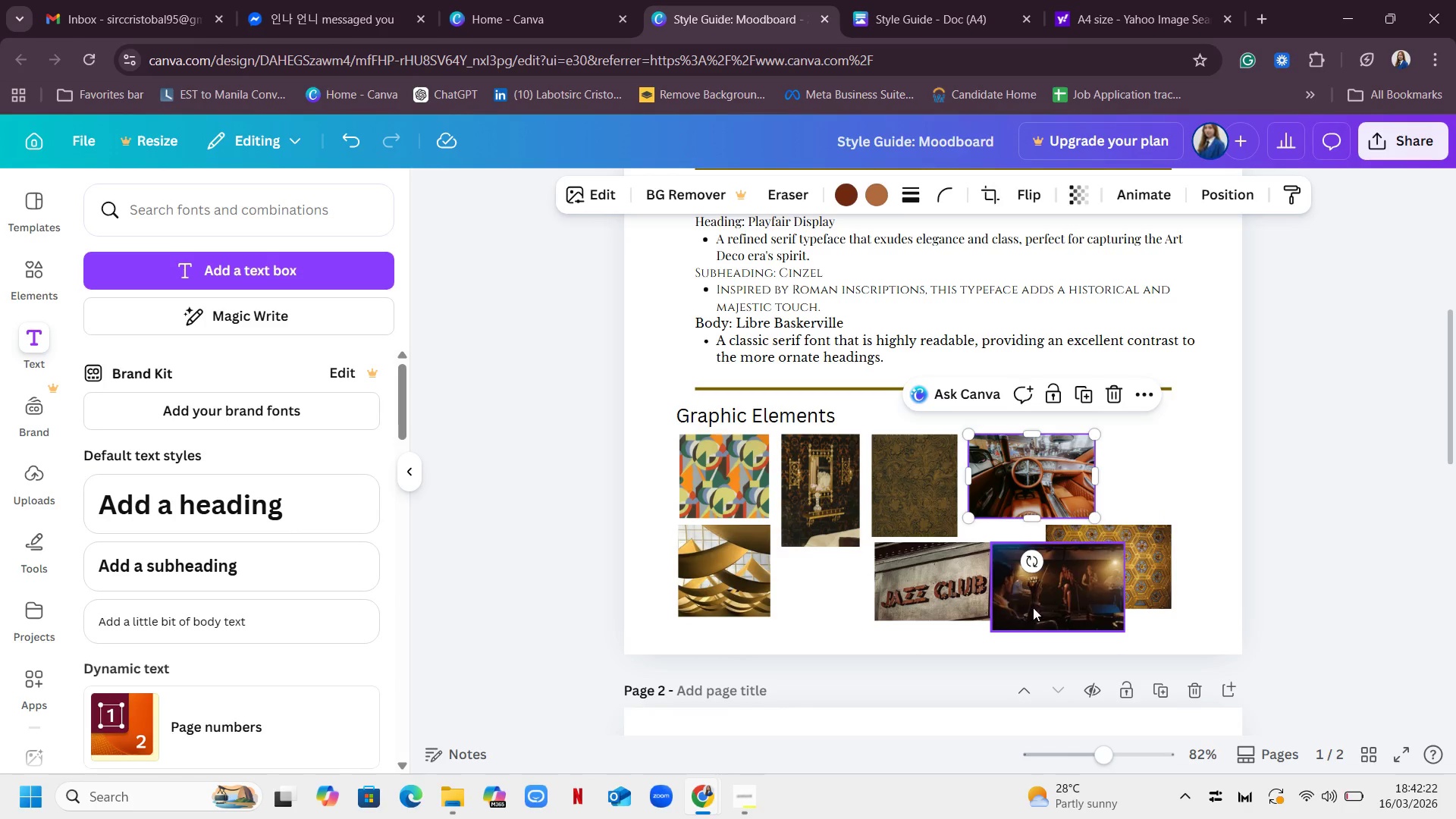 
left_click_drag(start_coordinate=[1033, 607], to_coordinate=[893, 523])
 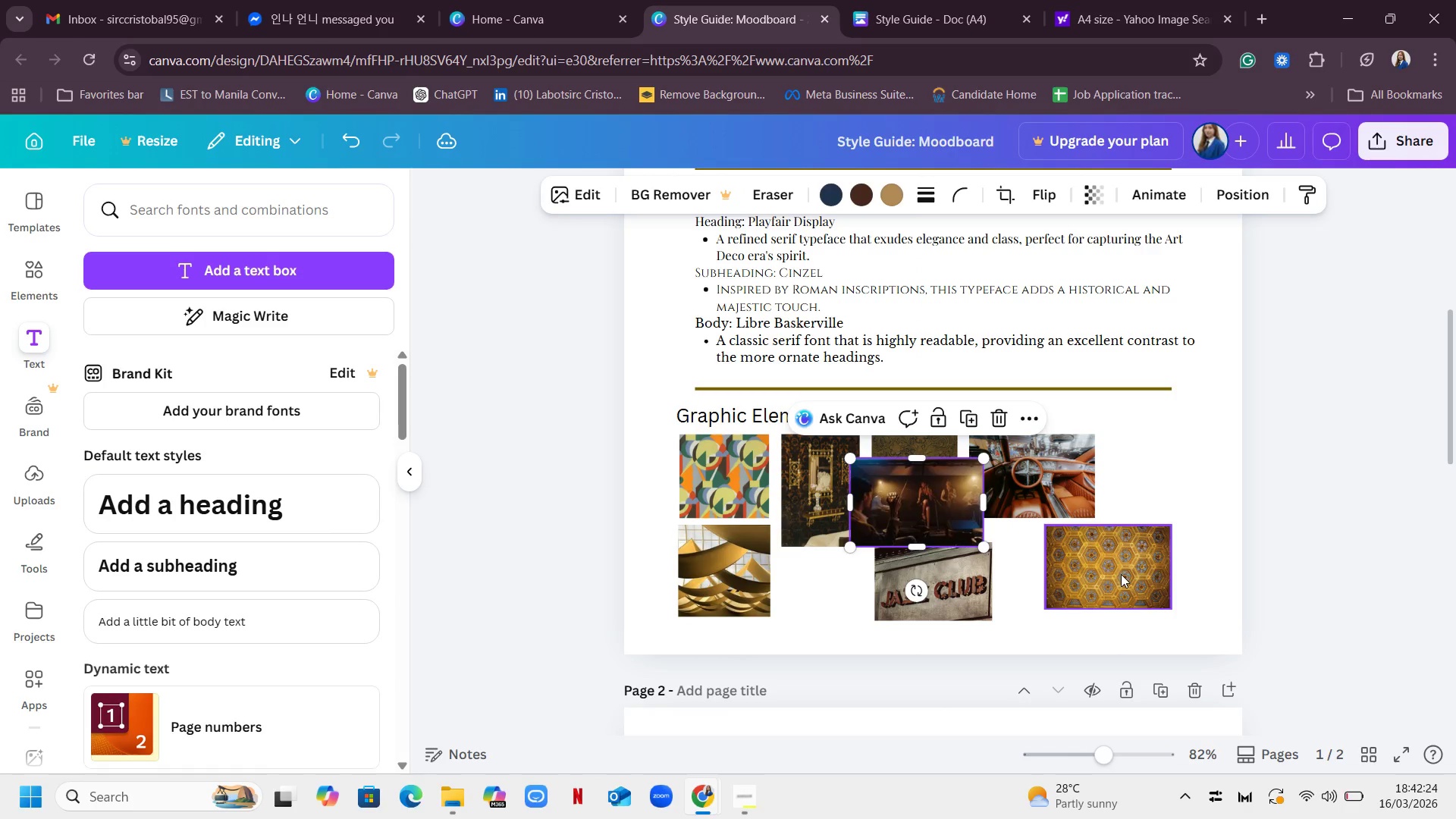 
left_click_drag(start_coordinate=[1121, 573], to_coordinate=[1107, 550])
 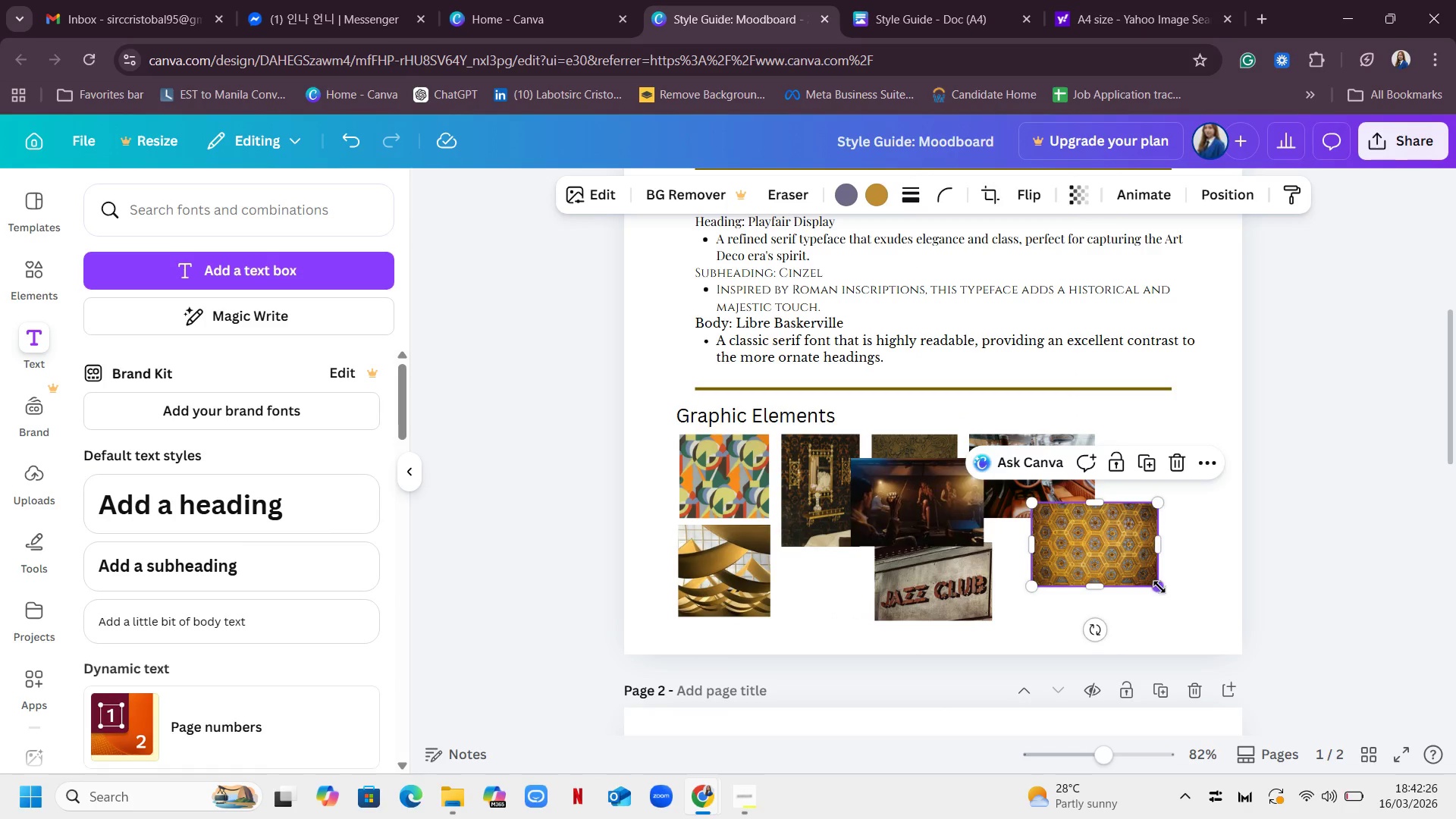 
left_click_drag(start_coordinate=[1159, 587], to_coordinate=[1140, 576])
 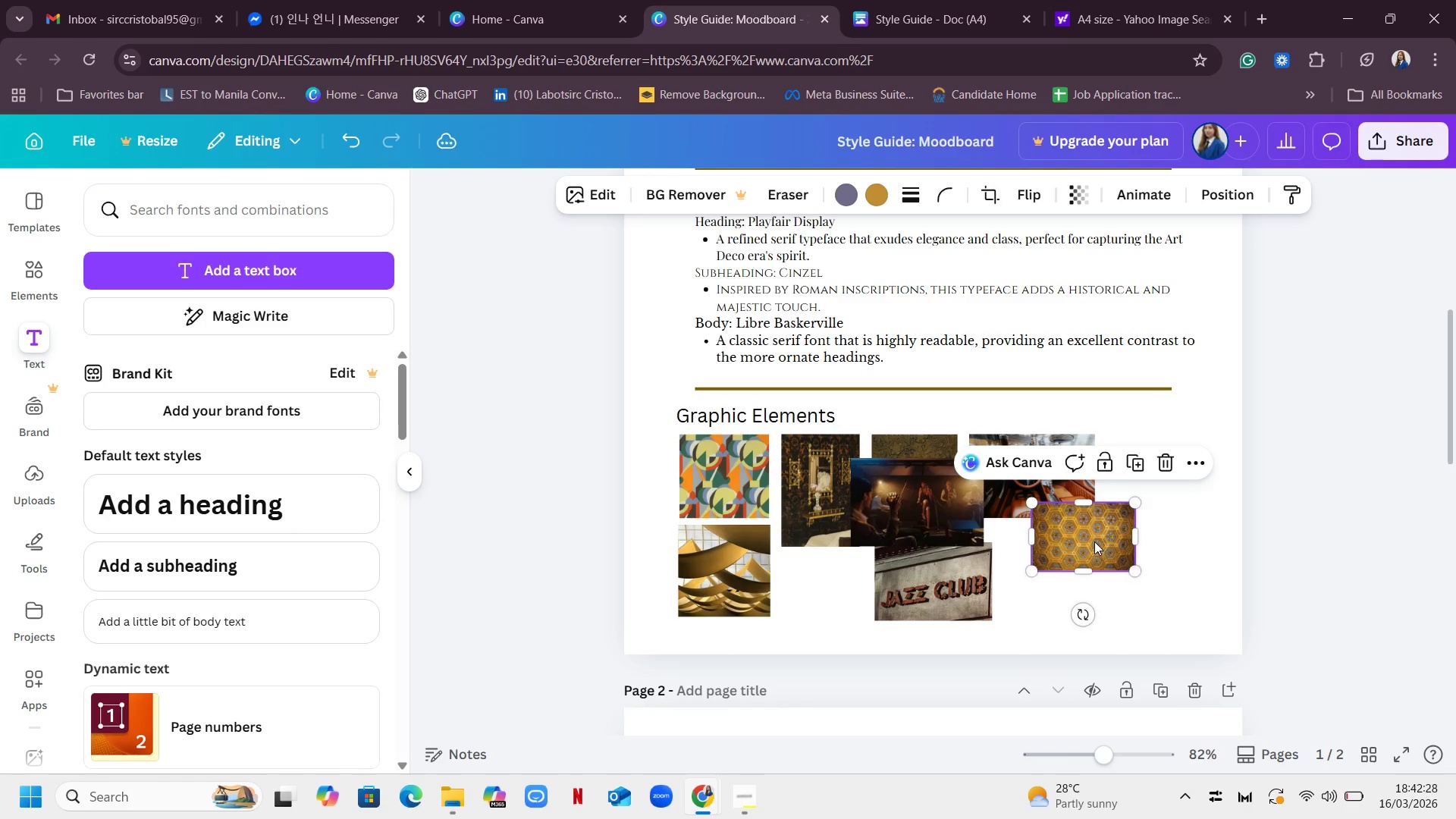 
left_click_drag(start_coordinate=[1097, 542], to_coordinate=[847, 592])
 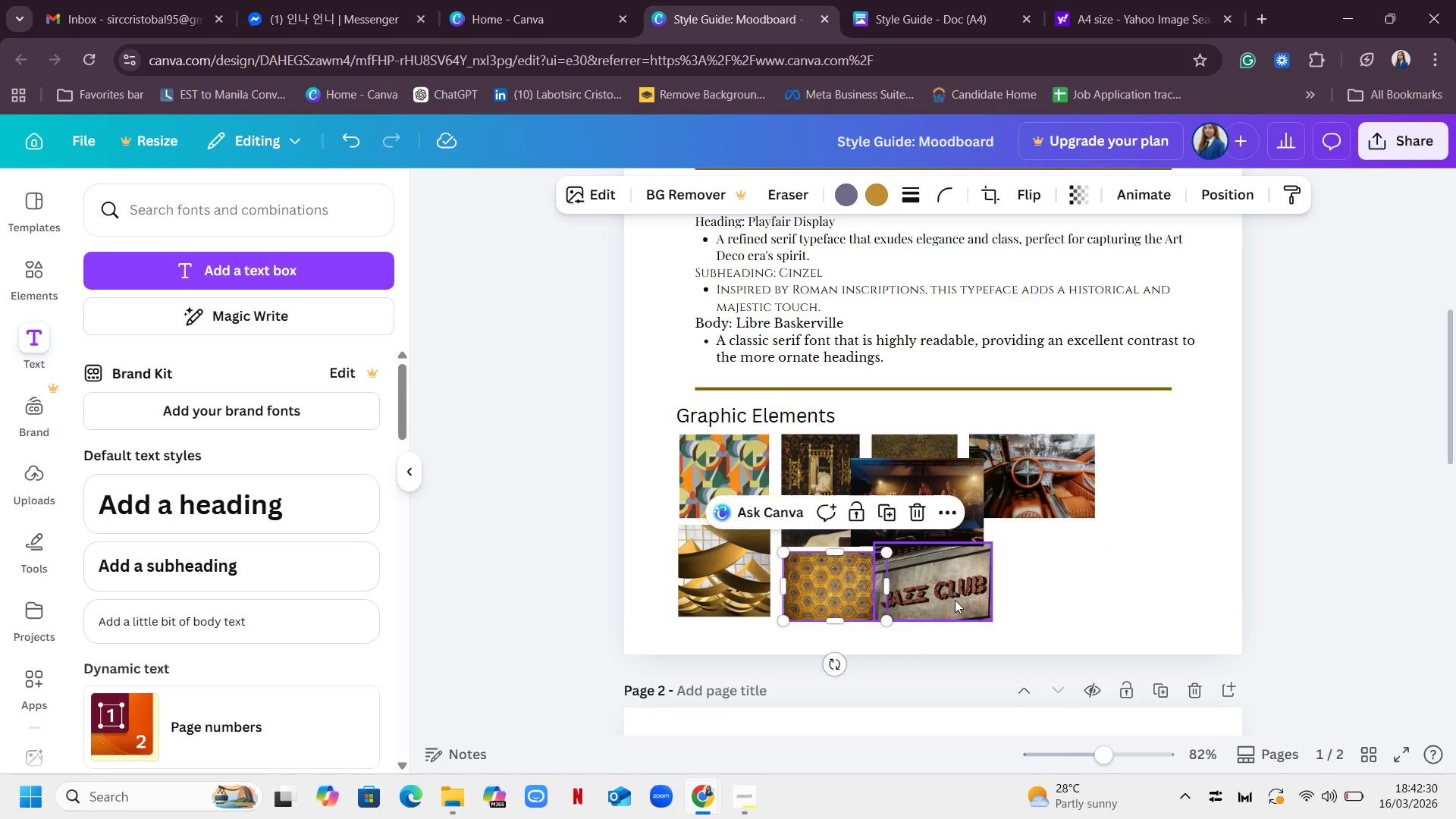 
left_click_drag(start_coordinate=[955, 600], to_coordinate=[996, 604])
 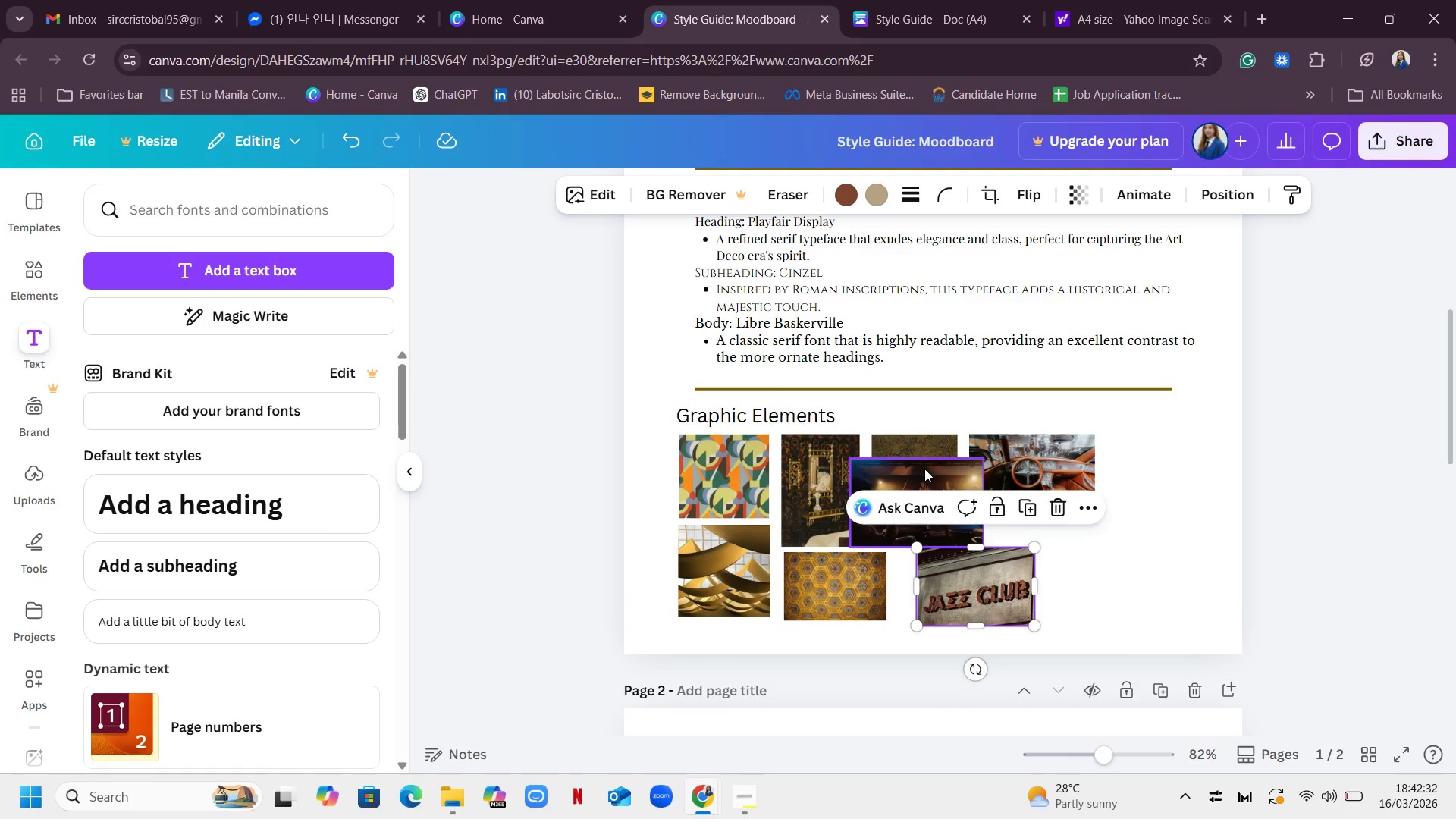 
left_click_drag(start_coordinate=[927, 473], to_coordinate=[1037, 544])
 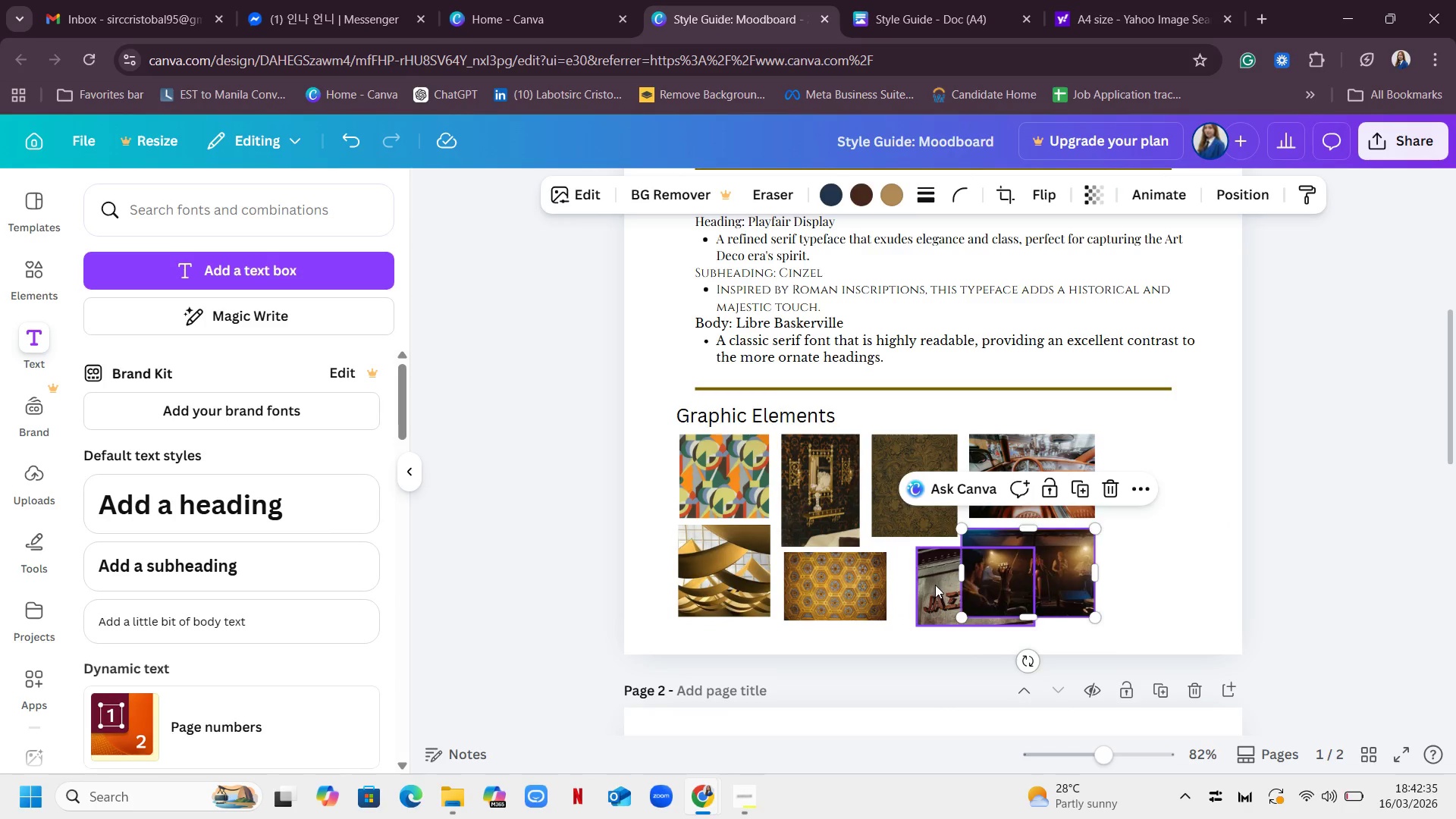 
left_click_drag(start_coordinate=[935, 585], to_coordinate=[1142, 582])
 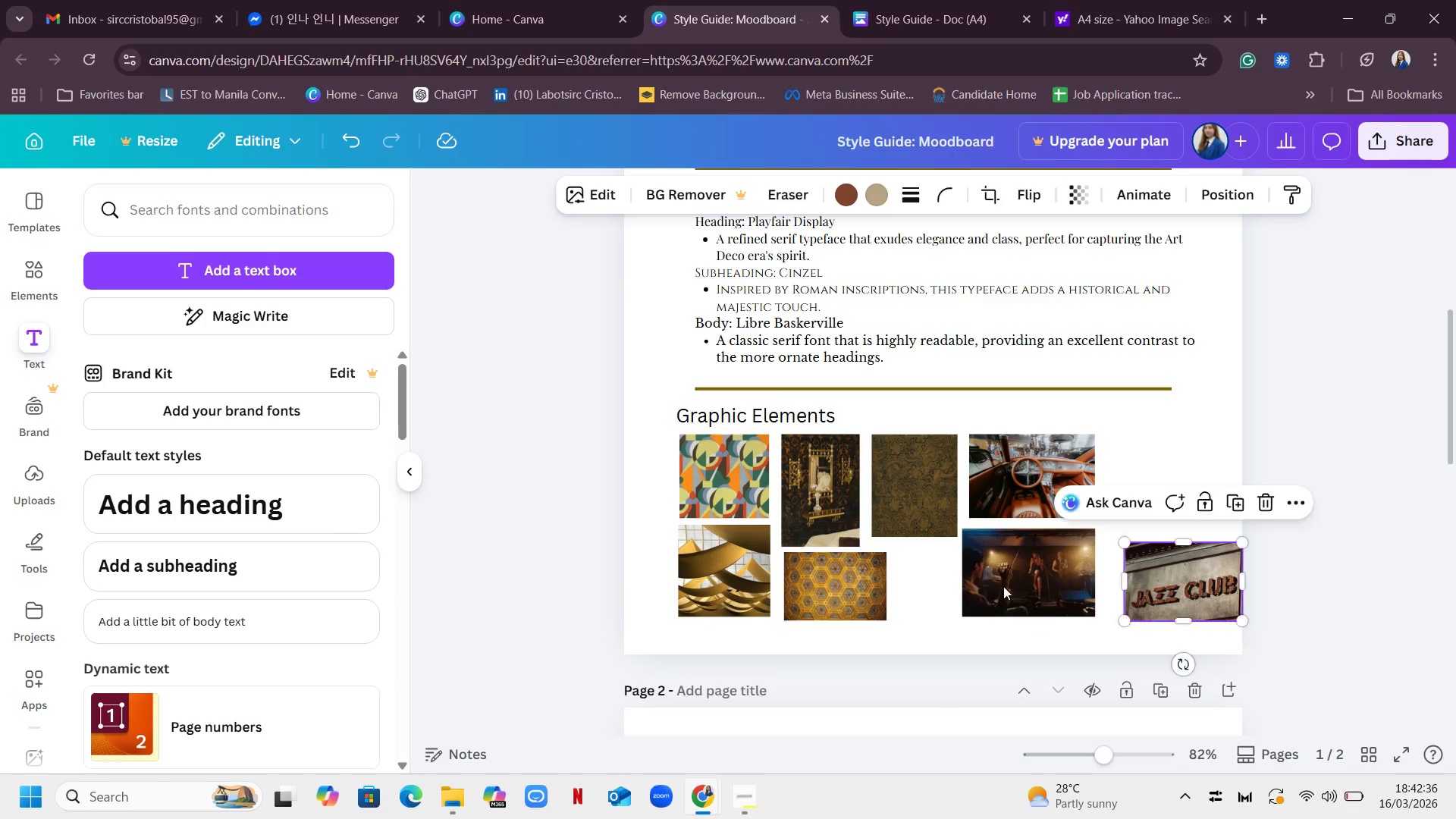 
mouse_move([1045, 574])
 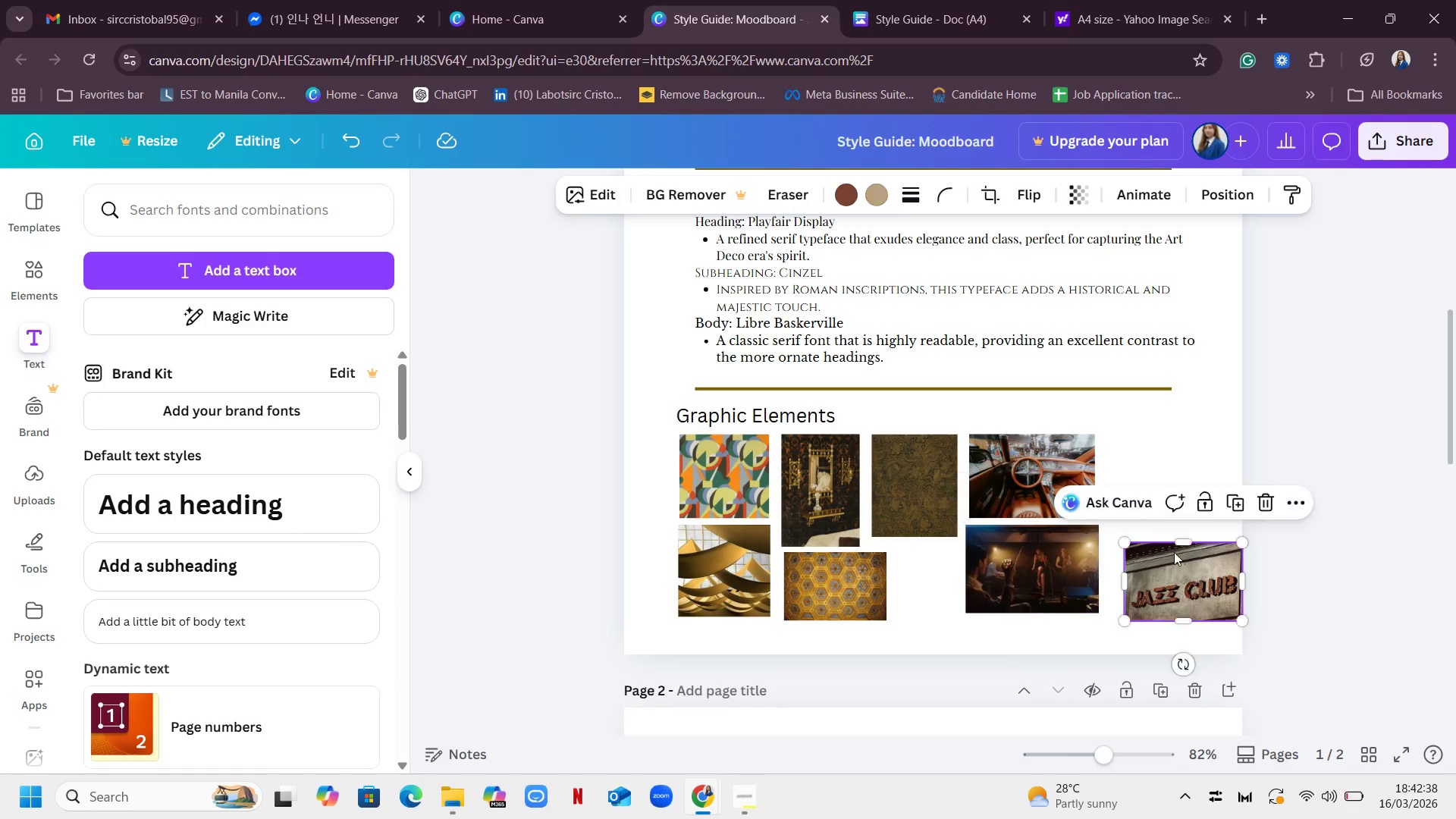 
left_click_drag(start_coordinate=[1194, 571], to_coordinate=[1191, 598])
 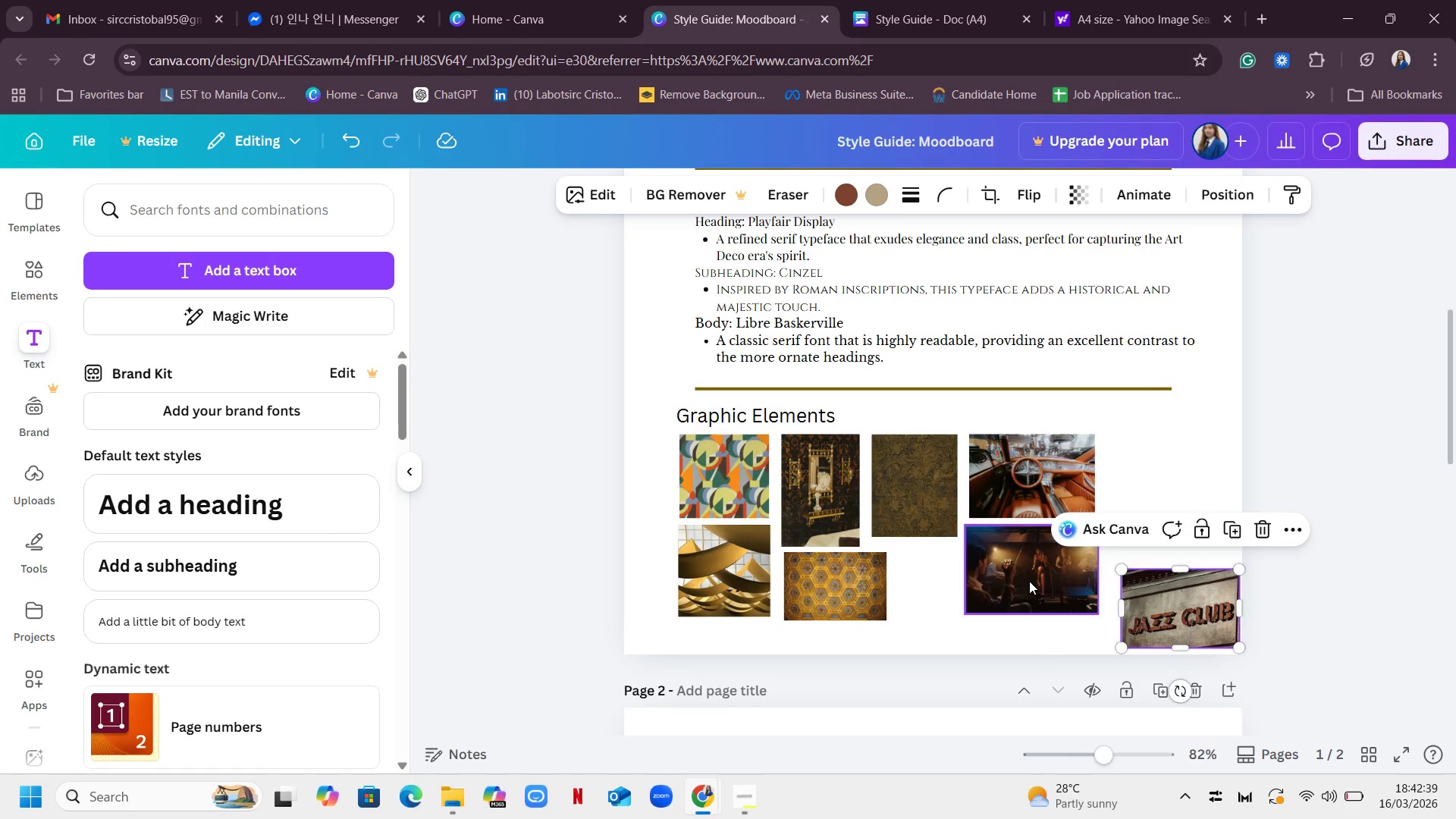 
left_click_drag(start_coordinate=[1029, 581], to_coordinate=[971, 585])
 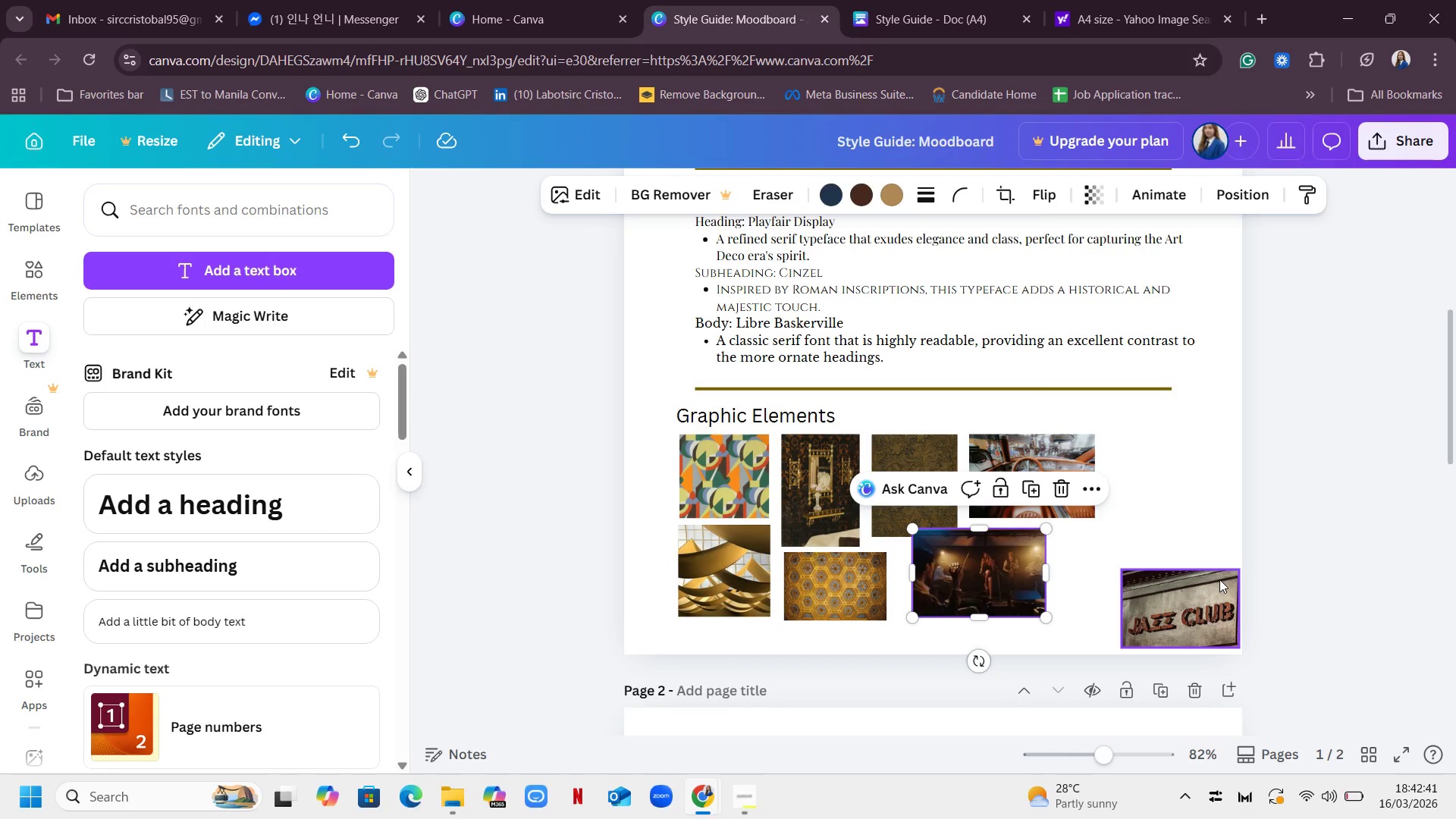 
left_click_drag(start_coordinate=[1203, 582], to_coordinate=[1121, 543])
 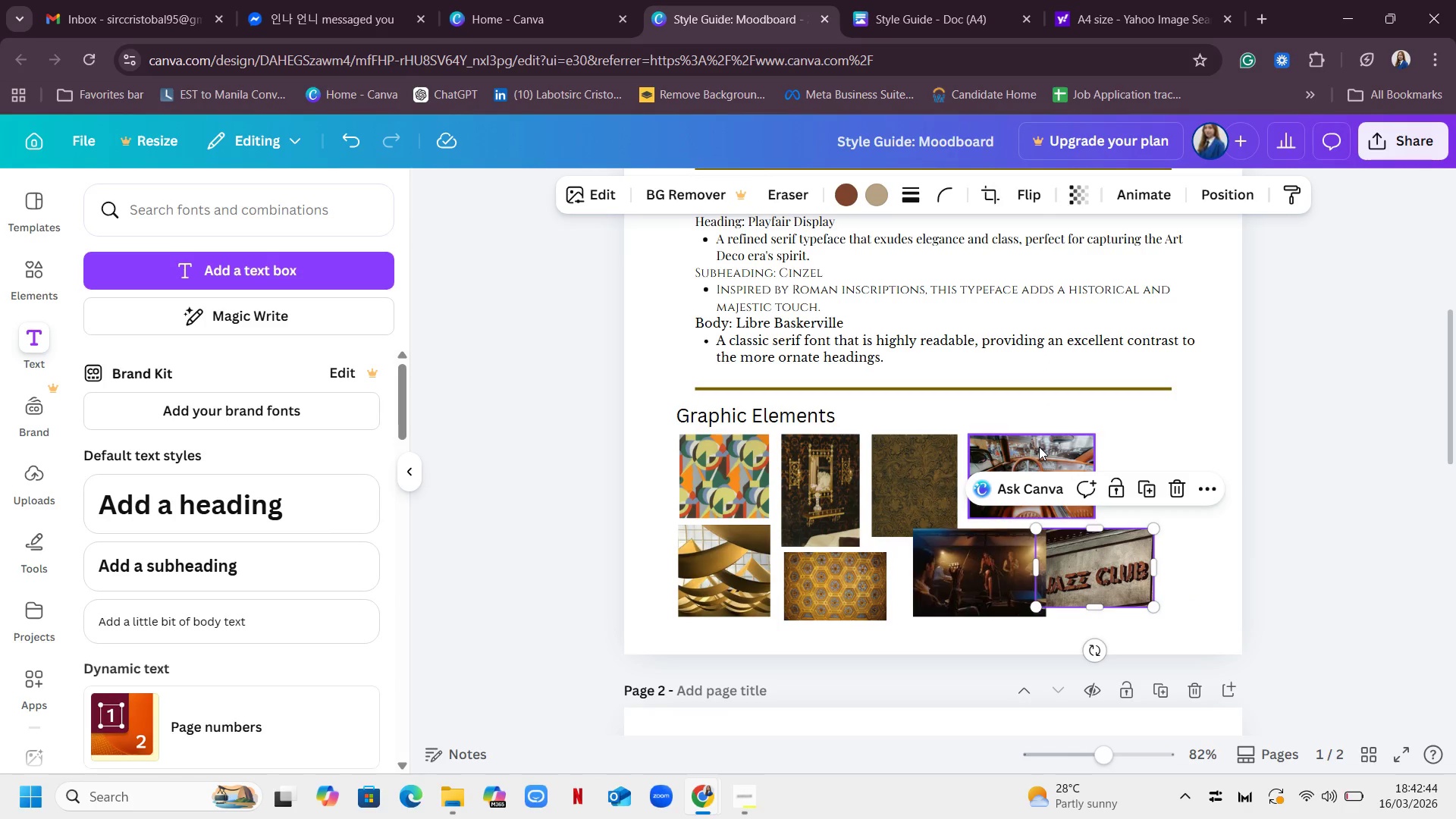 
left_click_drag(start_coordinate=[1040, 446], to_coordinate=[1063, 444])
 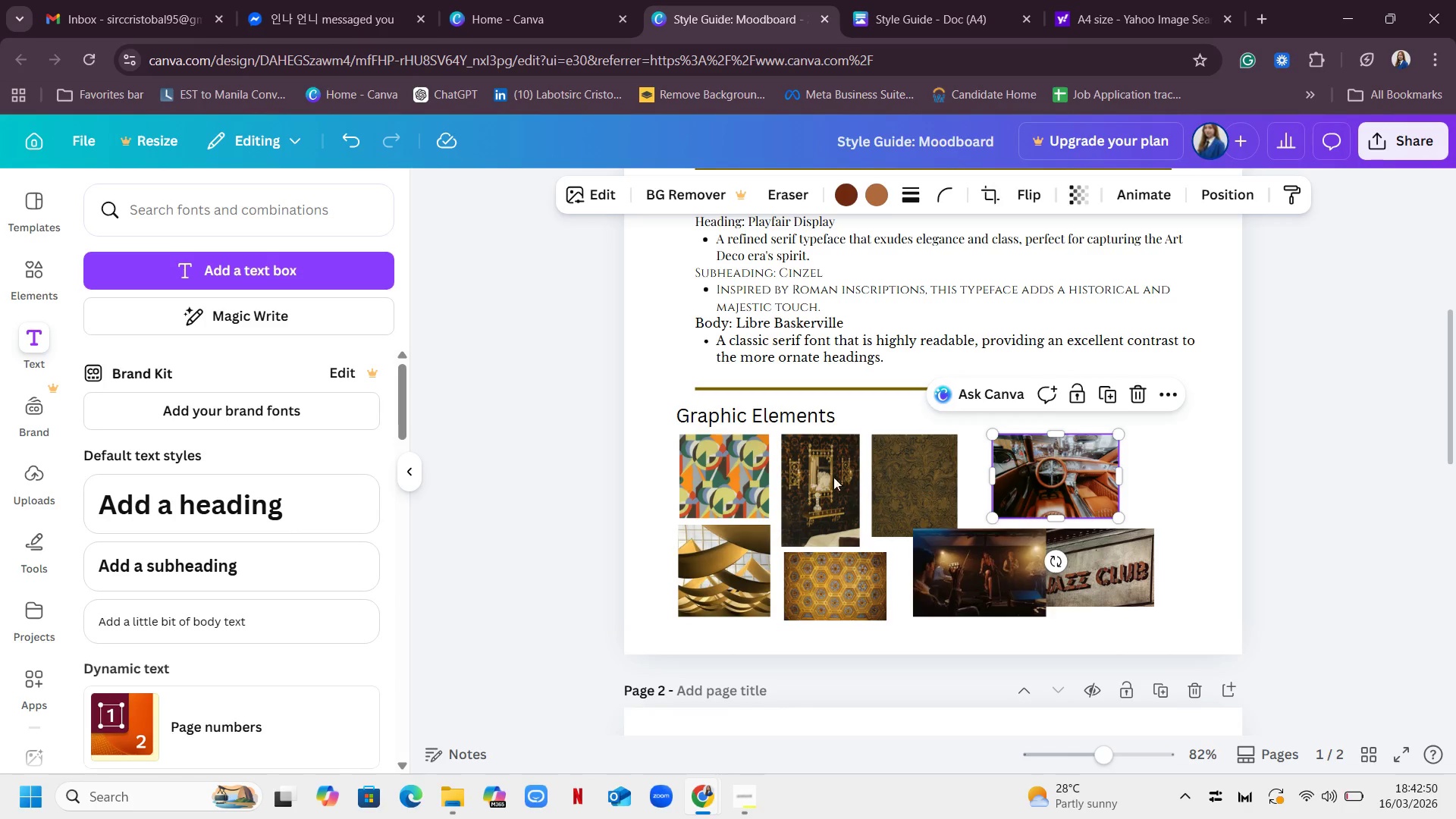 
left_click_drag(start_coordinate=[720, 486], to_coordinate=[1023, 496])
 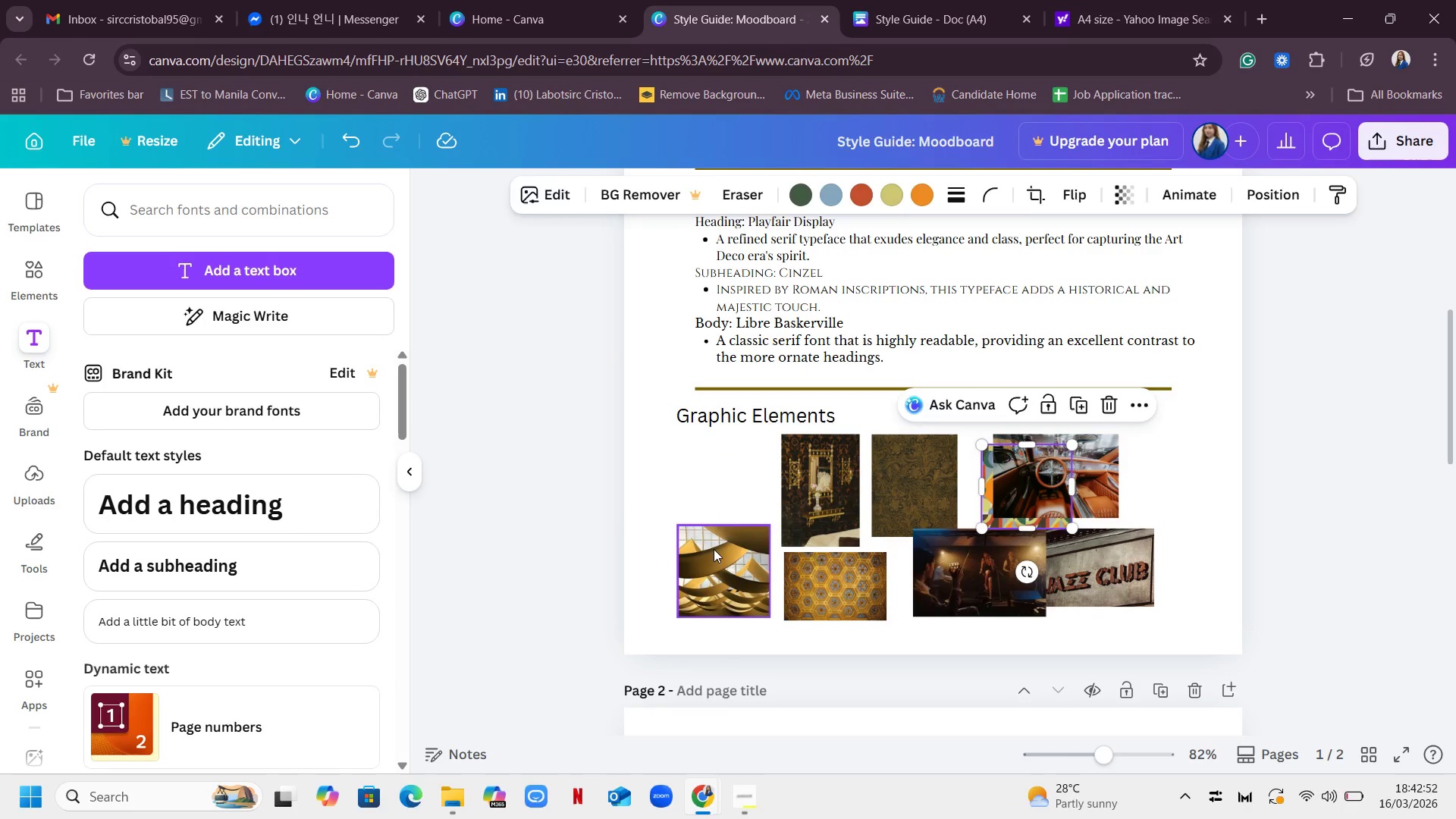 
left_click_drag(start_coordinate=[714, 549], to_coordinate=[982, 532])
 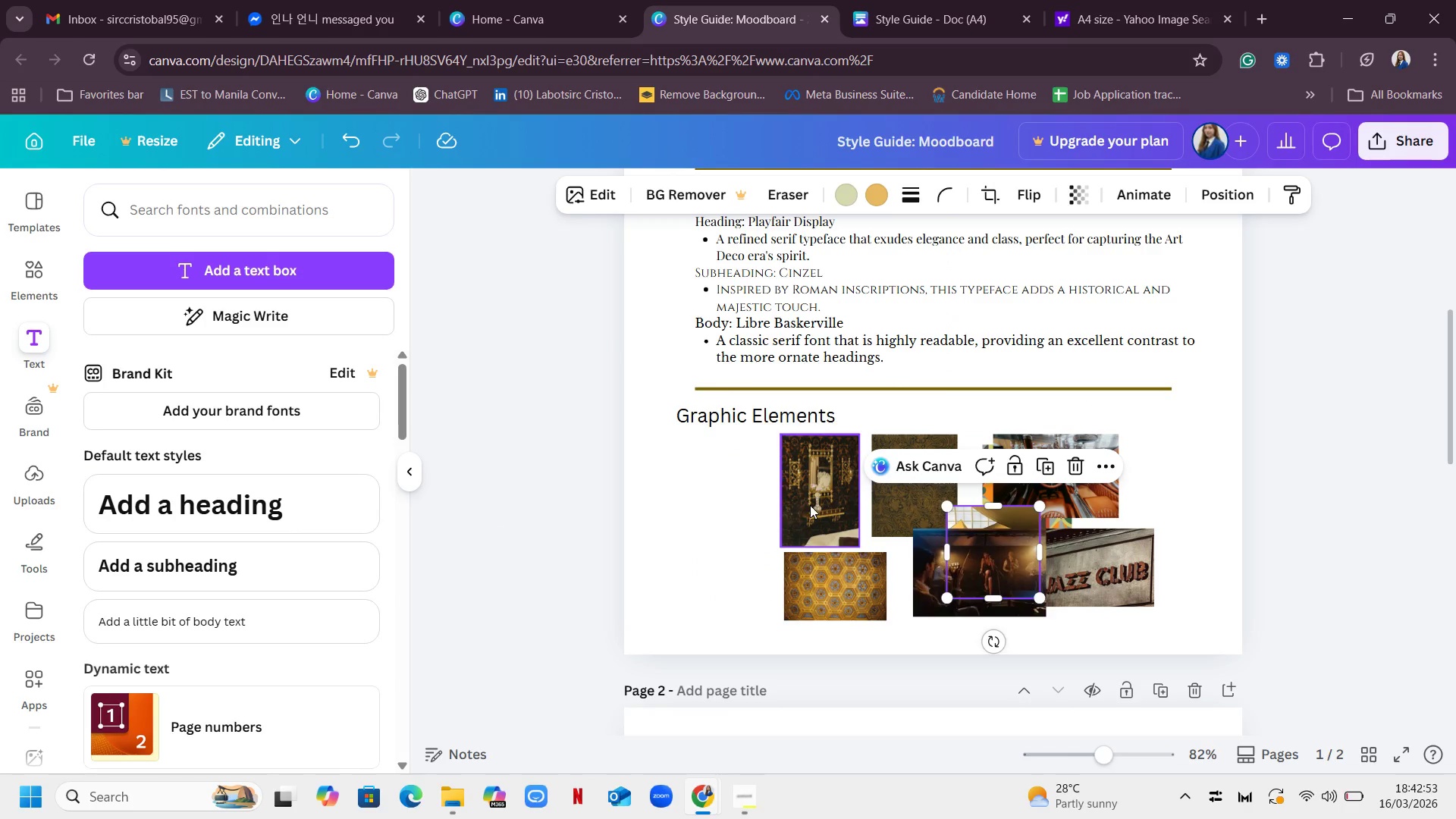 
left_click_drag(start_coordinate=[810, 505], to_coordinate=[708, 510])
 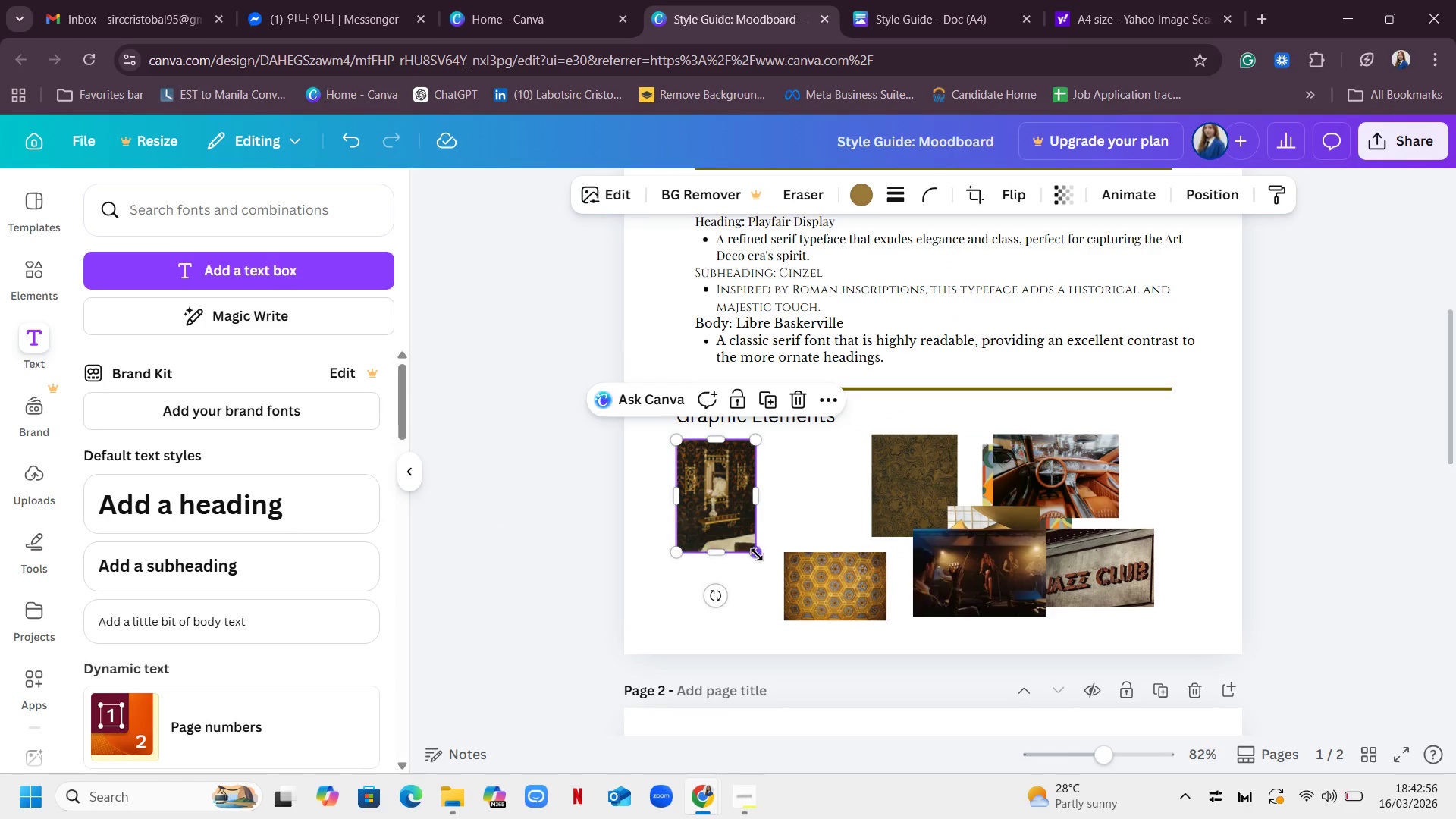 
left_click_drag(start_coordinate=[757, 554], to_coordinate=[773, 569])
 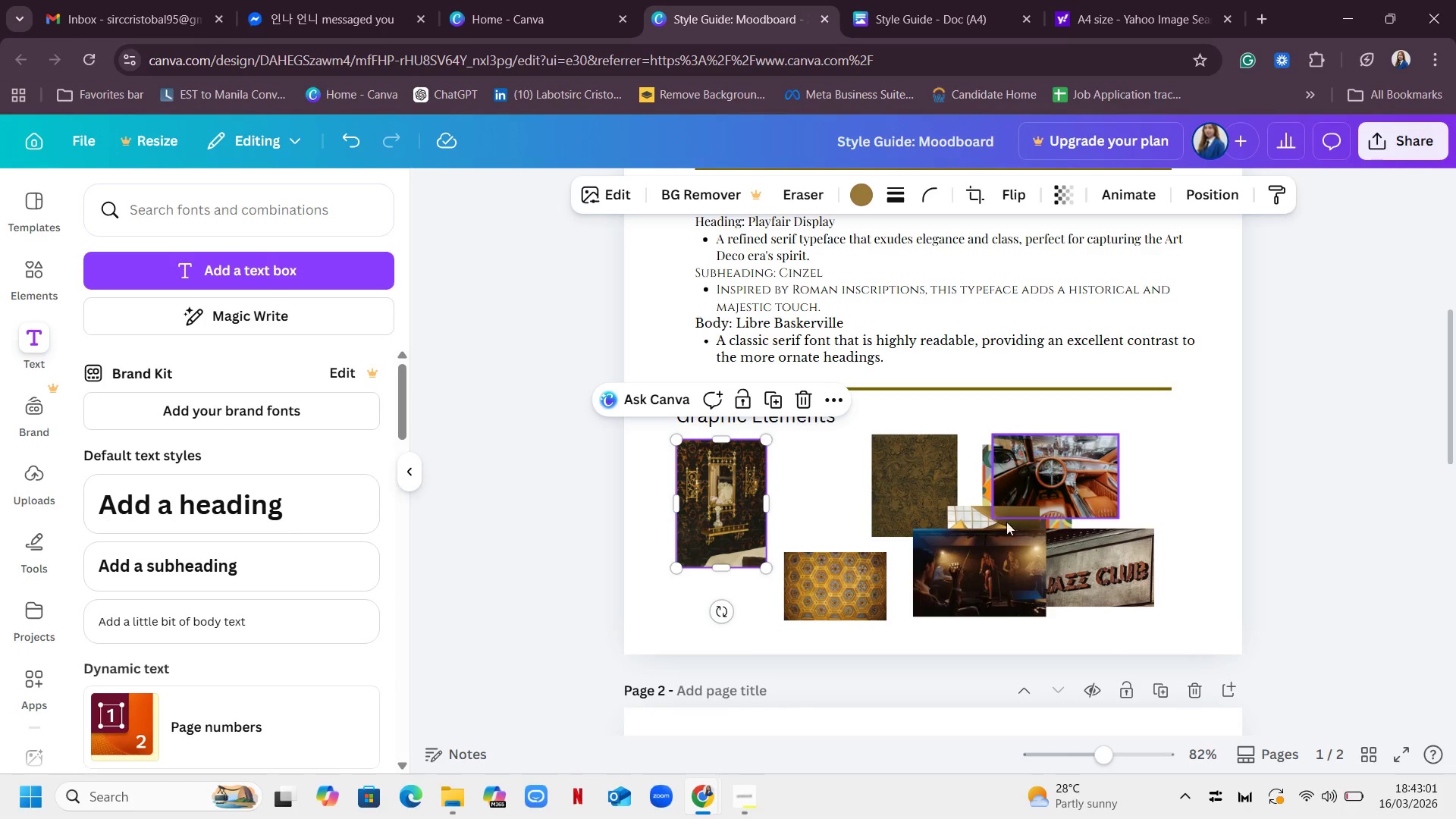 
left_click_drag(start_coordinate=[1075, 474], to_coordinate=[1144, 469])
 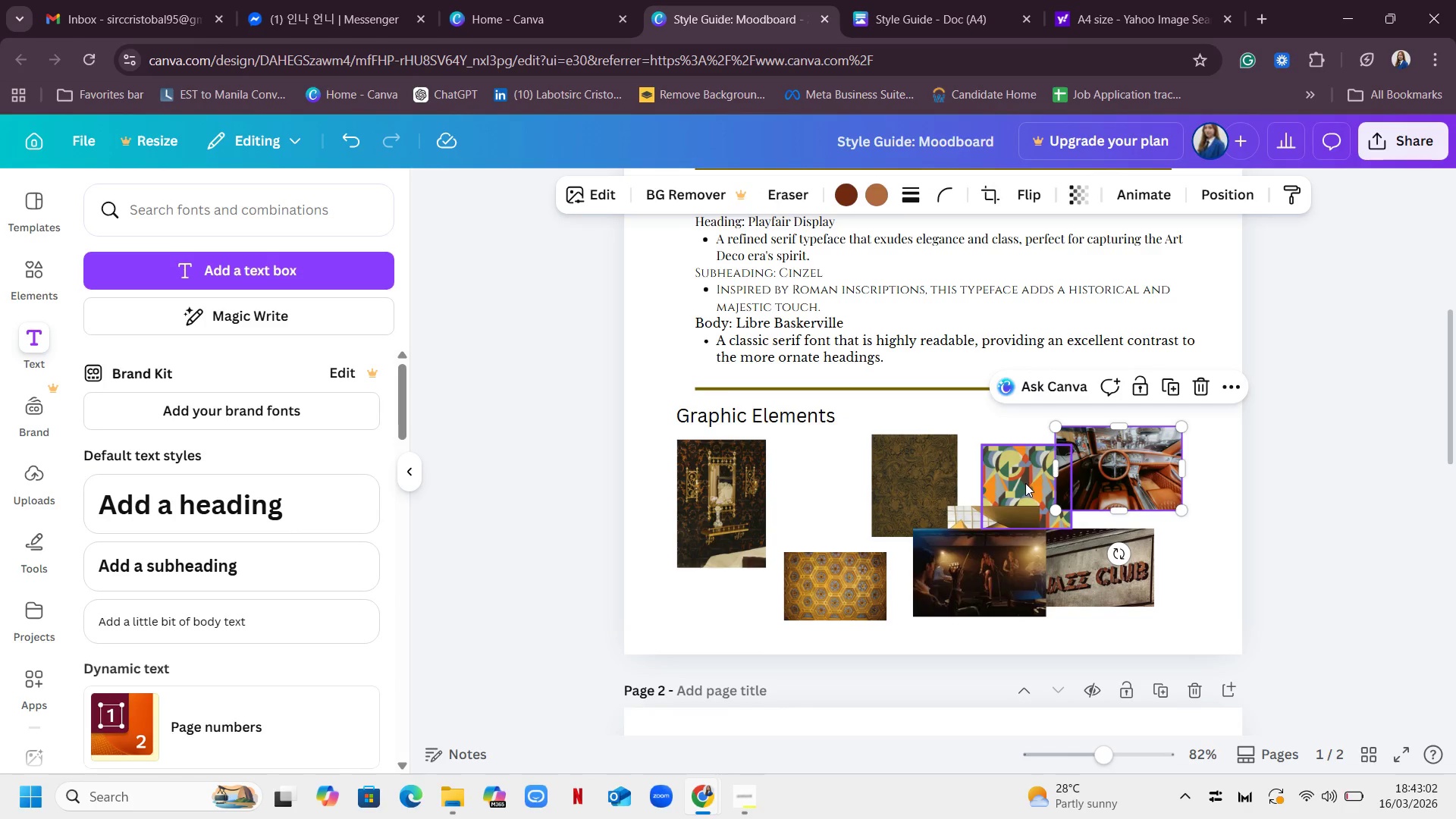 
left_click_drag(start_coordinate=[1025, 483], to_coordinate=[816, 480])
 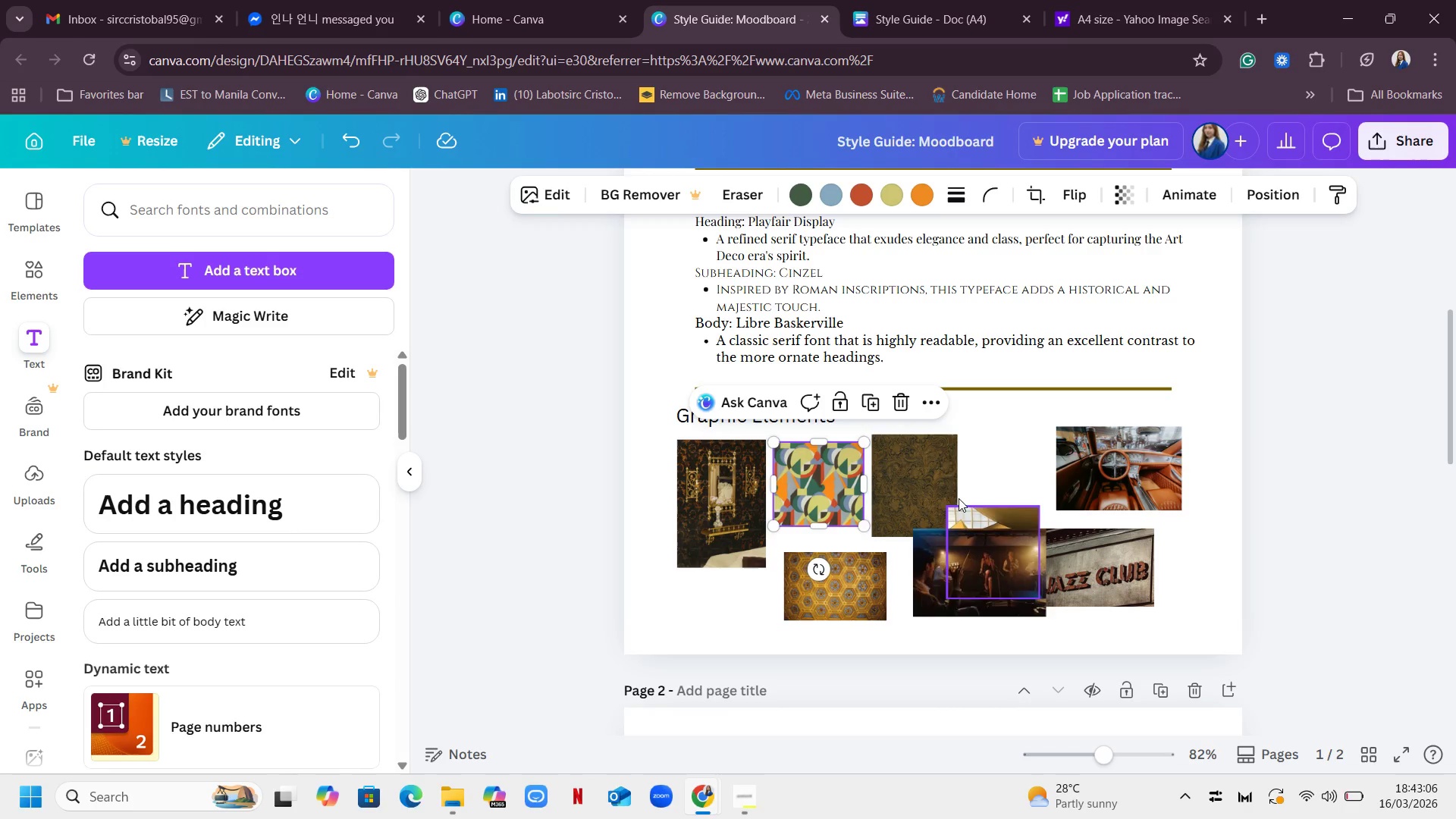 
left_click_drag(start_coordinate=[927, 471], to_coordinate=[1079, 458])
 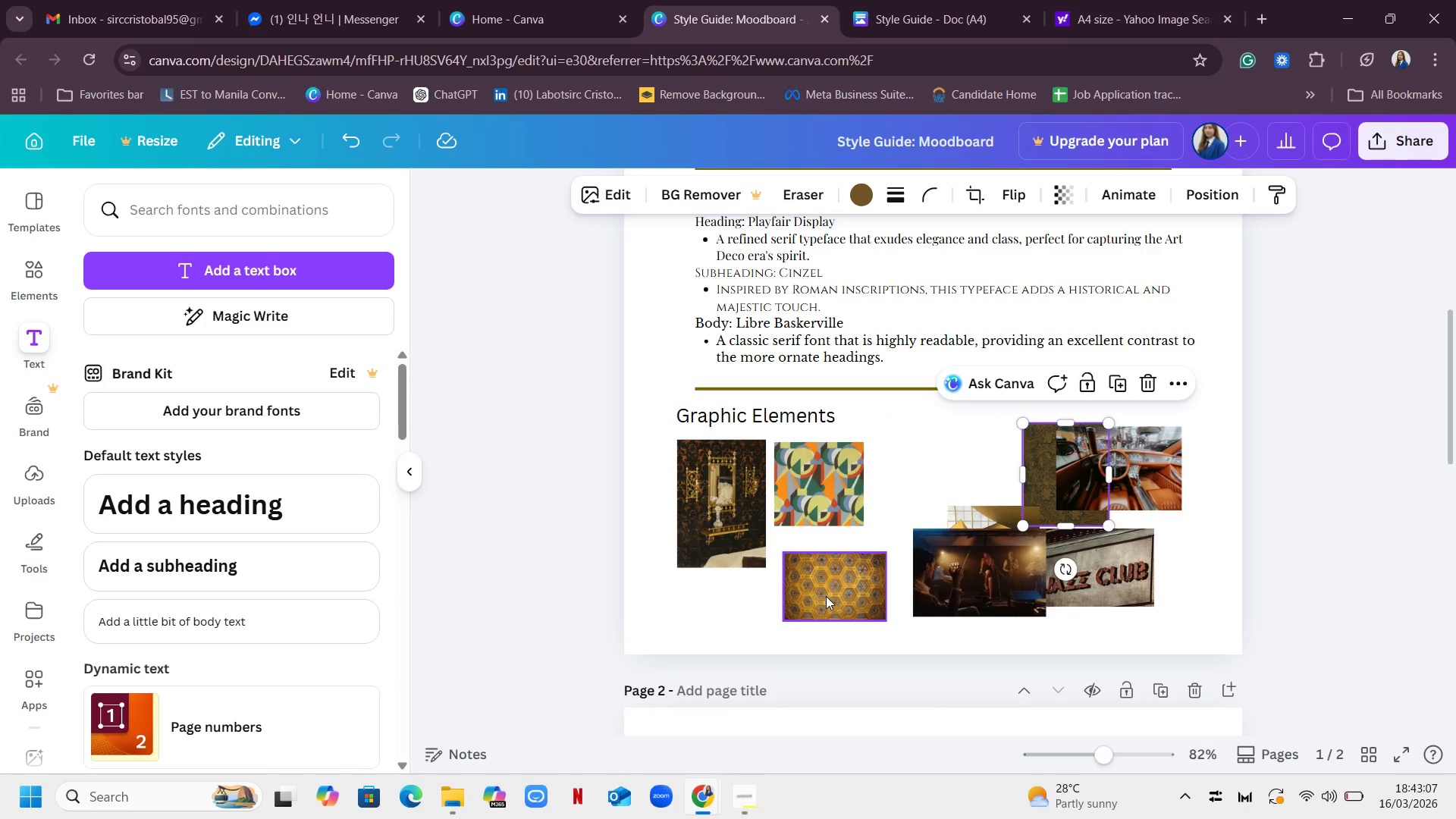 
left_click_drag(start_coordinate=[826, 597], to_coordinate=[1061, 574])
 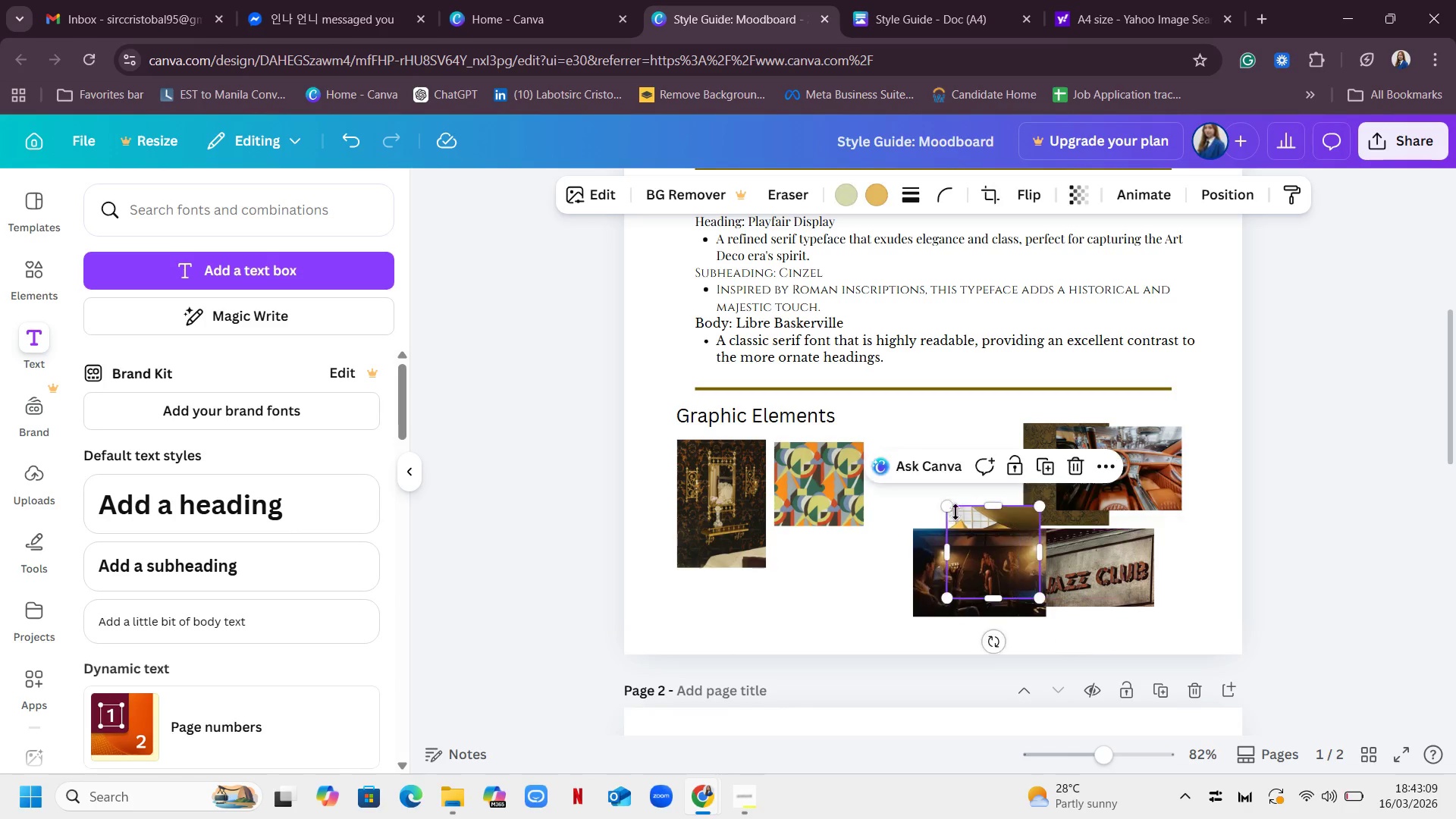 
left_click_drag(start_coordinate=[1001, 512], to_coordinate=[827, 539])
 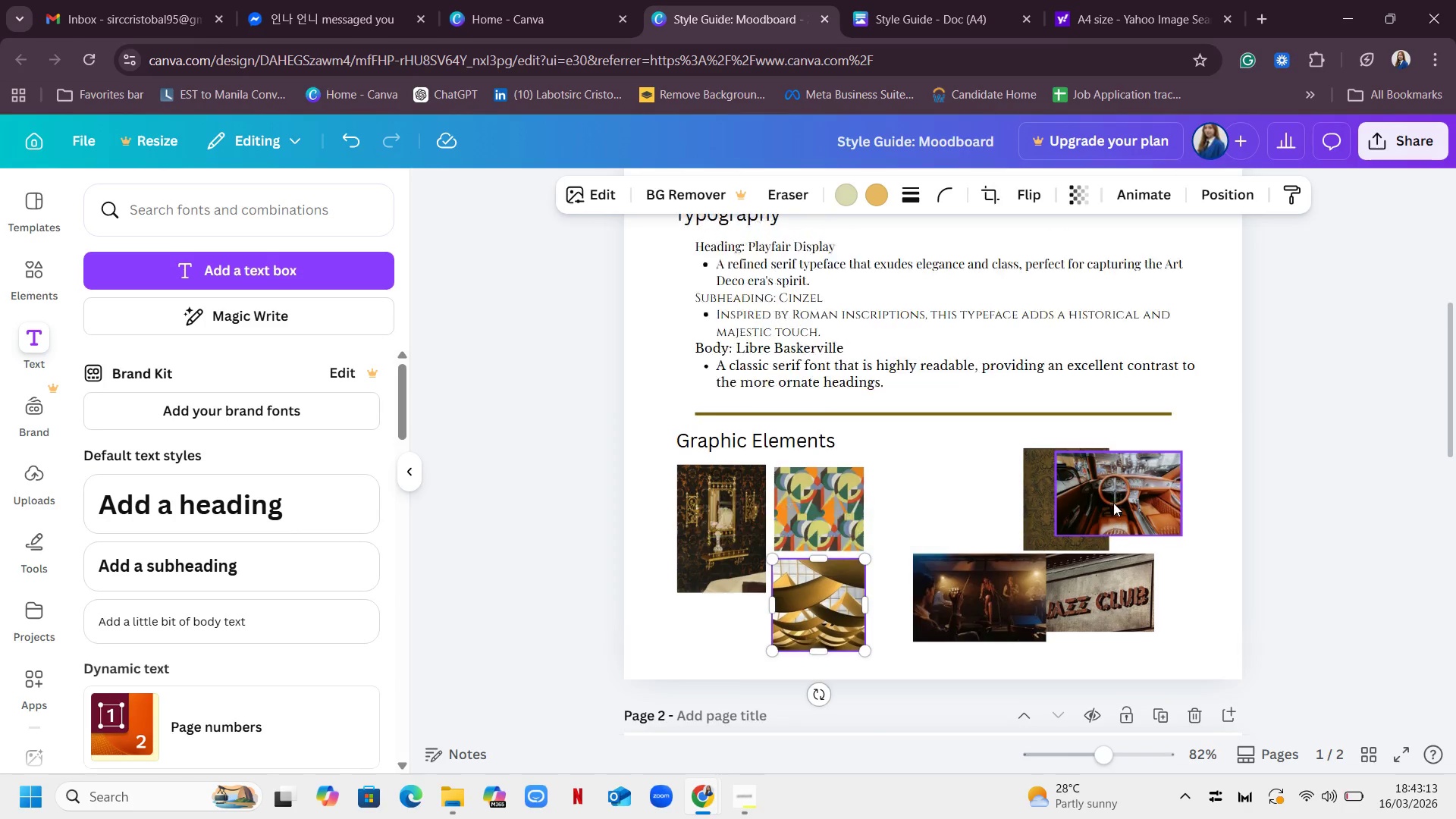 
scroll: coordinate [1112, 503], scroll_direction: up, amount: 8.0
 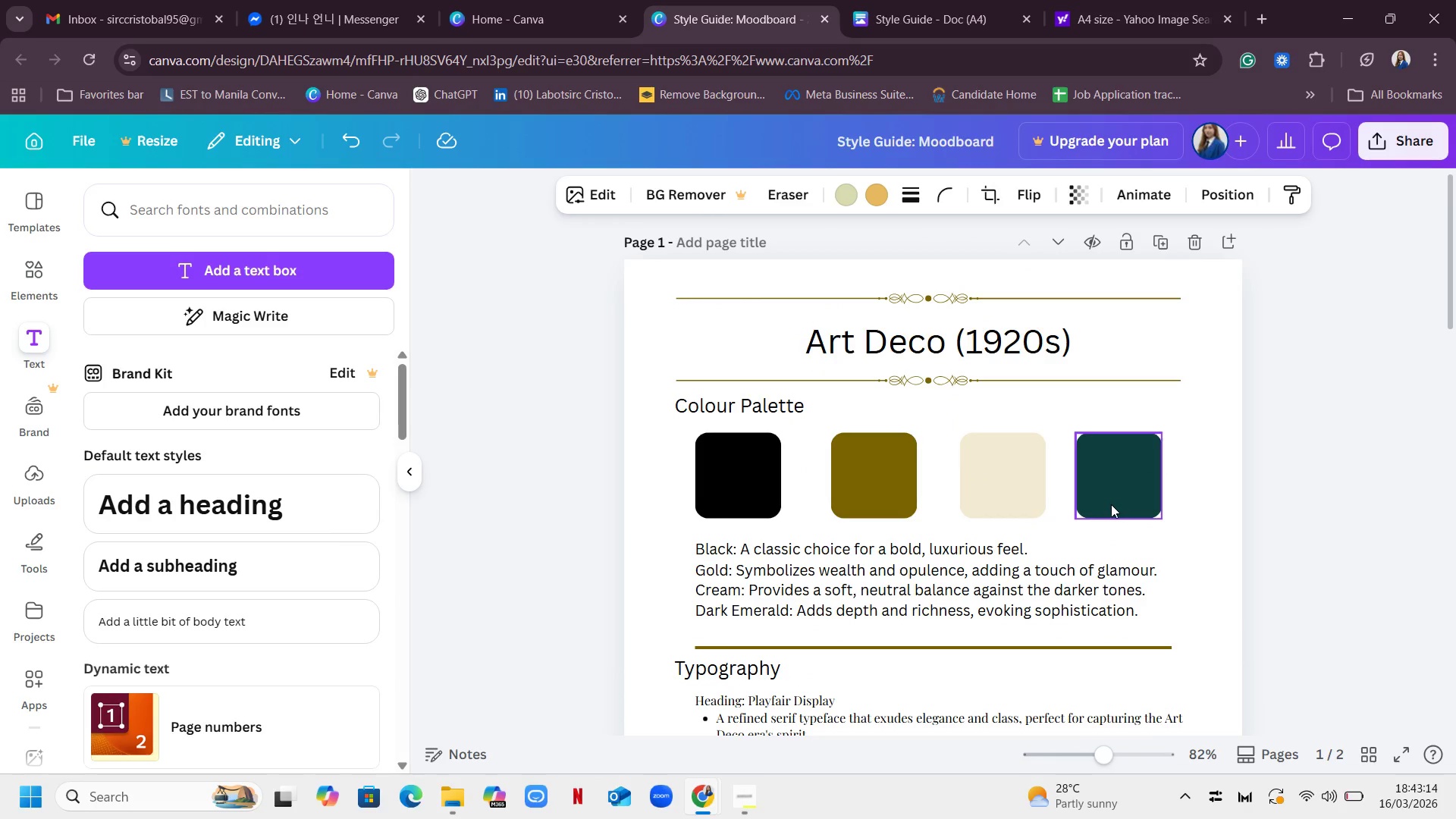 
scroll: coordinate [1109, 505], scroll_direction: down, amount: 7.0
 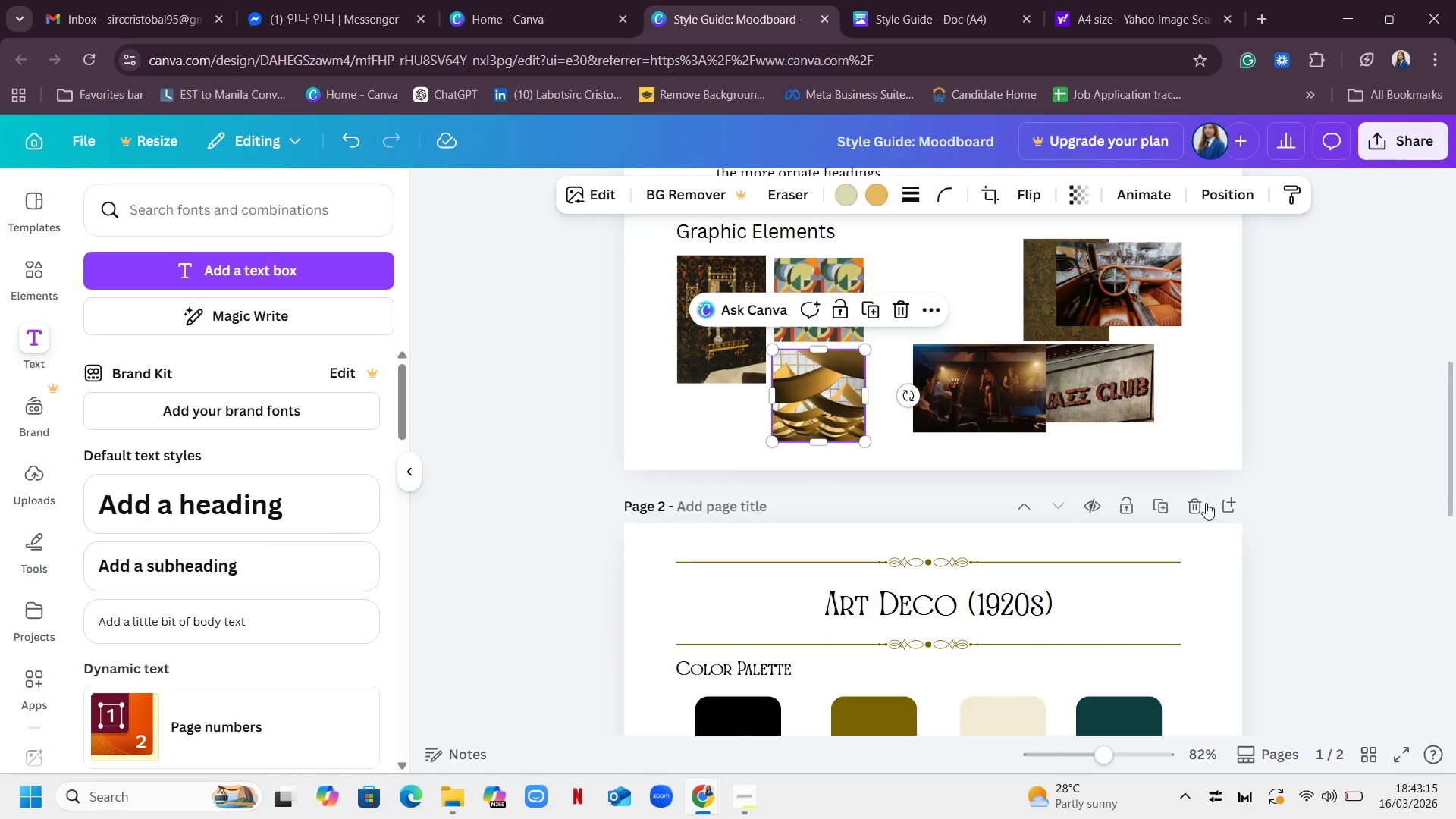 
scroll: coordinate [972, 467], scroll_direction: up, amount: 2.0
 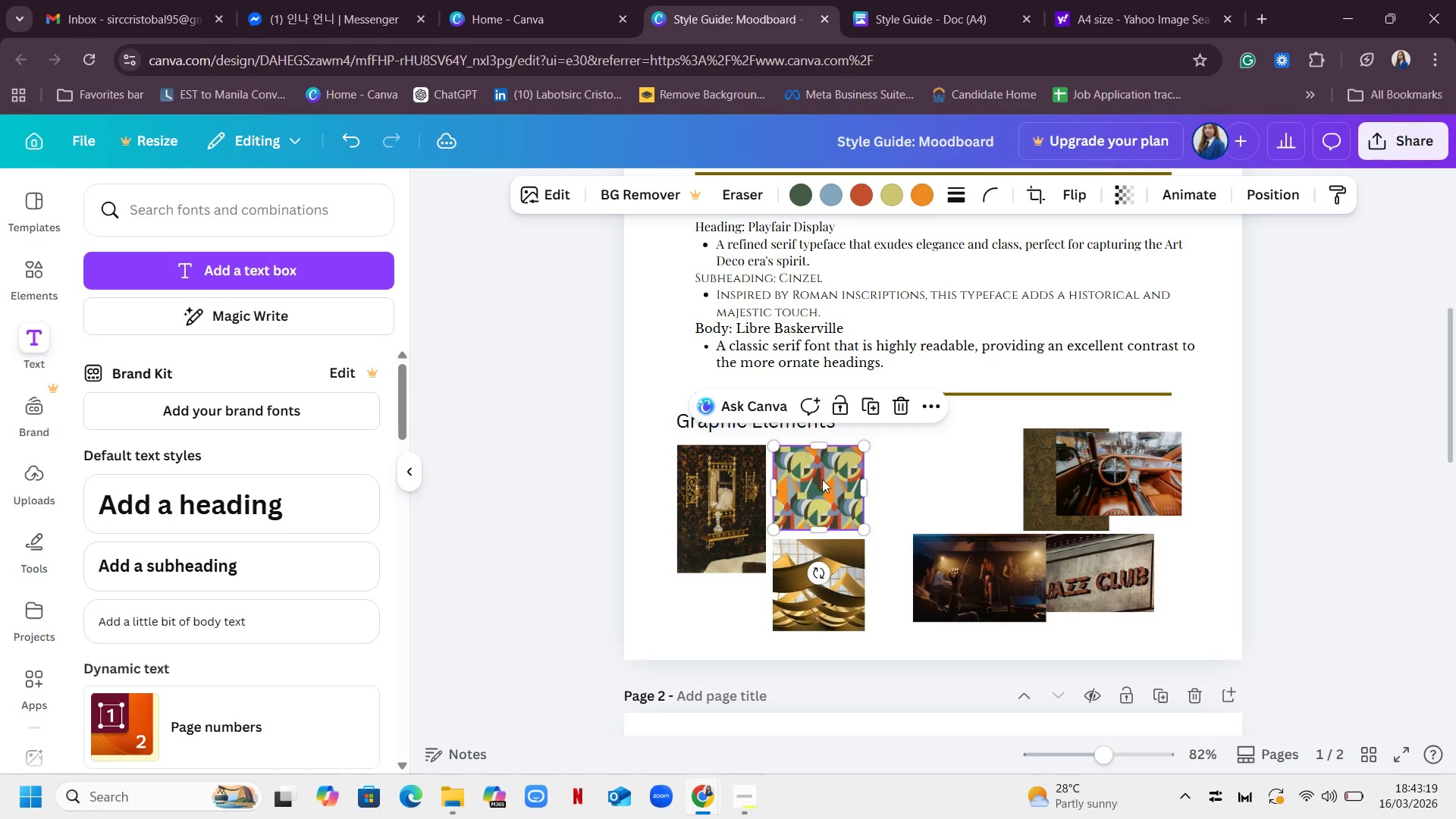 
left_click_drag(start_coordinate=[824, 588], to_coordinate=[824, 582])
 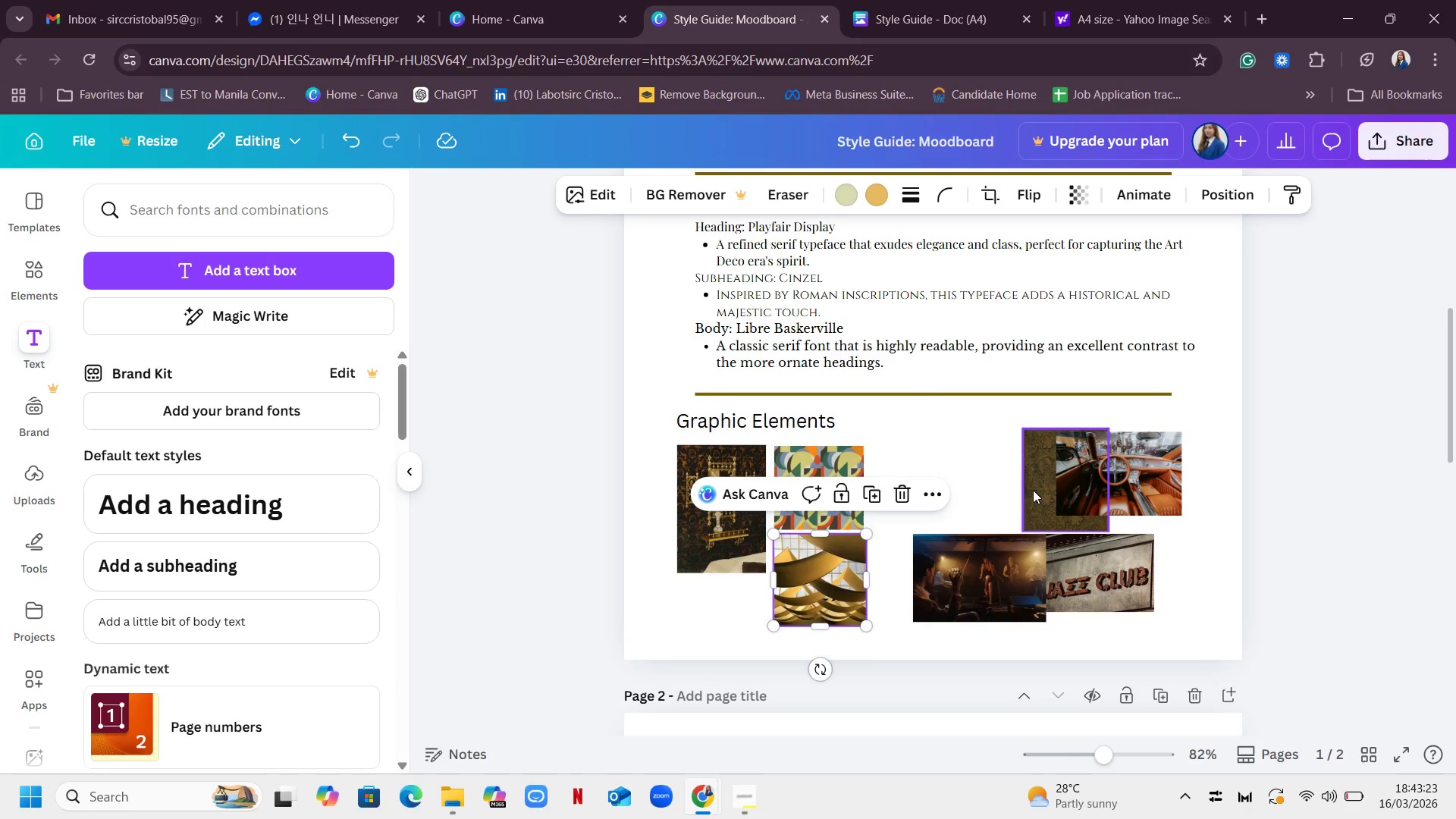 
left_click_drag(start_coordinate=[1035, 475], to_coordinate=[881, 490])
 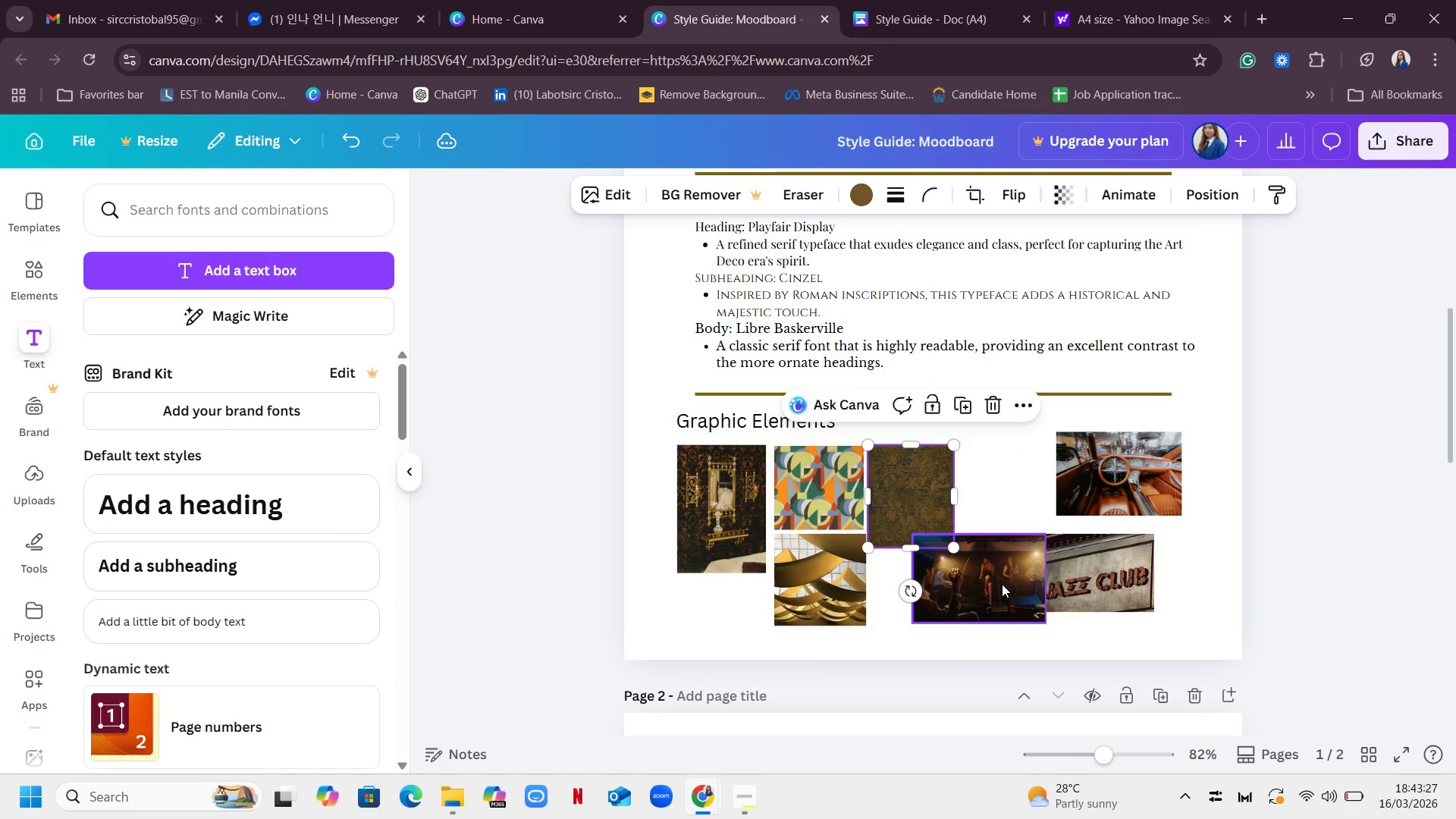 
left_click_drag(start_coordinate=[1002, 584], to_coordinate=[1153, 573])
 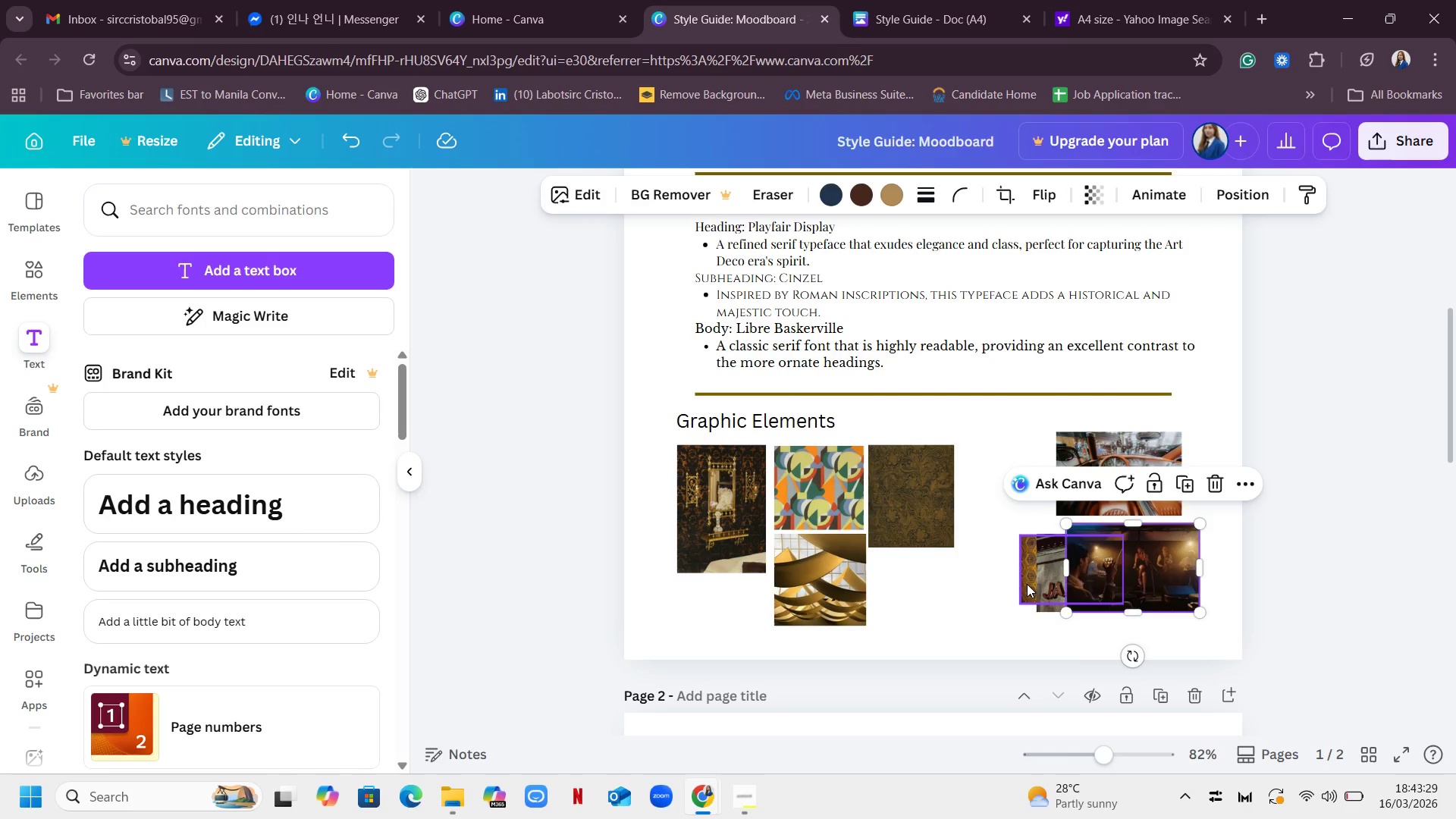 
left_click_drag(start_coordinate=[1028, 583], to_coordinate=[875, 602])
 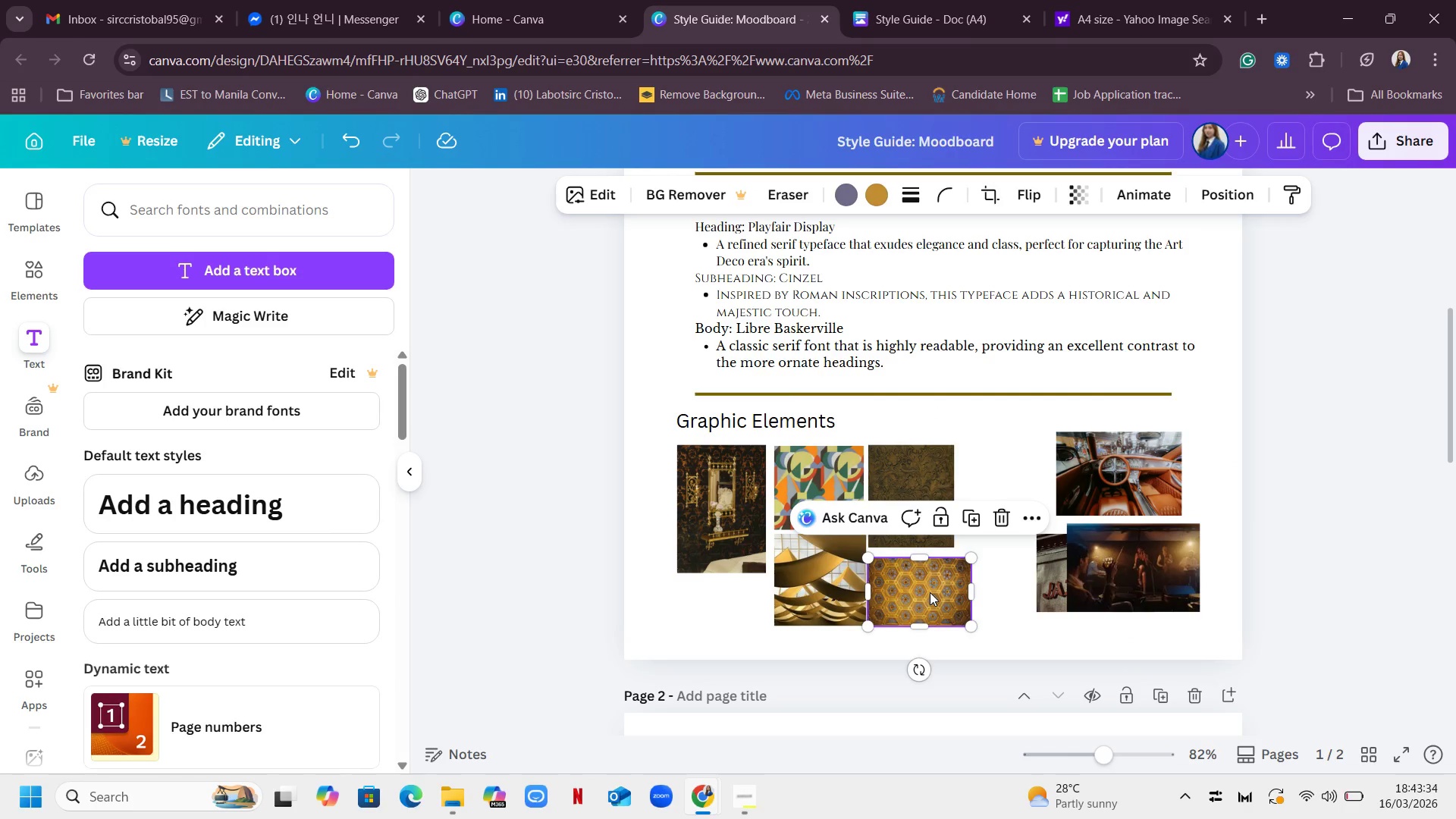 
left_click_drag(start_coordinate=[930, 592], to_coordinate=[933, 588])
 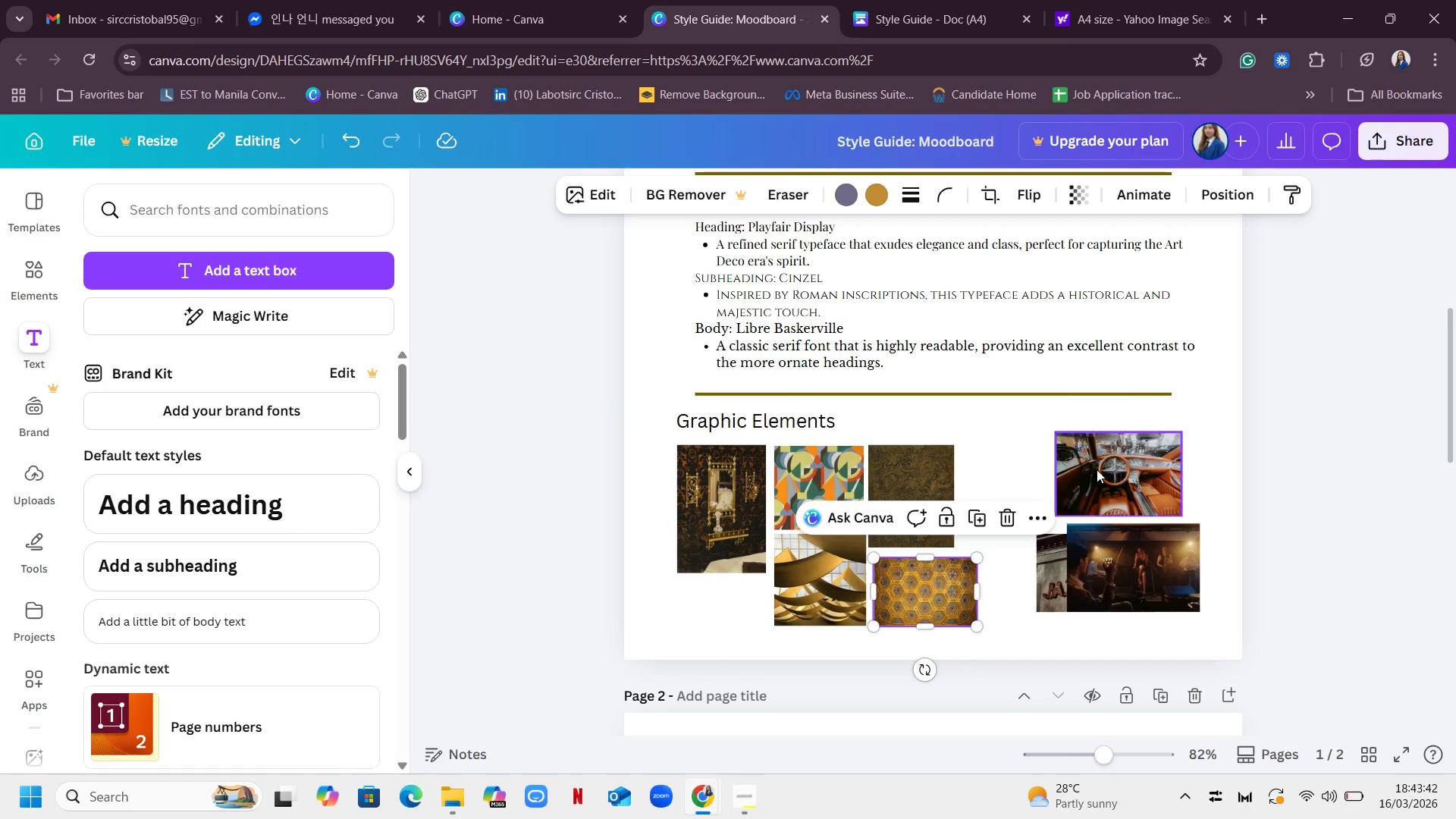 
left_click_drag(start_coordinate=[1119, 469], to_coordinate=[1025, 482])
 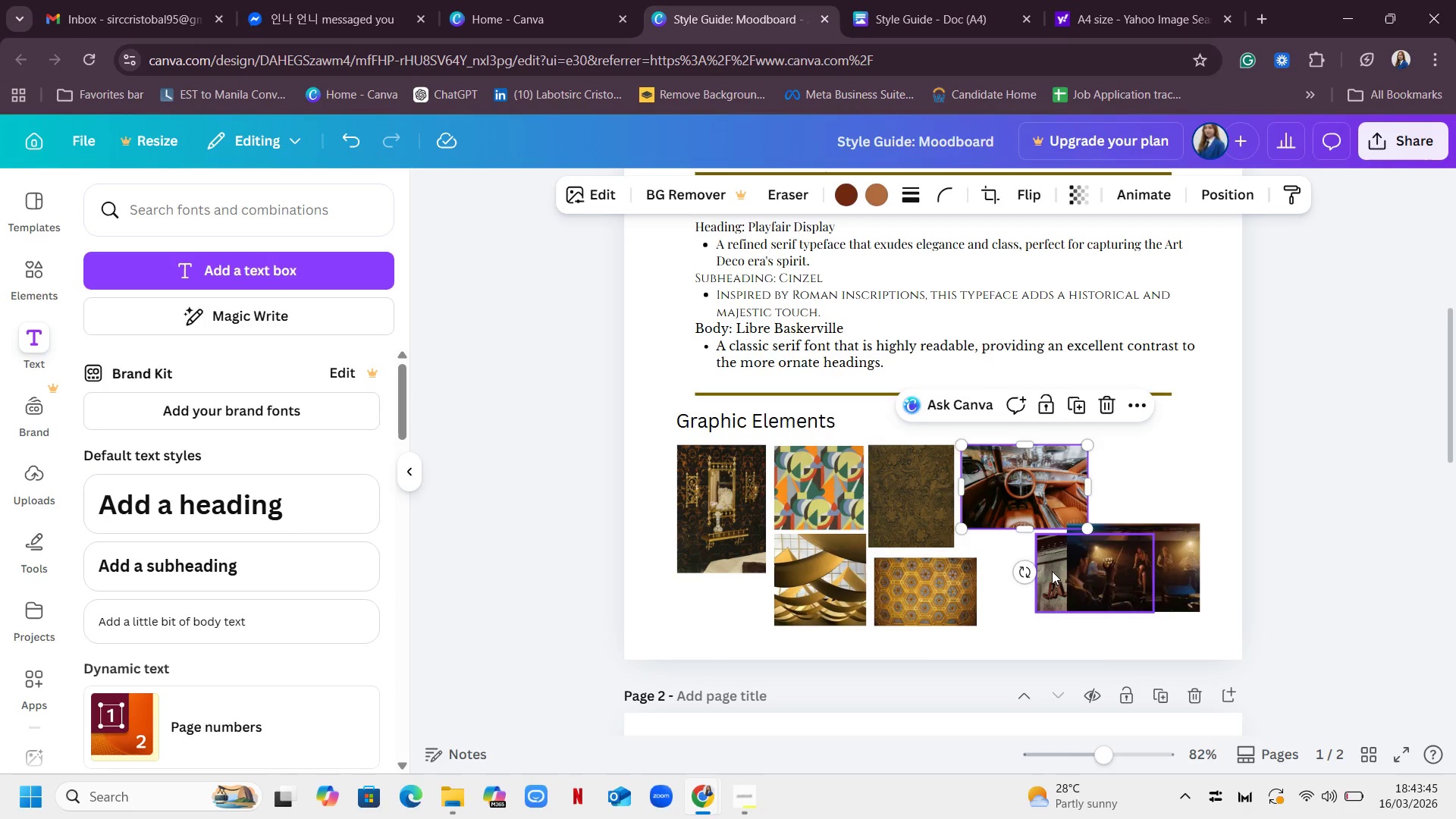 
left_click_drag(start_coordinate=[1052, 571], to_coordinate=[997, 573])
 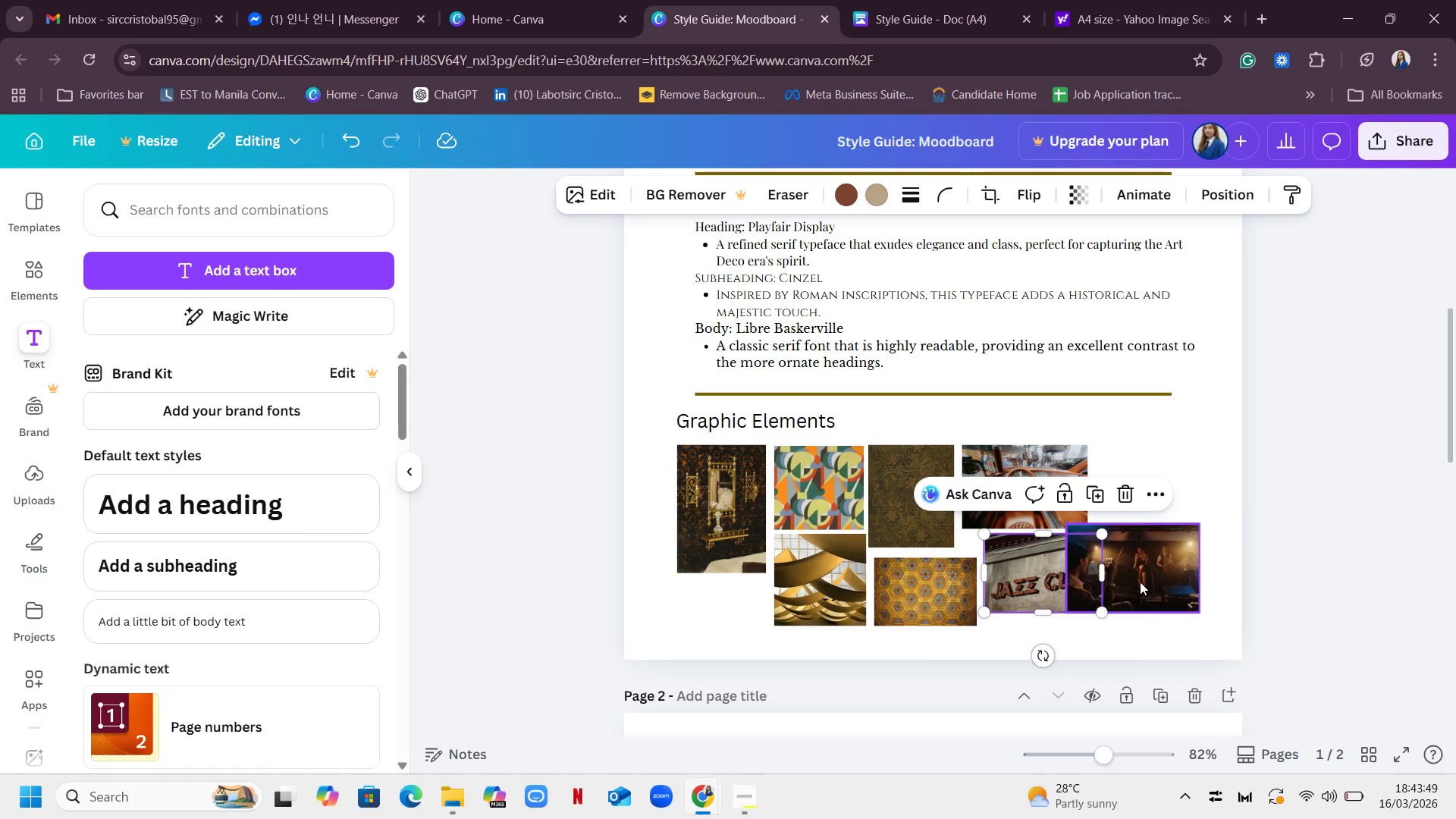 
left_click_drag(start_coordinate=[1140, 582], to_coordinate=[1019, 503])
 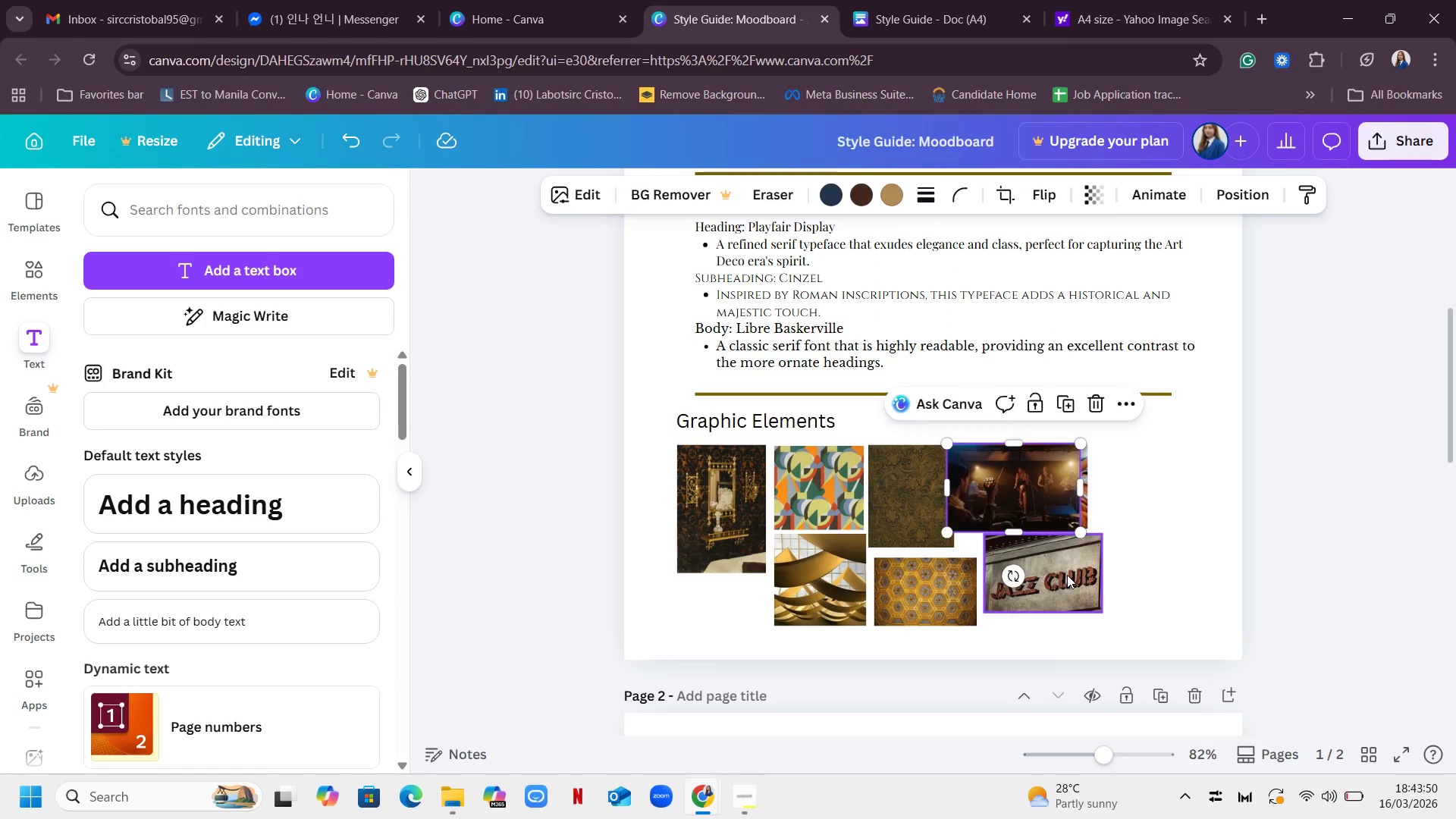 
left_click_drag(start_coordinate=[1065, 575], to_coordinate=[1213, 480])
 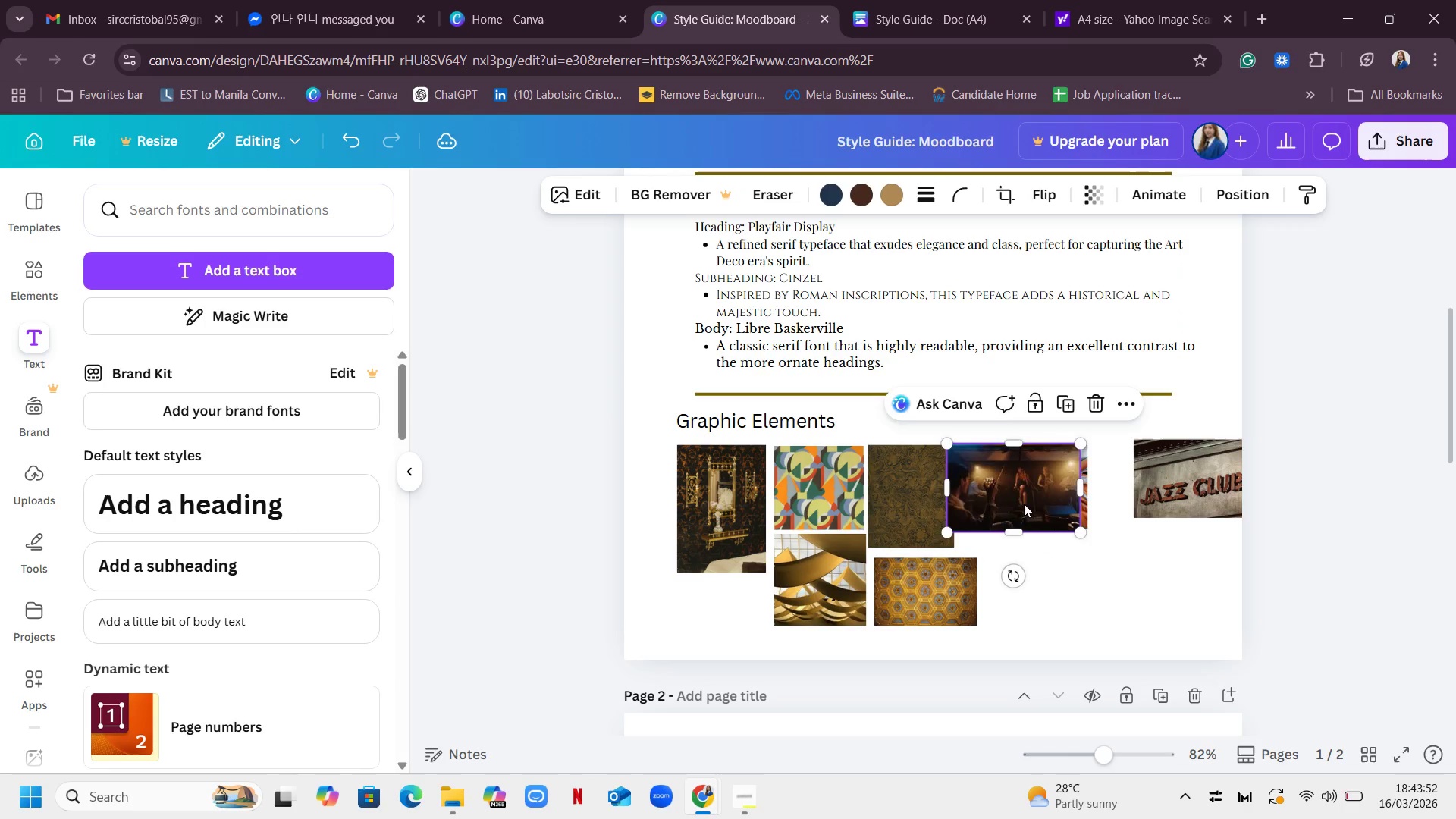 
left_click_drag(start_coordinate=[1015, 490], to_coordinate=[1049, 582])
 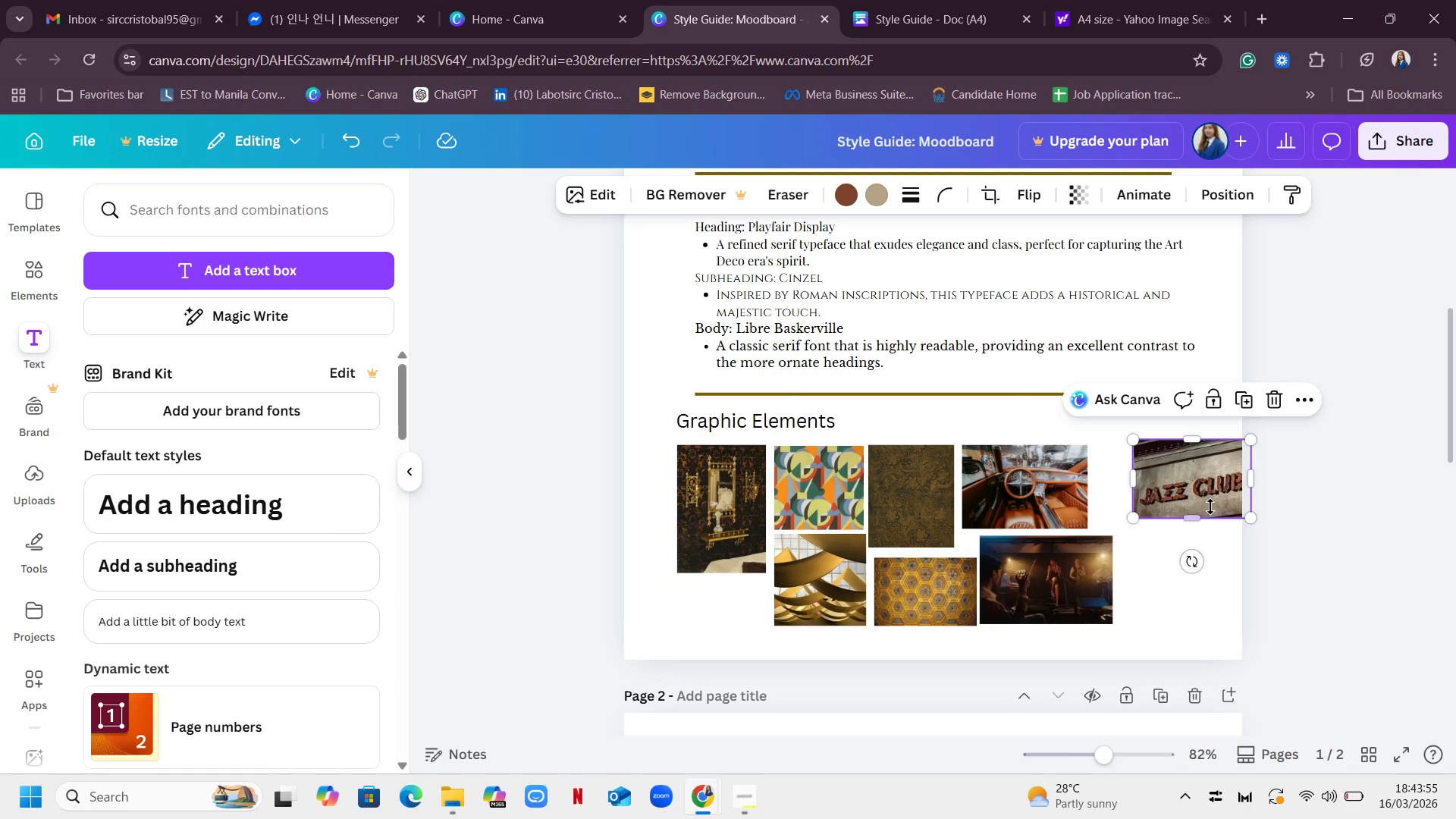 
left_click([1210, 513])
 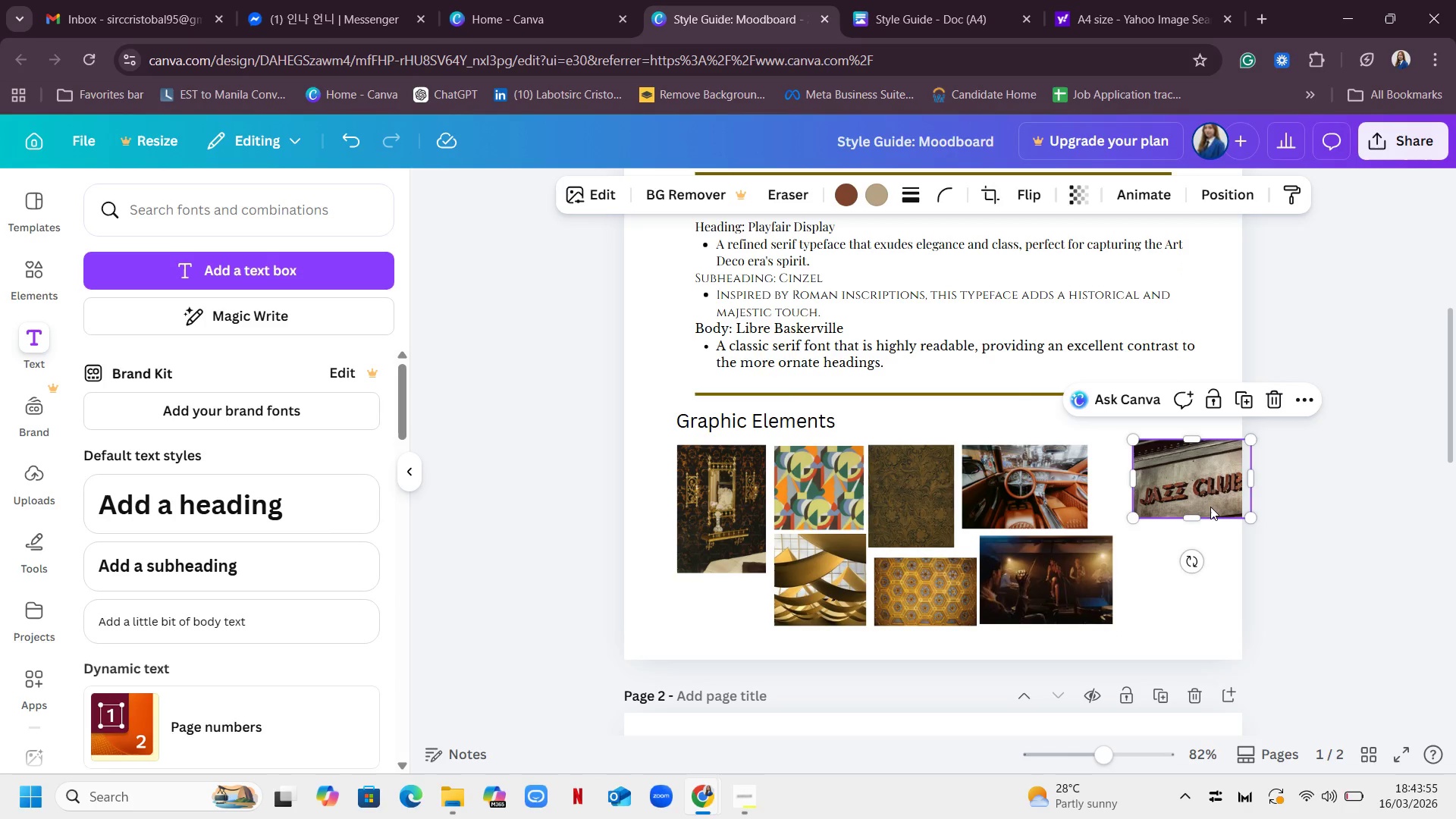 
double_click([1210, 507])
 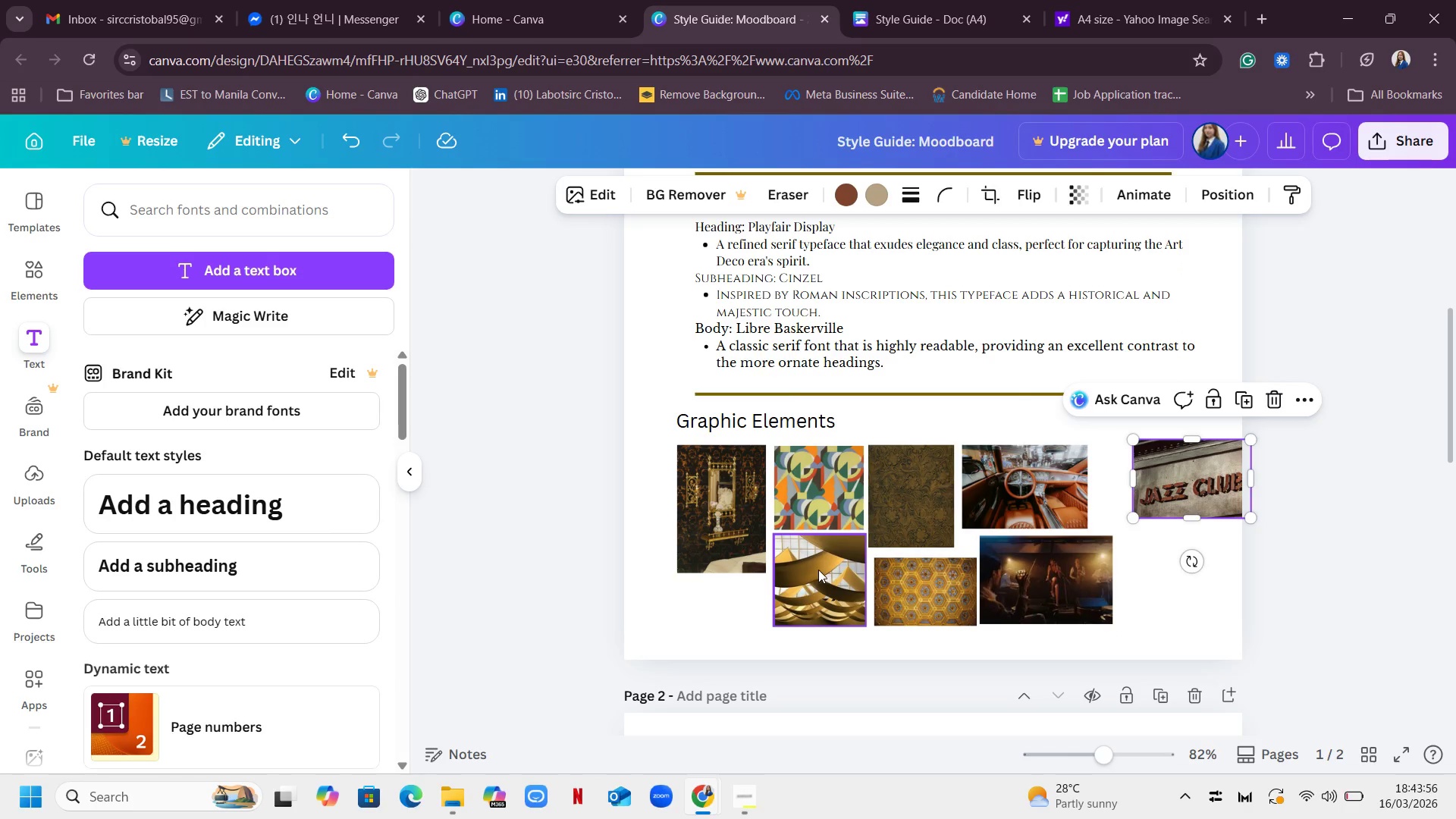 
mouse_move([930, 570])
 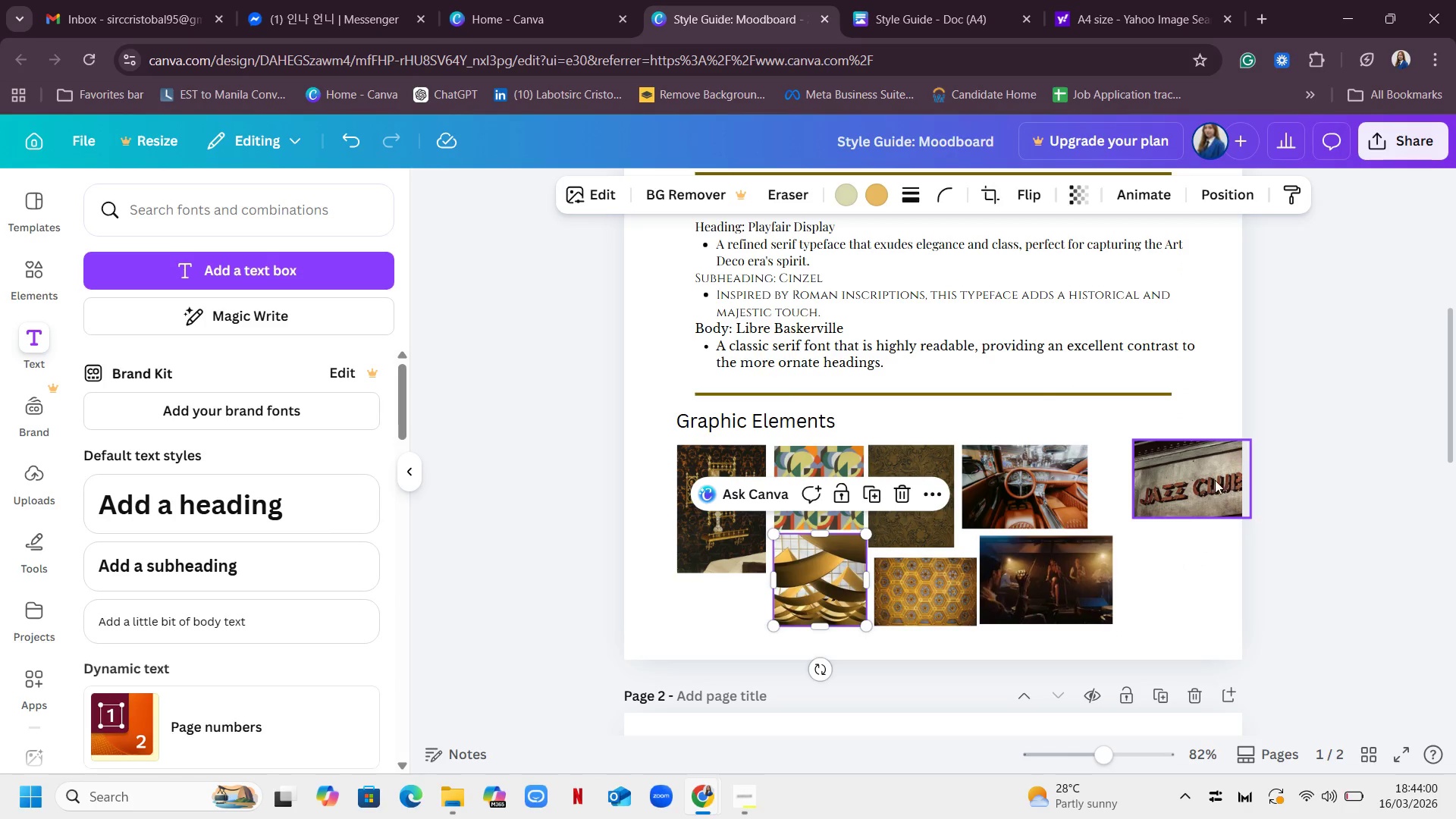 
left_click_drag(start_coordinate=[1222, 483], to_coordinate=[998, 481])
 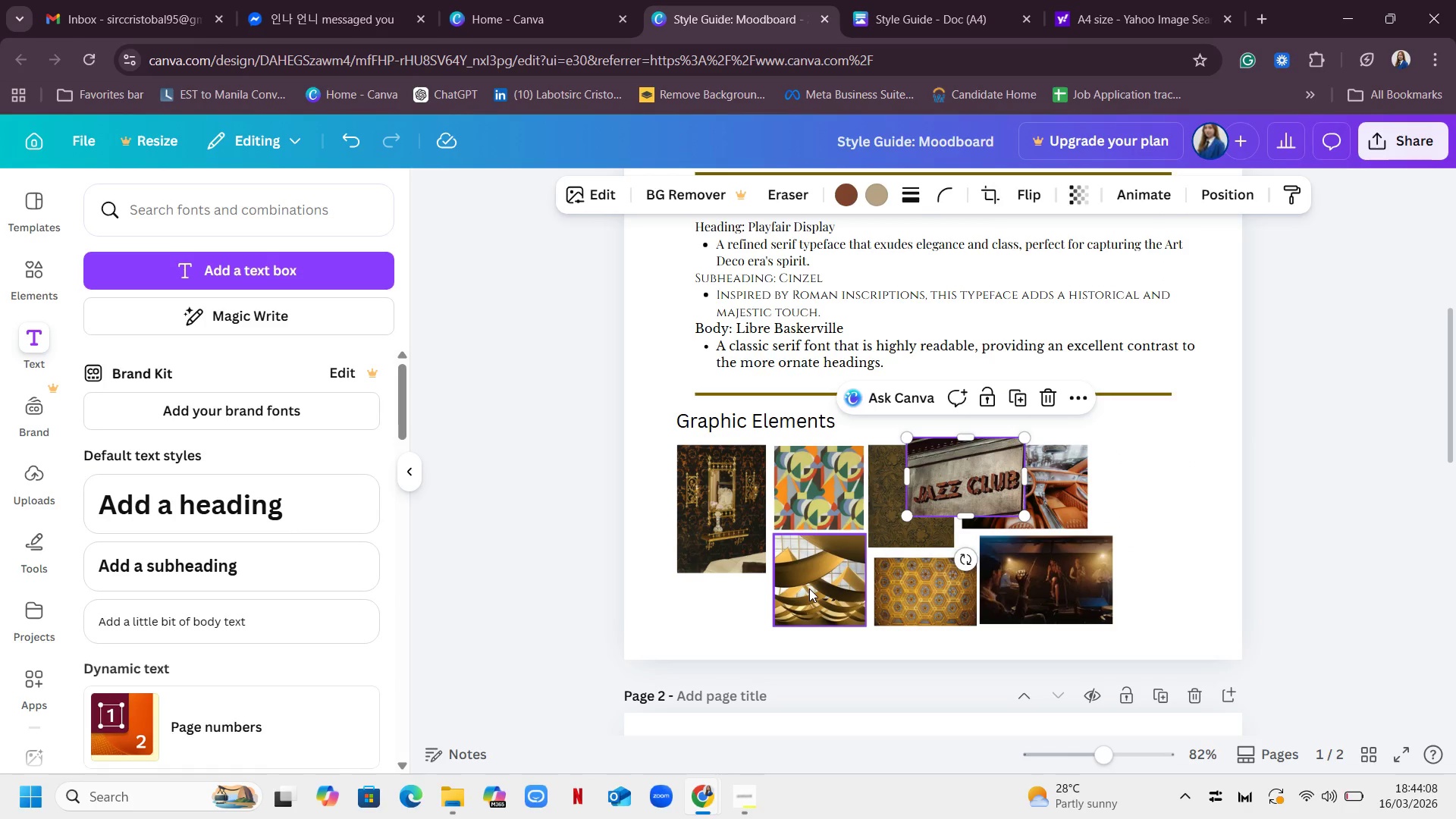 
left_click_drag(start_coordinate=[808, 588], to_coordinate=[1132, 492])
 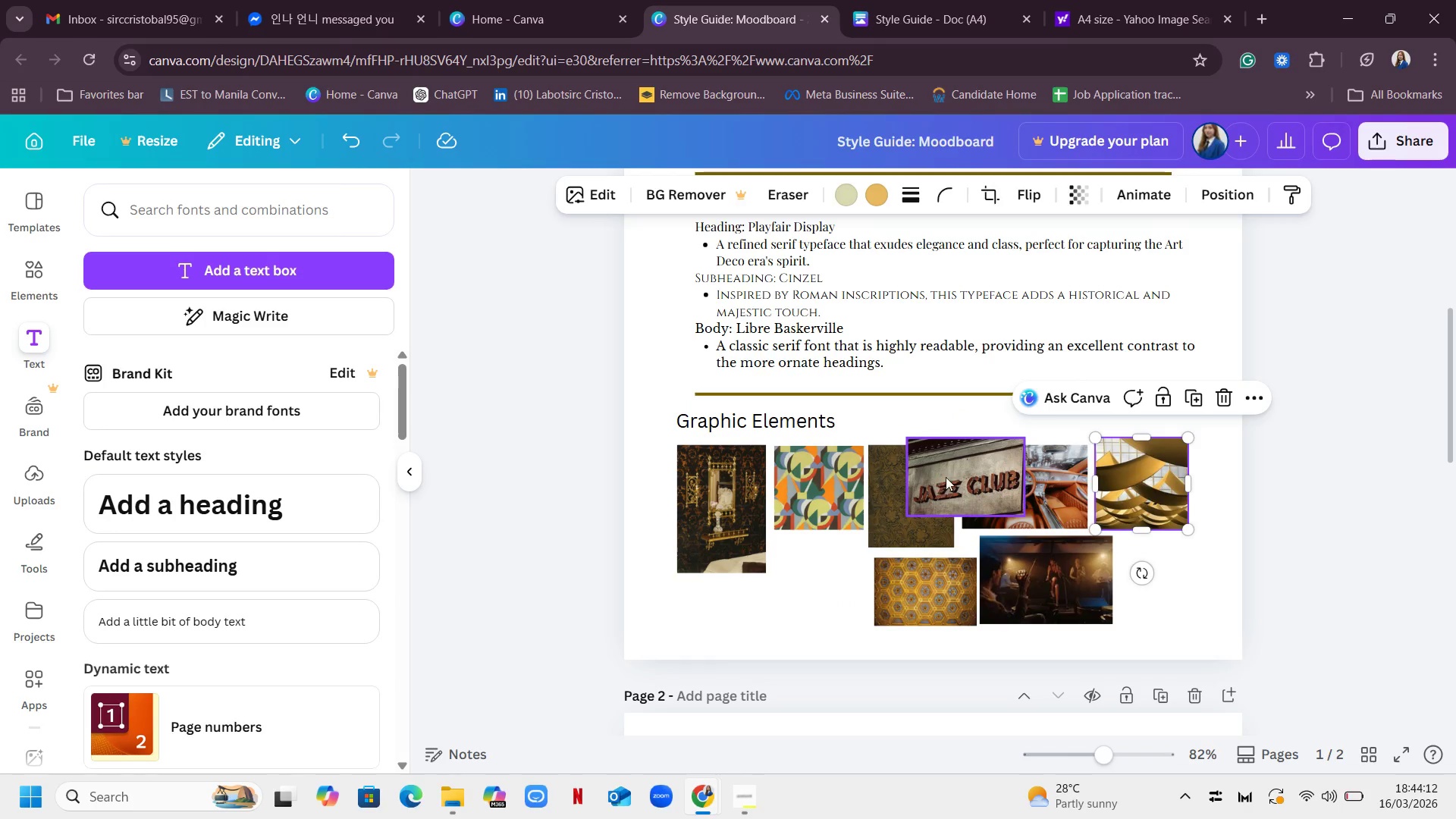 
left_click_drag(start_coordinate=[946, 477], to_coordinate=[1106, 574])
 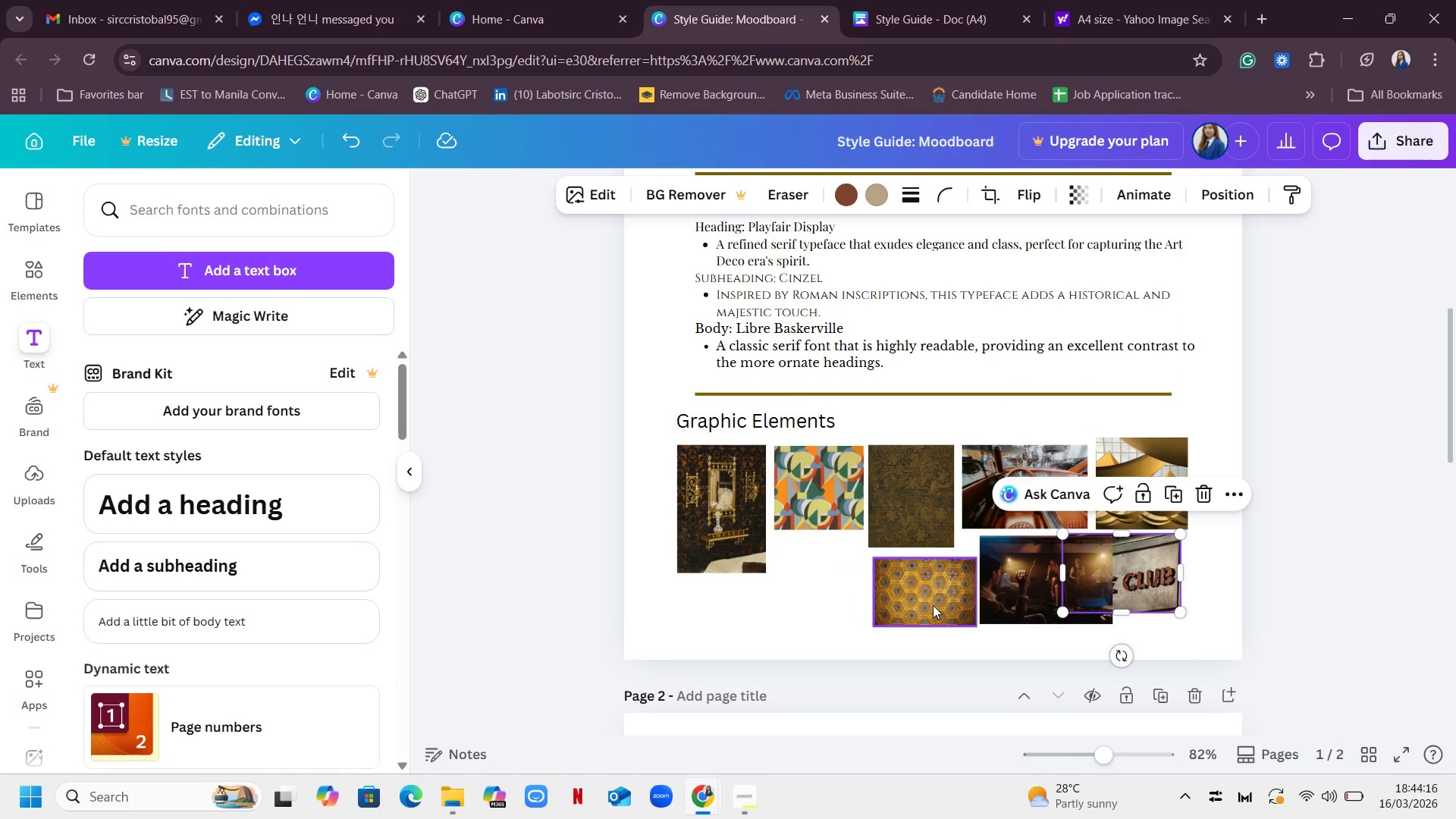 
left_click_drag(start_coordinate=[934, 605], to_coordinate=[849, 608])
 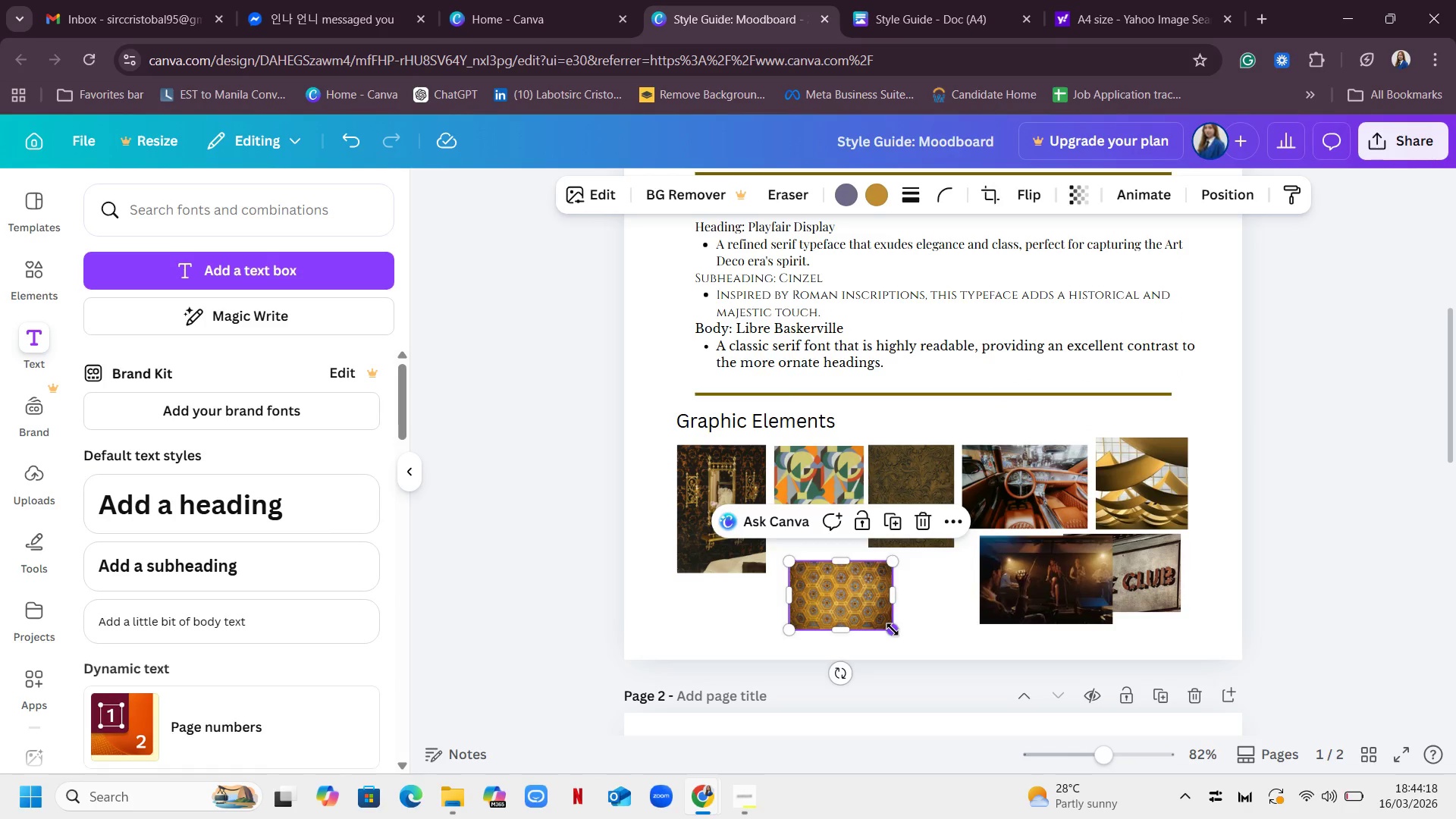 
left_click_drag(start_coordinate=[893, 629], to_coordinate=[912, 638])
 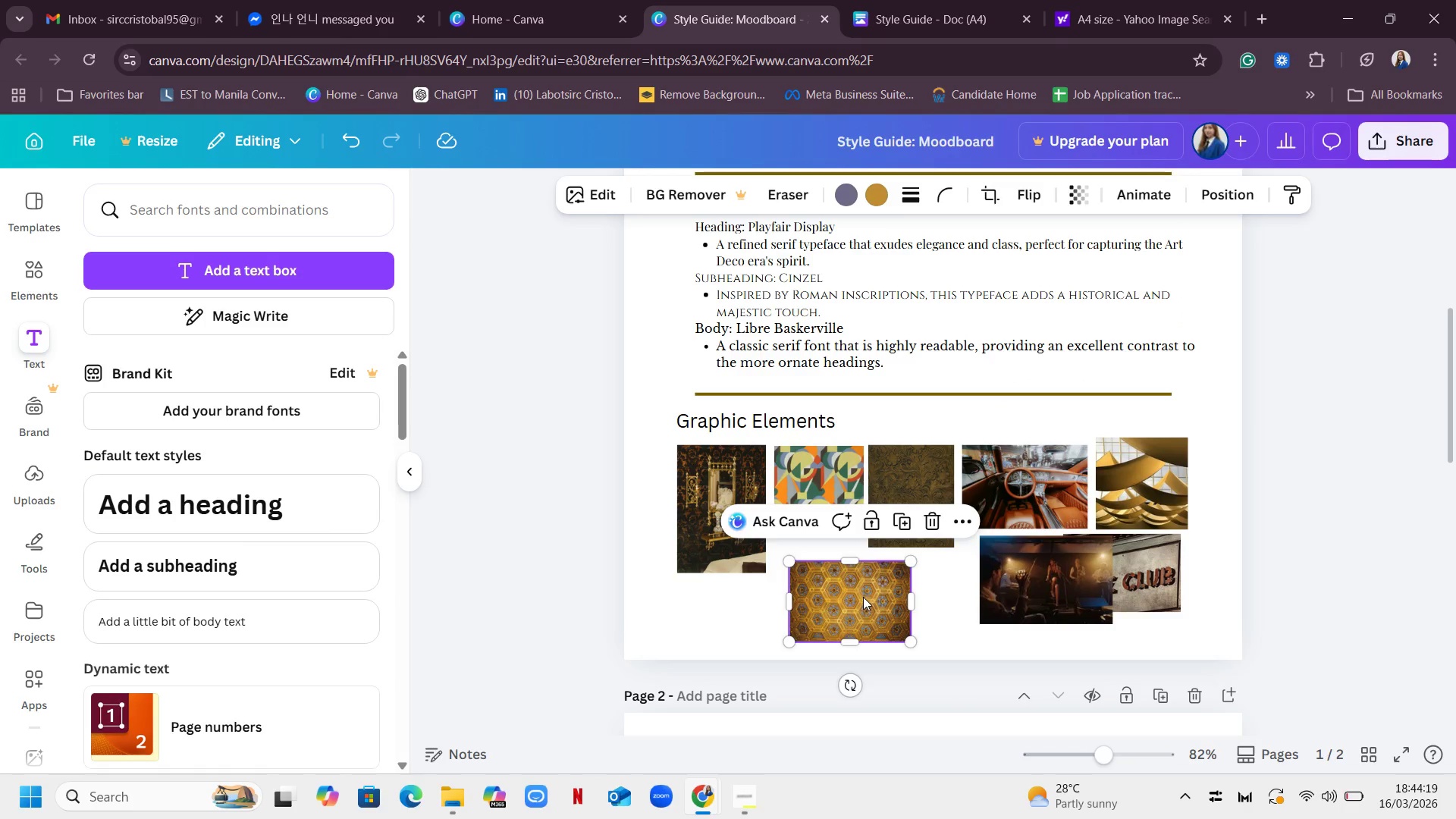 
left_click_drag(start_coordinate=[864, 598], to_coordinate=[849, 574])
 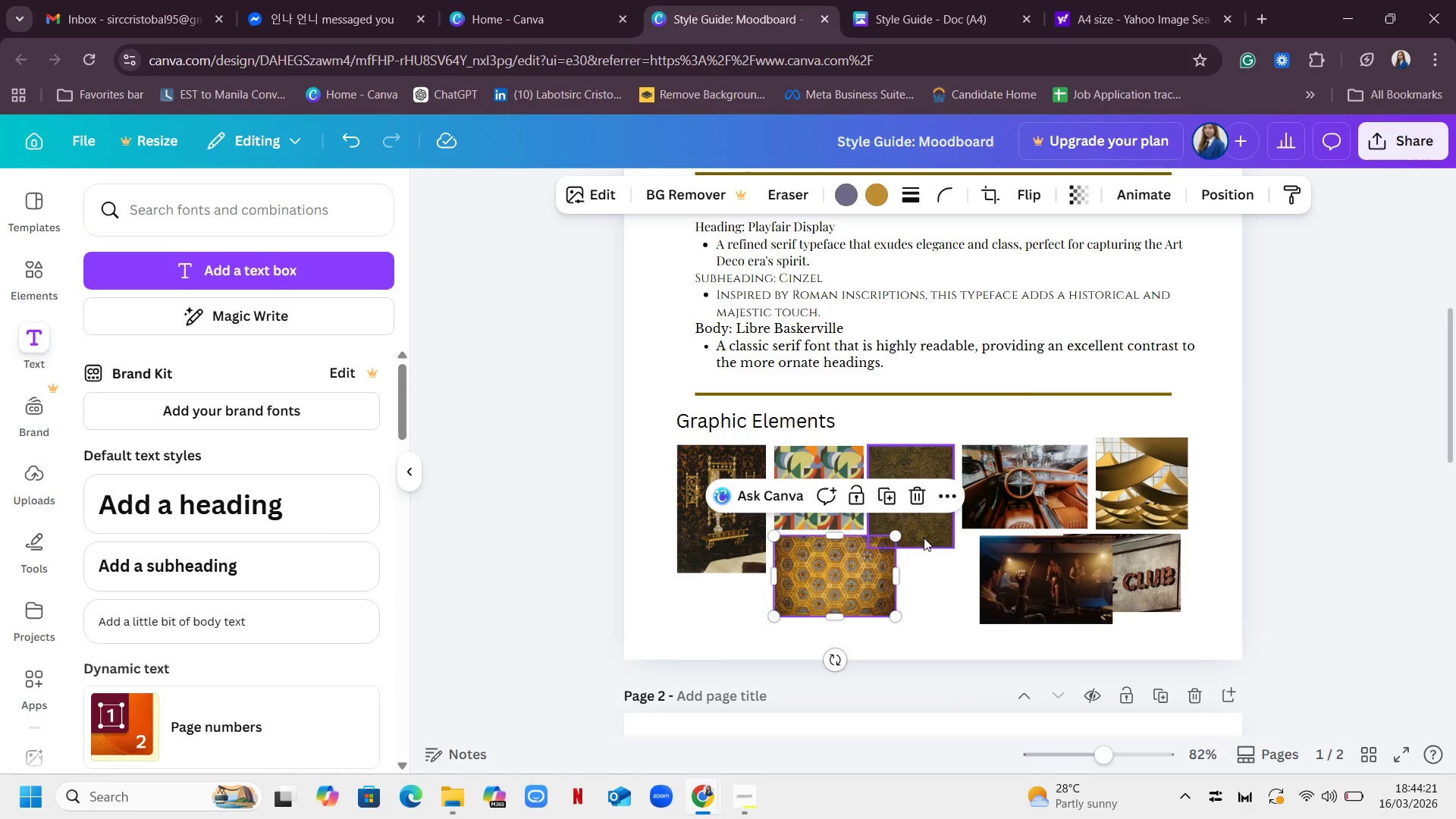 
left_click([924, 538])
 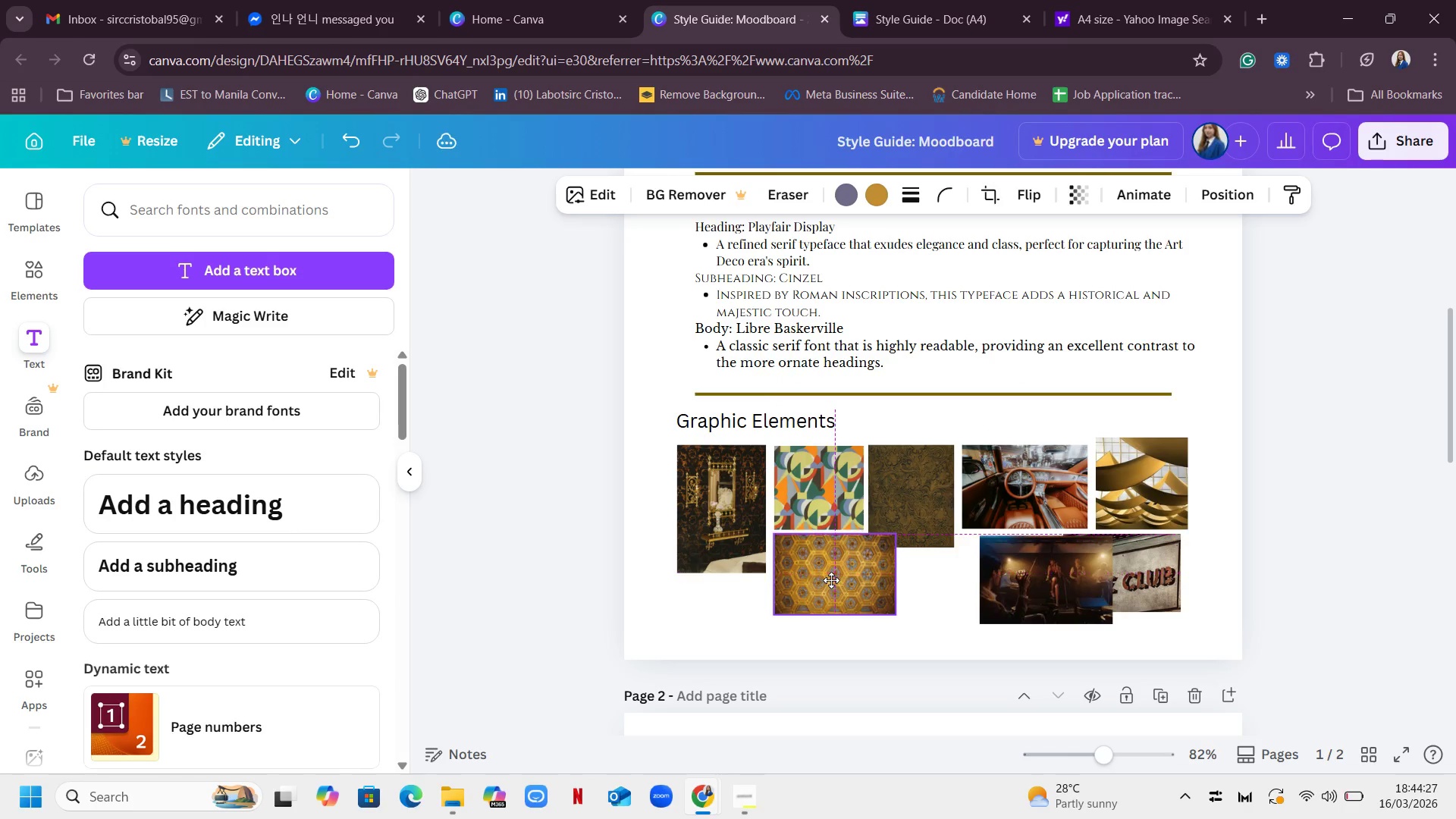 
wait(10.33)
 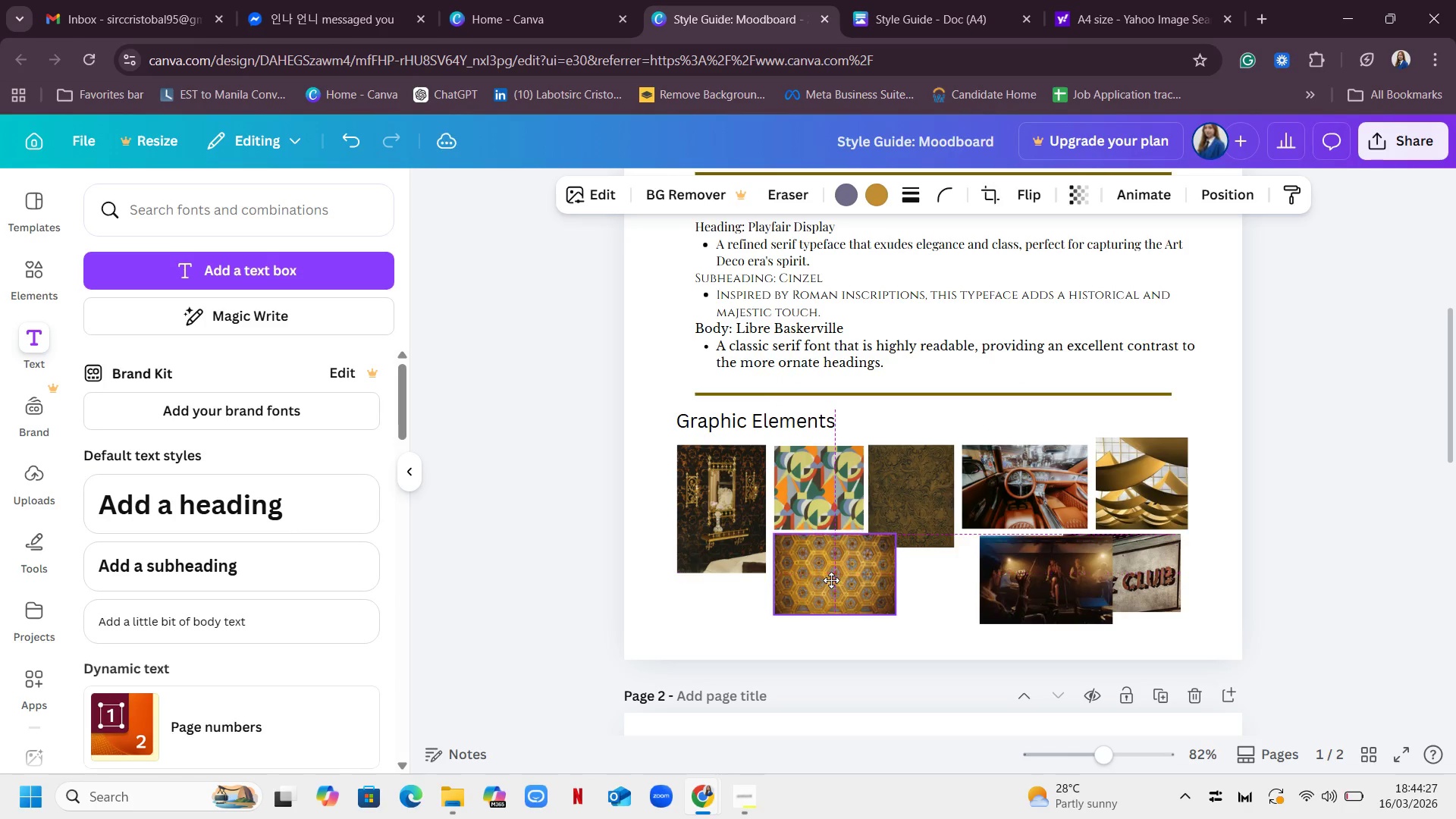 
left_click_drag(start_coordinate=[915, 459], to_coordinate=[1050, 460])
 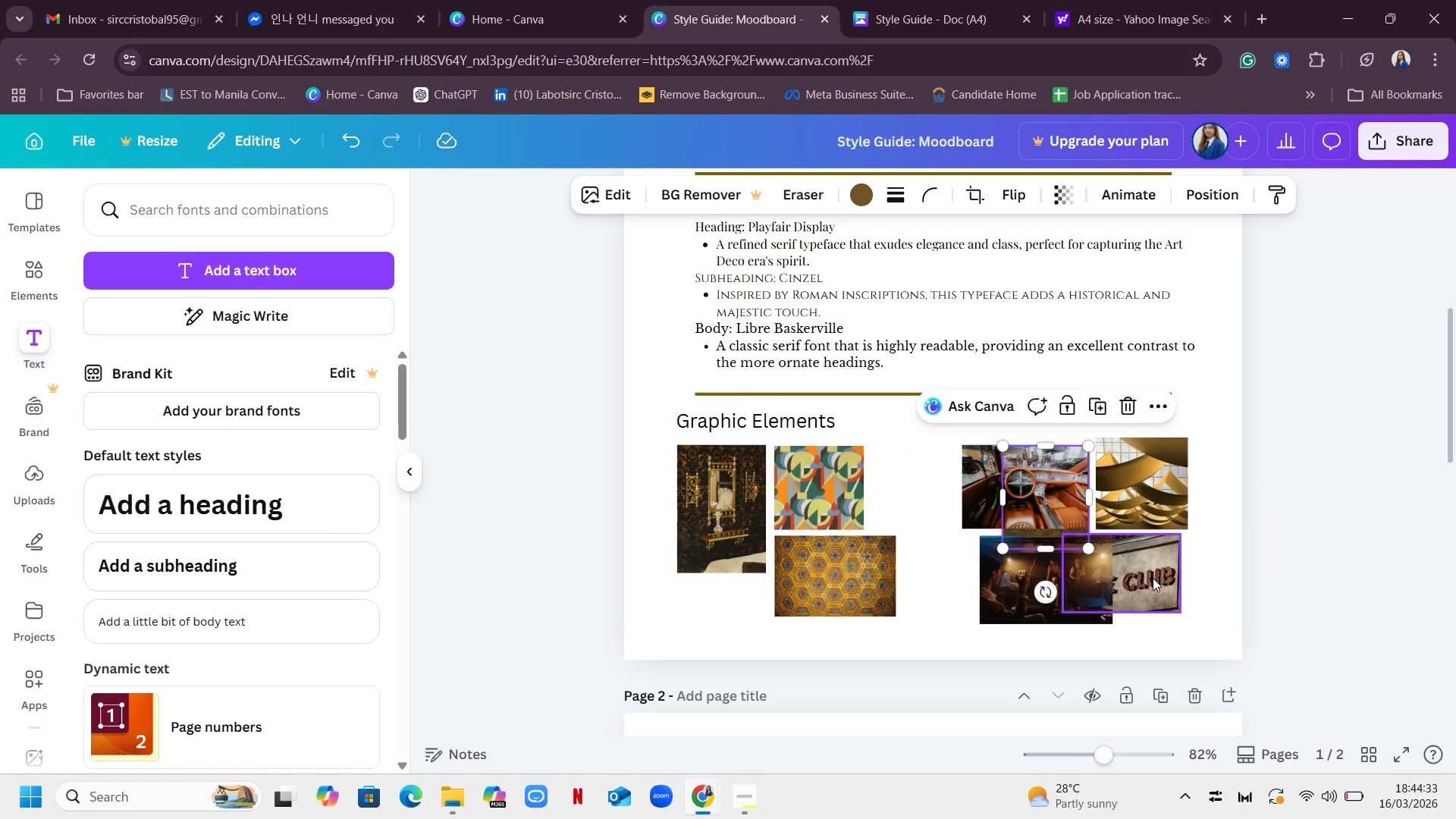 
left_click_drag(start_coordinate=[1153, 578], to_coordinate=[960, 493])
 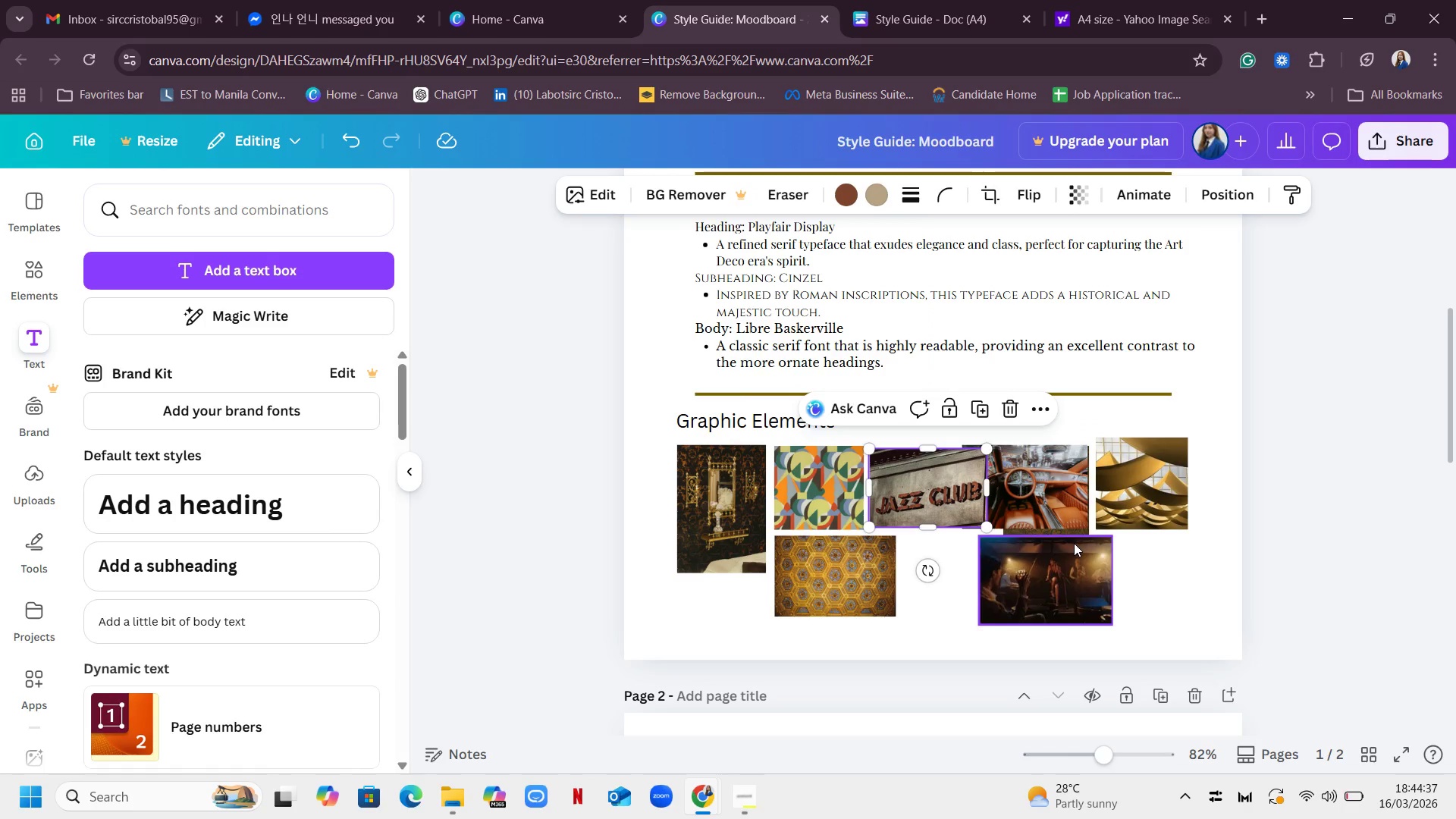 
left_click_drag(start_coordinate=[1034, 582], to_coordinate=[1159, 573])
 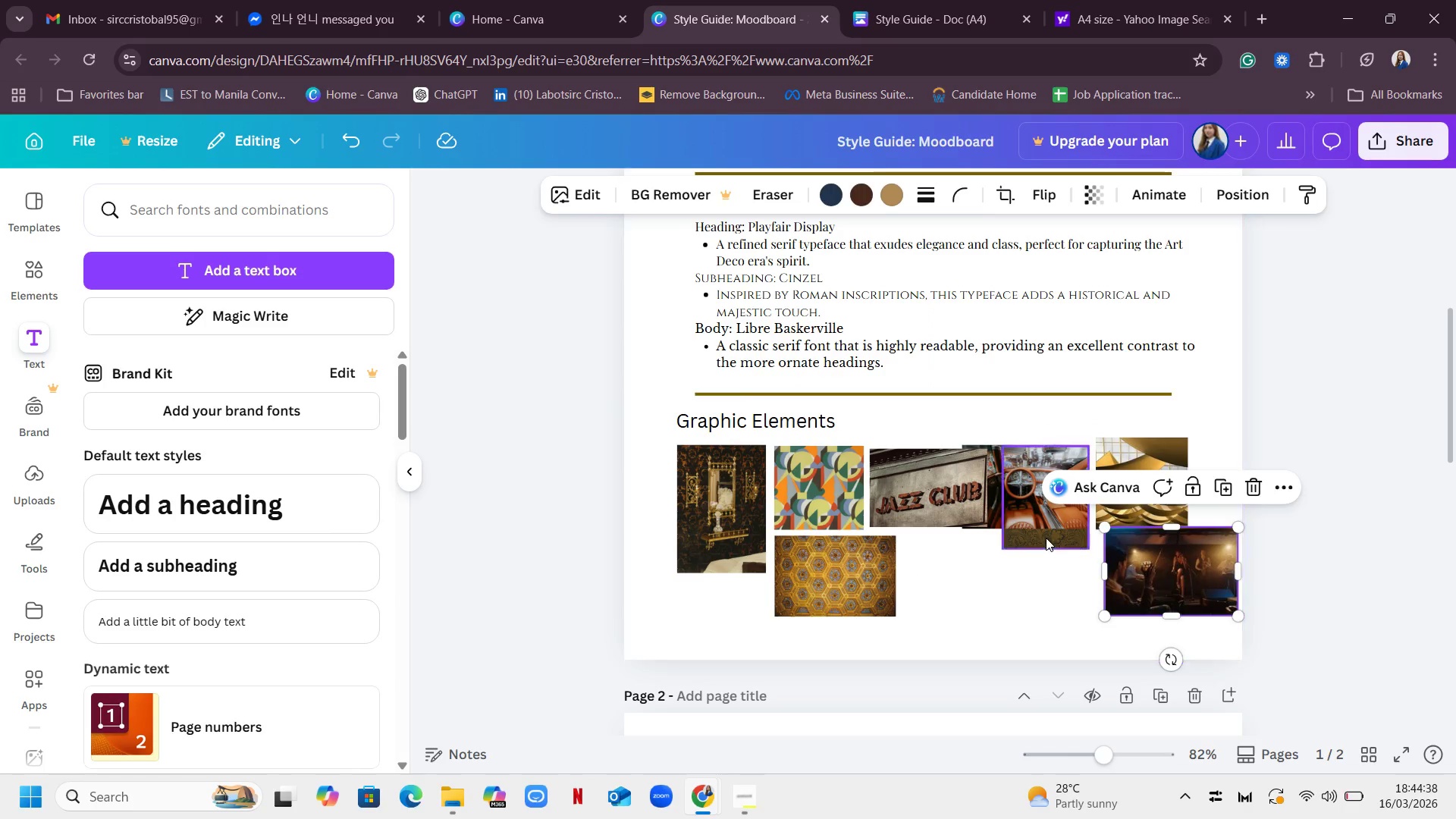 
left_click_drag(start_coordinate=[1046, 538], to_coordinate=[946, 625])
 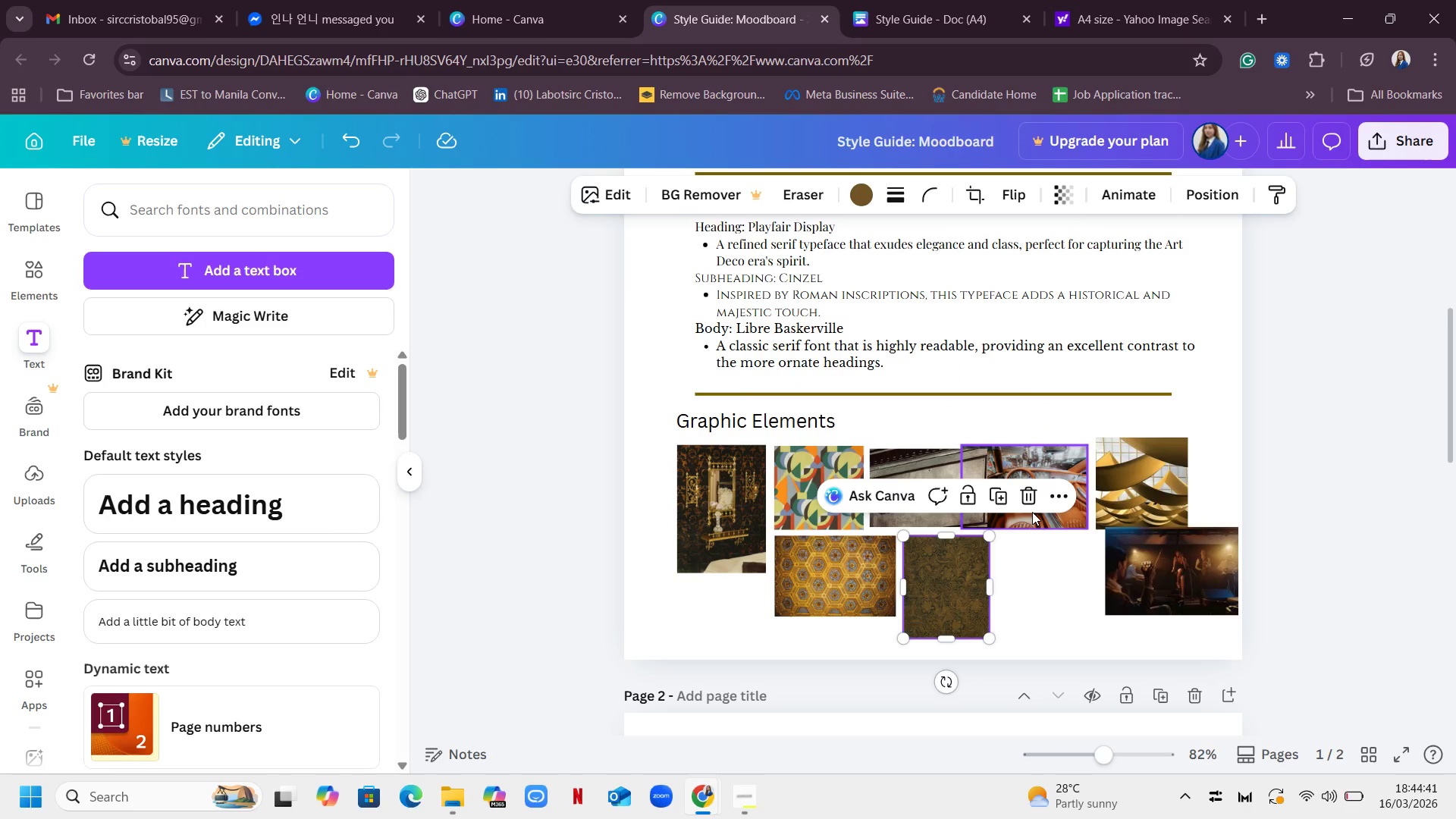 
left_click_drag(start_coordinate=[1032, 512], to_coordinate=[1094, 524])
 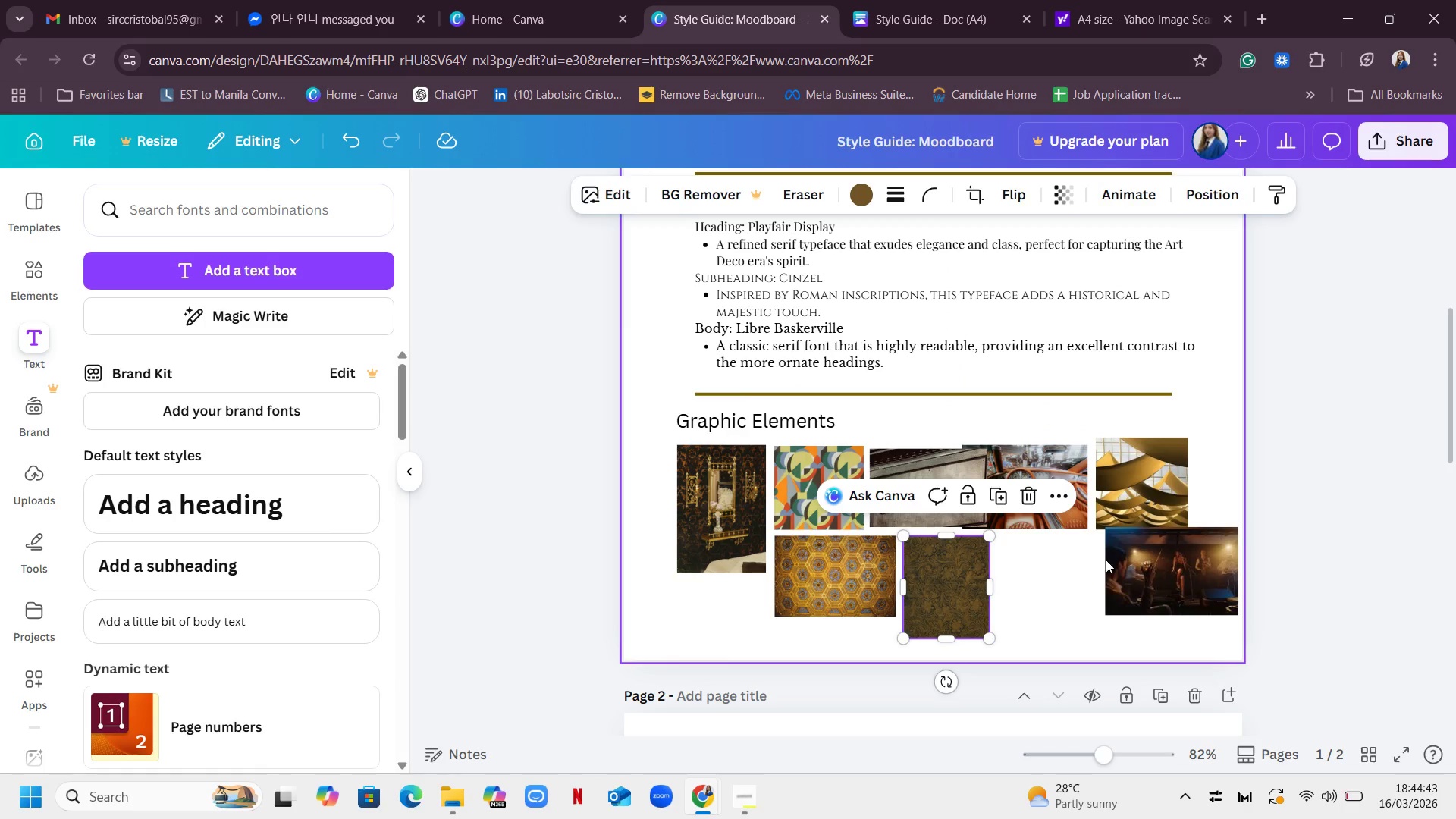 
left_click_drag(start_coordinate=[1178, 579], to_coordinate=[1065, 597])
 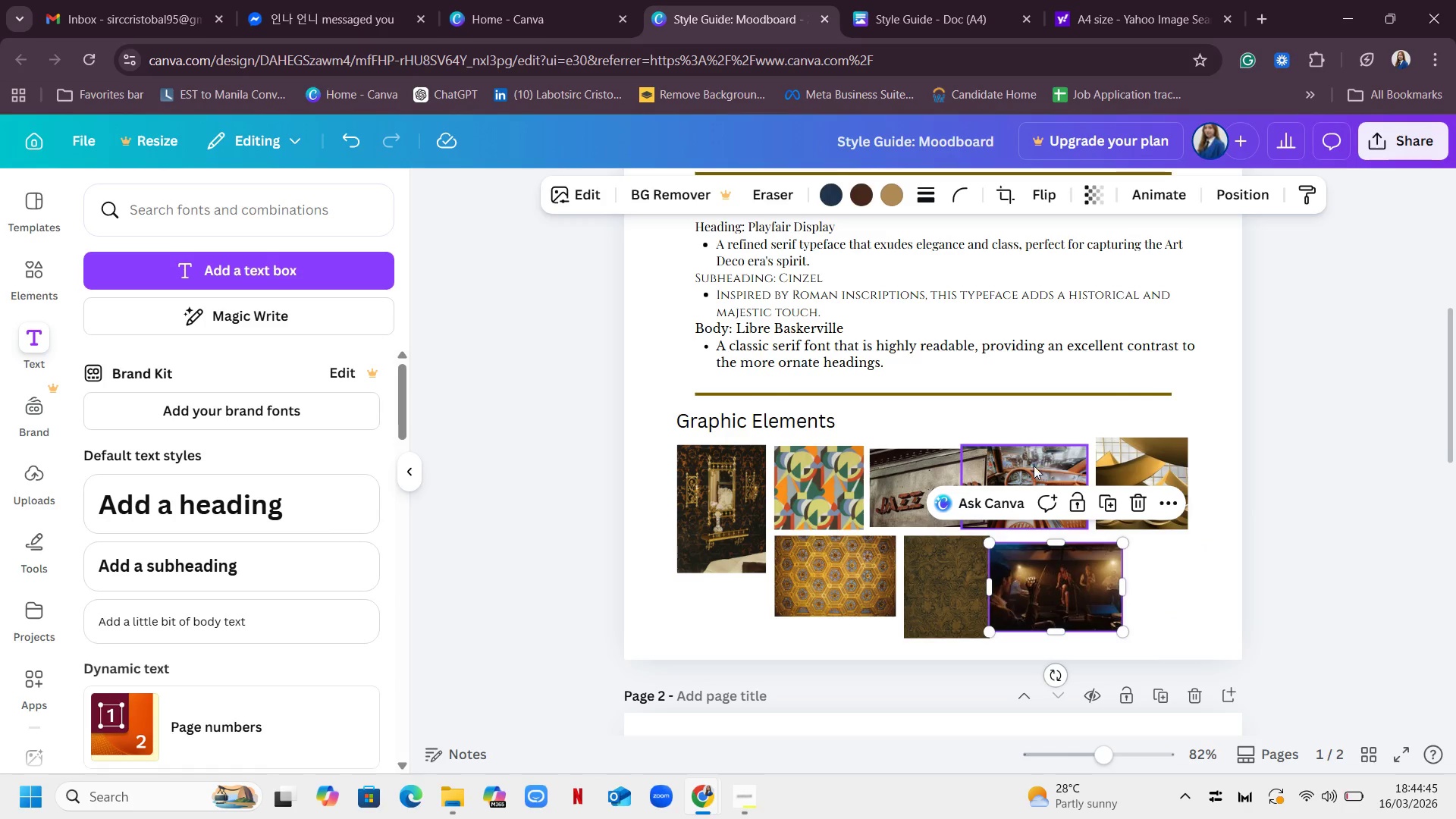 
left_click_drag(start_coordinate=[1034, 466], to_coordinate=[1065, 457])
 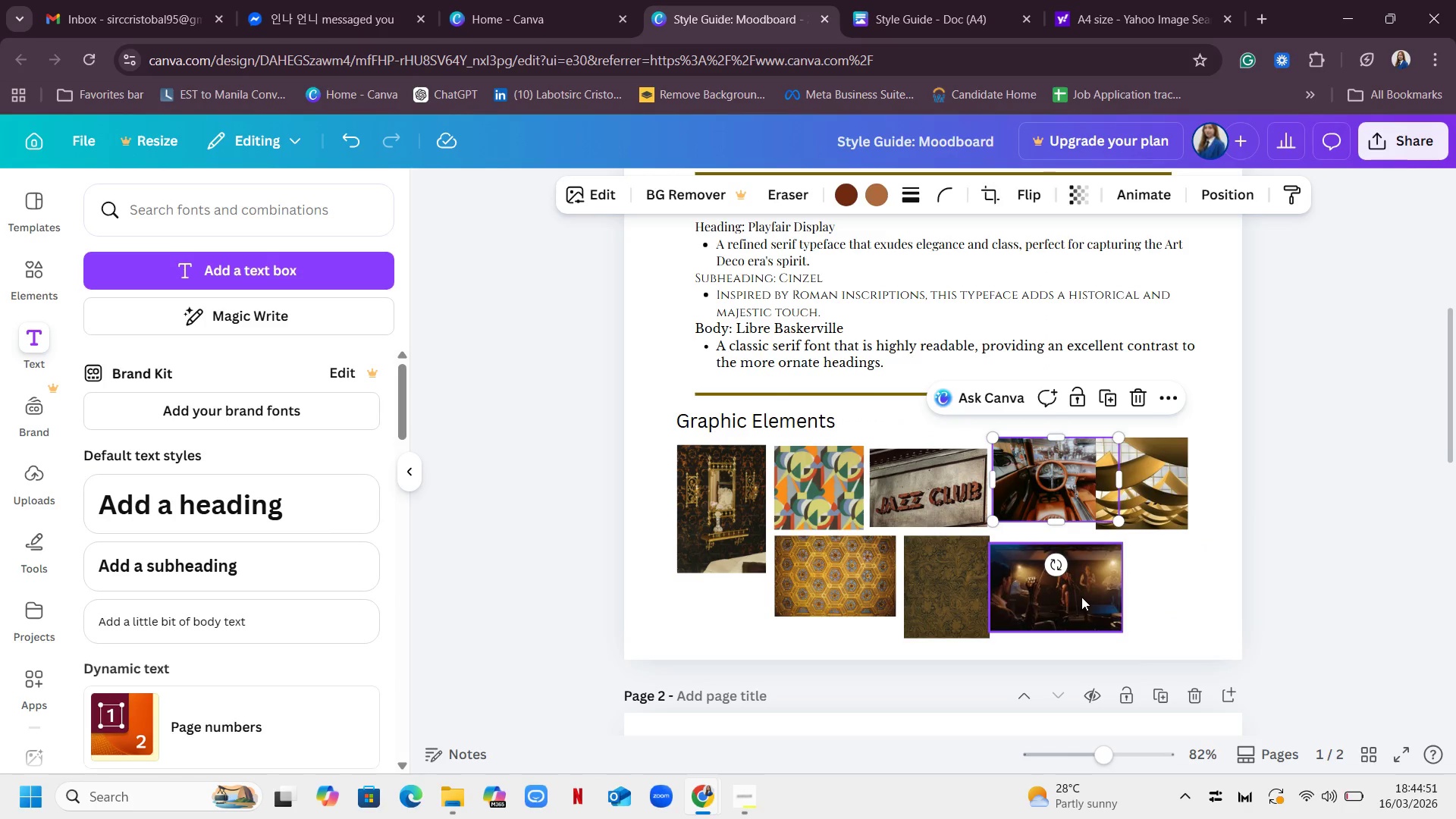 
left_click_drag(start_coordinate=[1081, 597], to_coordinate=[1093, 582])
 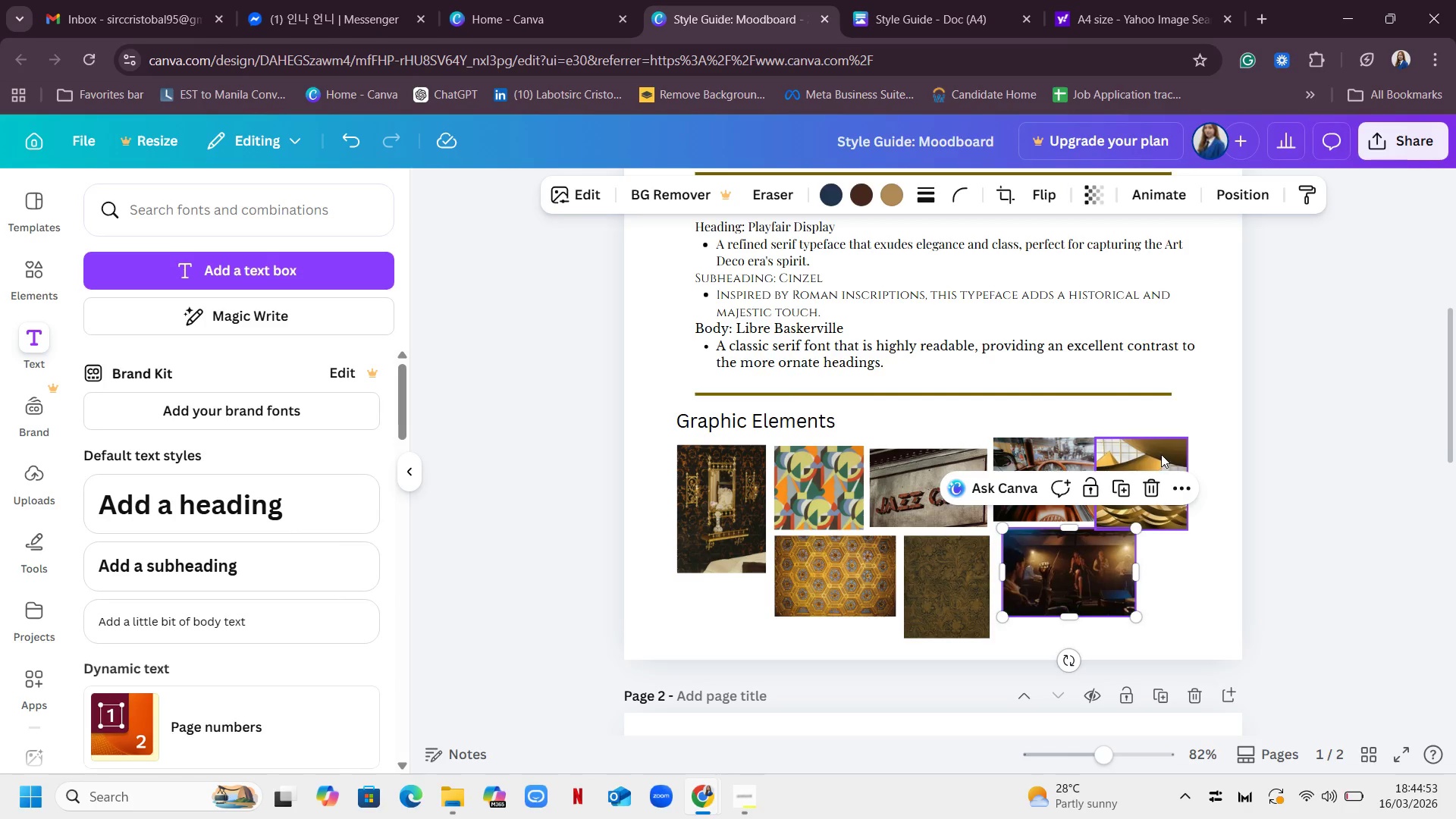 
left_click_drag(start_coordinate=[1160, 453], to_coordinate=[1195, 440])
 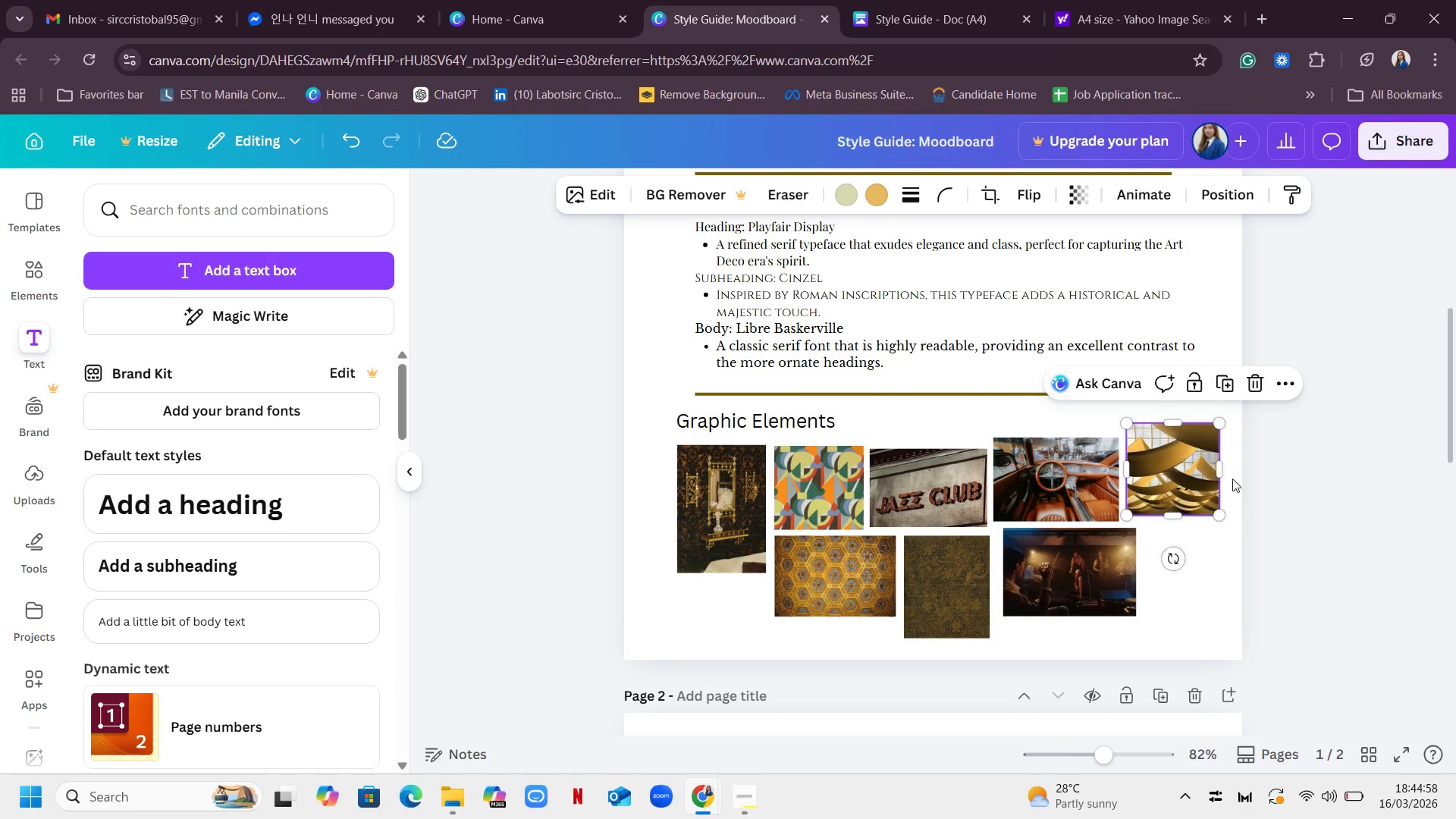 
left_click_drag(start_coordinate=[1184, 467], to_coordinate=[1357, 534])
 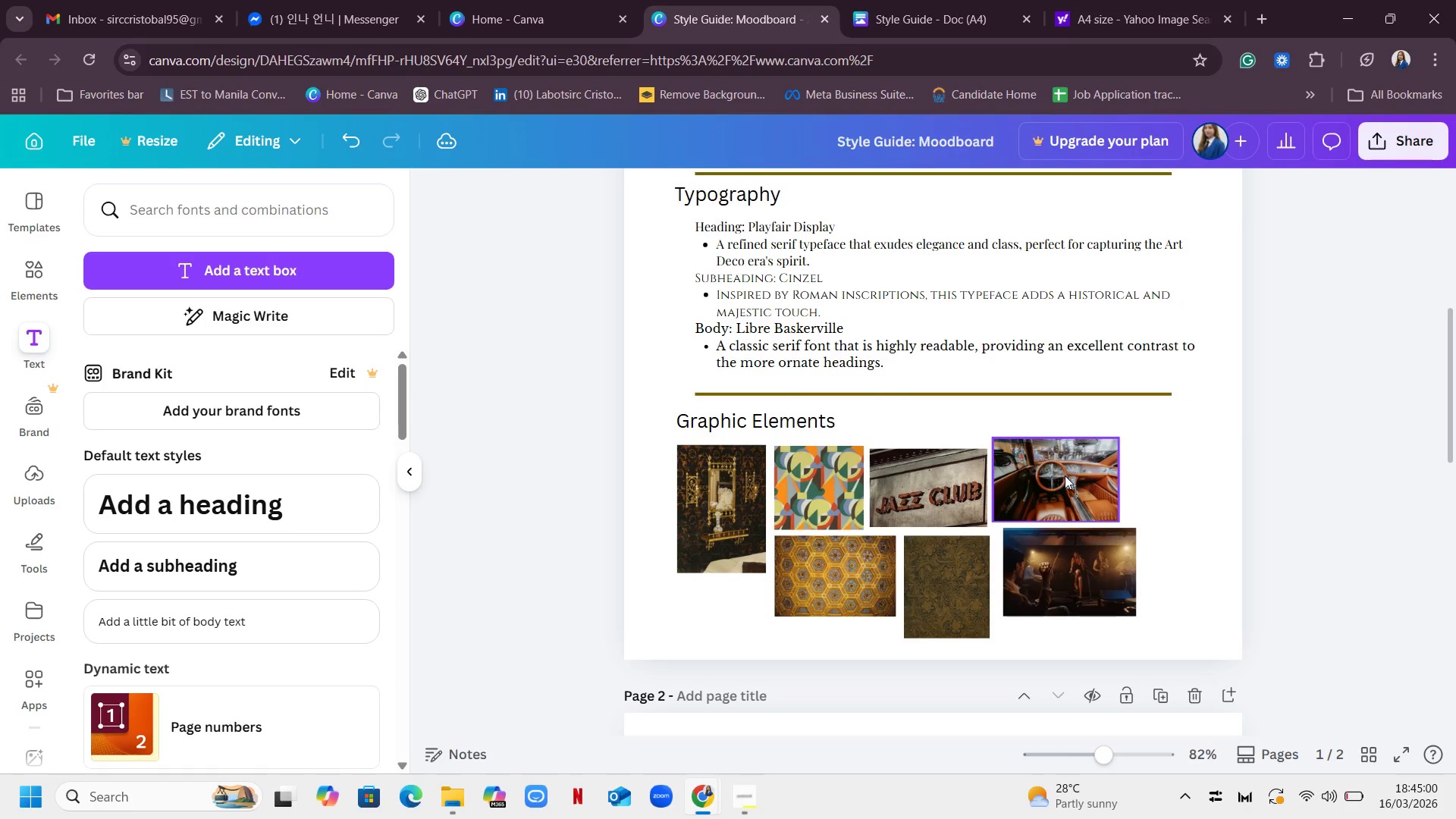 
left_click_drag(start_coordinate=[1060, 475], to_coordinate=[1113, 473])
 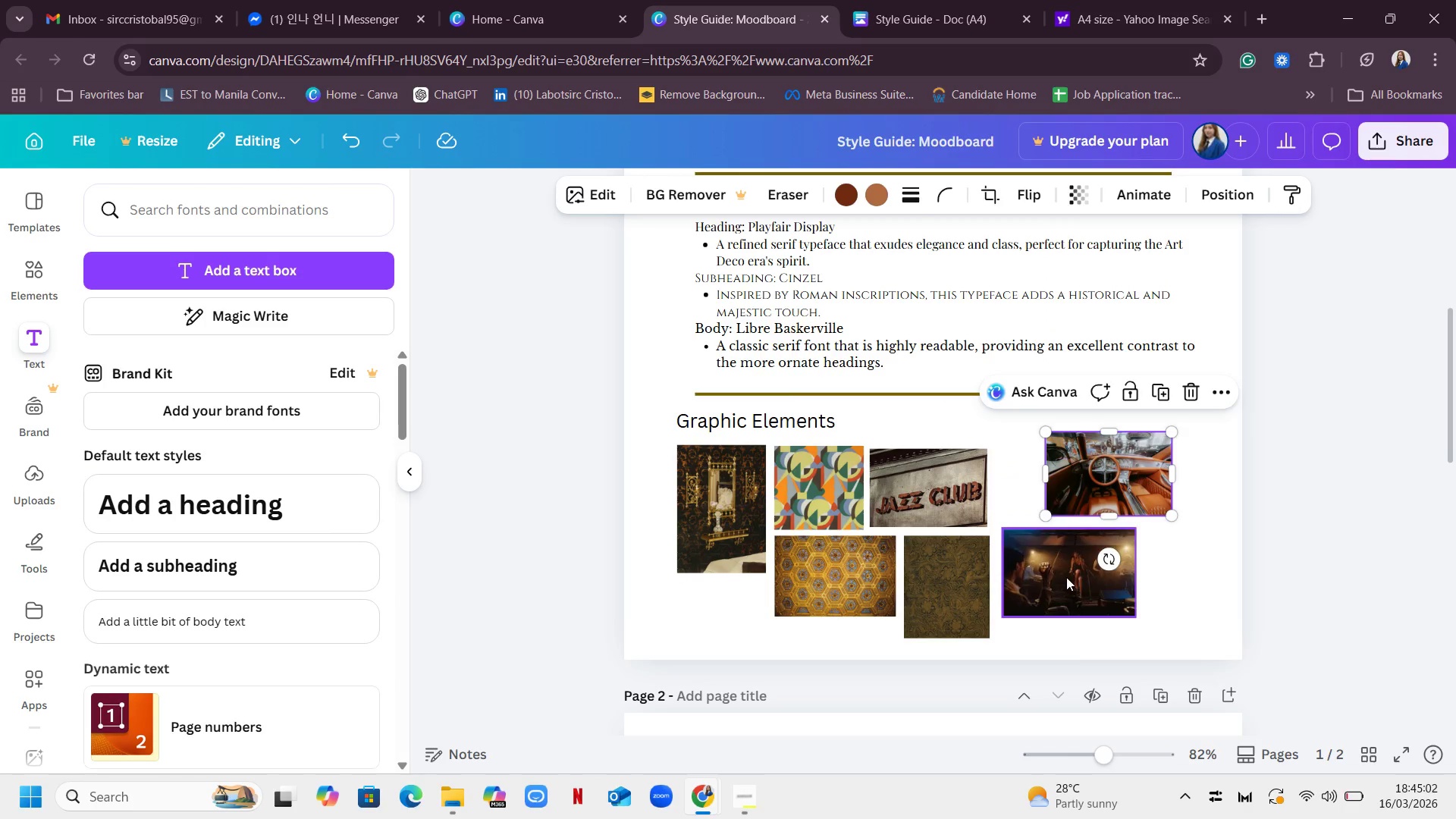 
left_click_drag(start_coordinate=[1066, 577], to_coordinate=[1031, 568])
 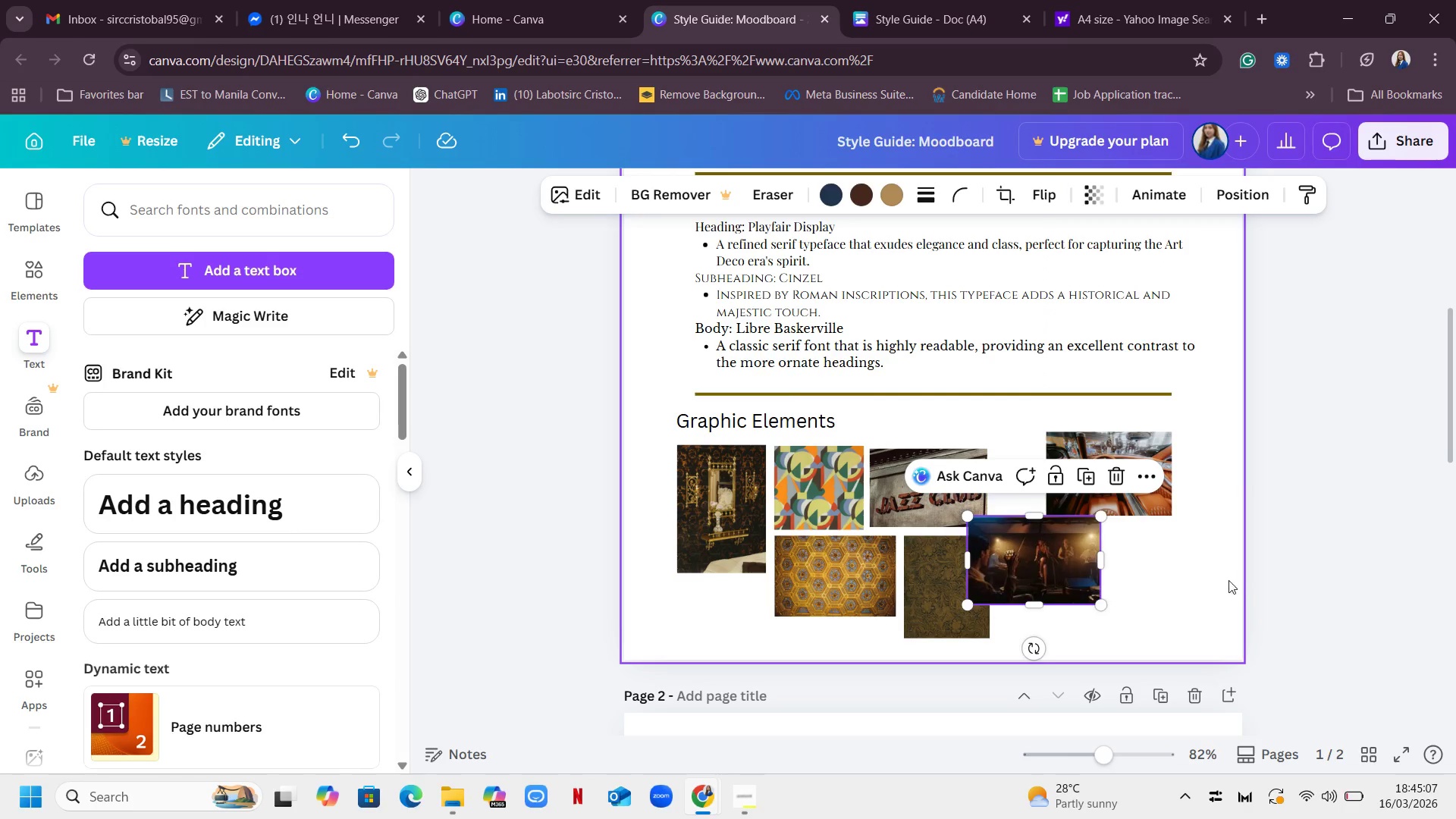 
left_click_drag(start_coordinate=[1243, 580], to_coordinate=[1094, 561])
 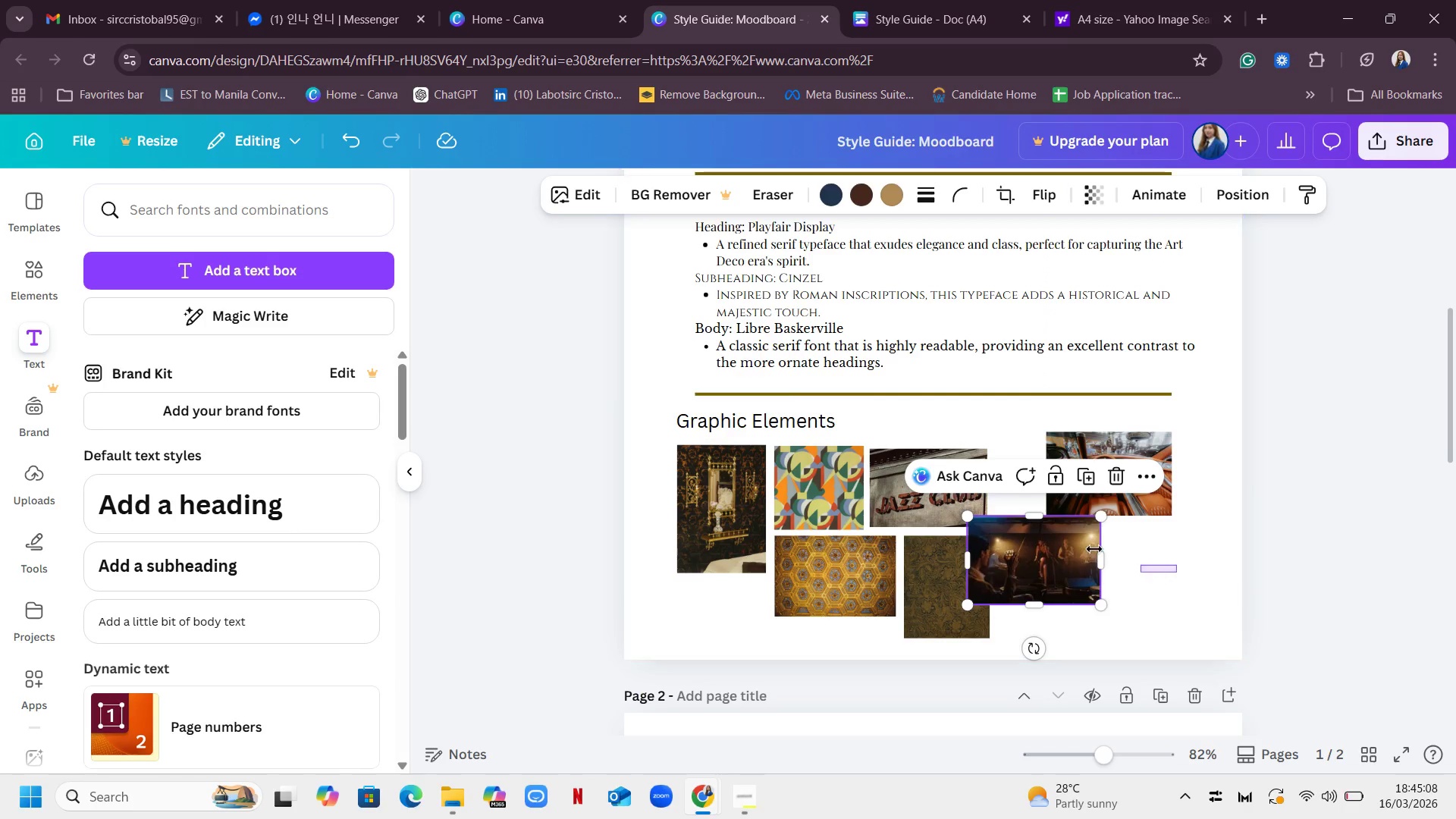 
left_click_drag(start_coordinate=[1177, 573], to_coordinate=[1095, 550])
 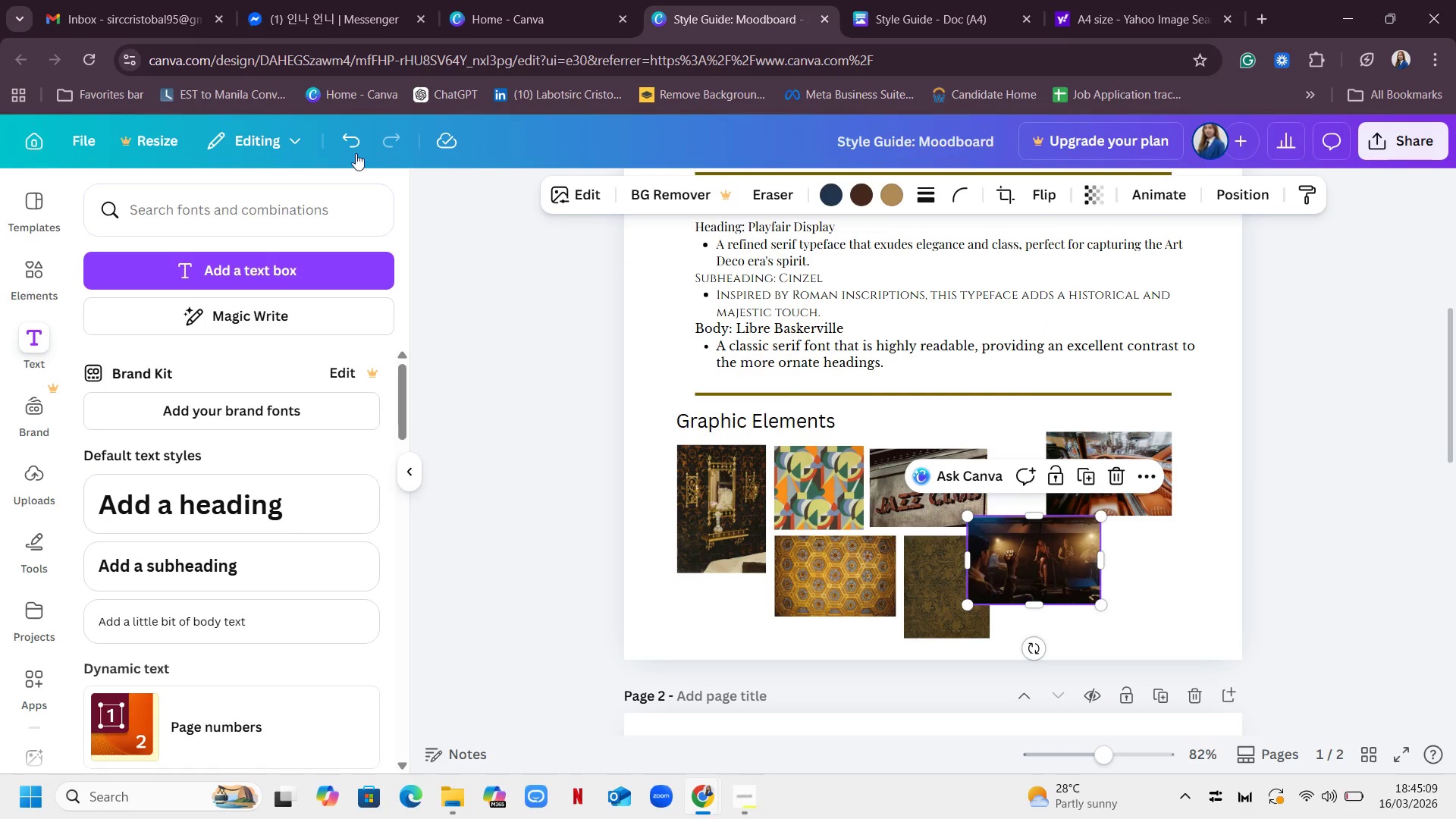 
left_click([342, 143])
 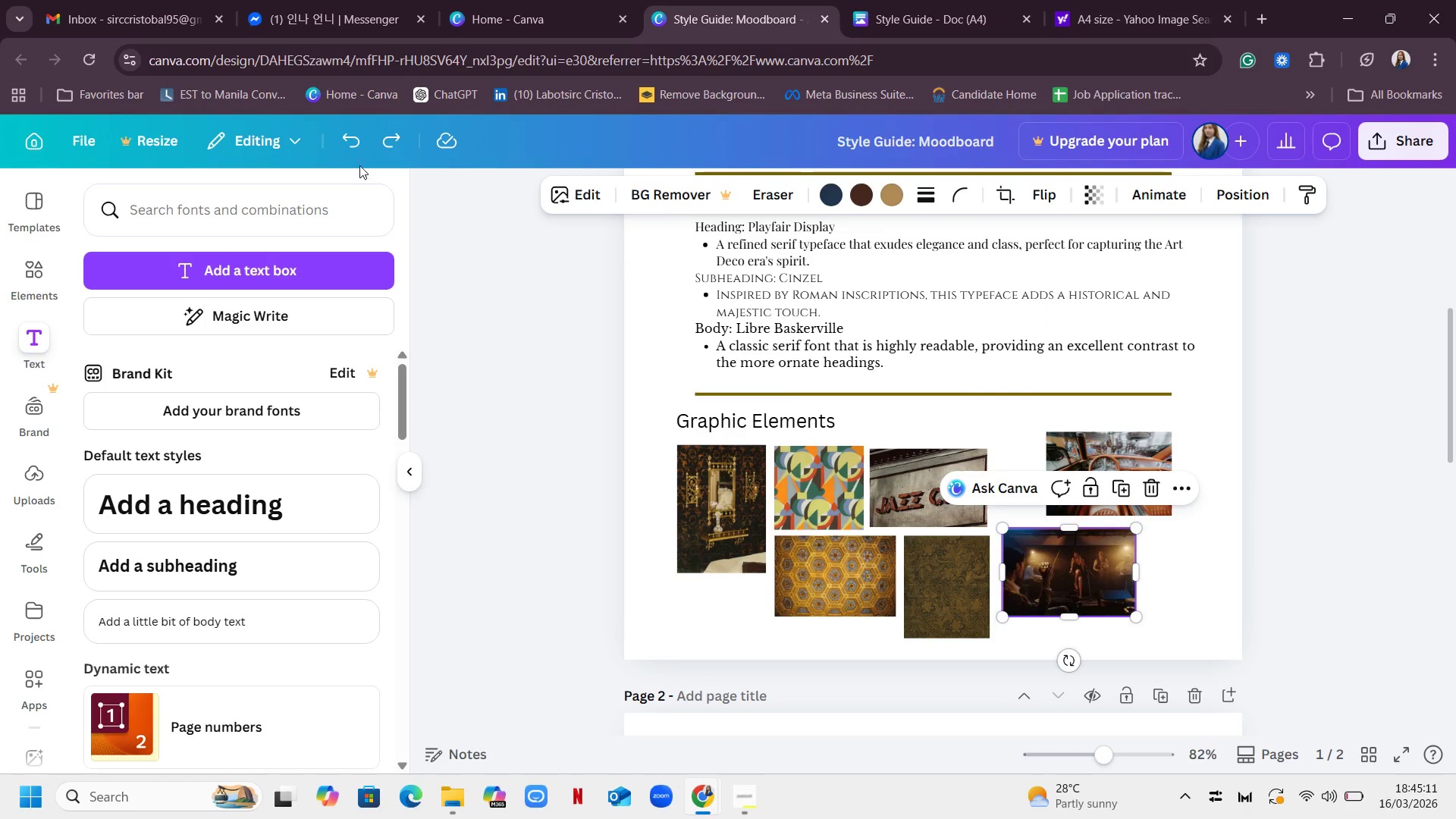 
left_click([356, 143])
 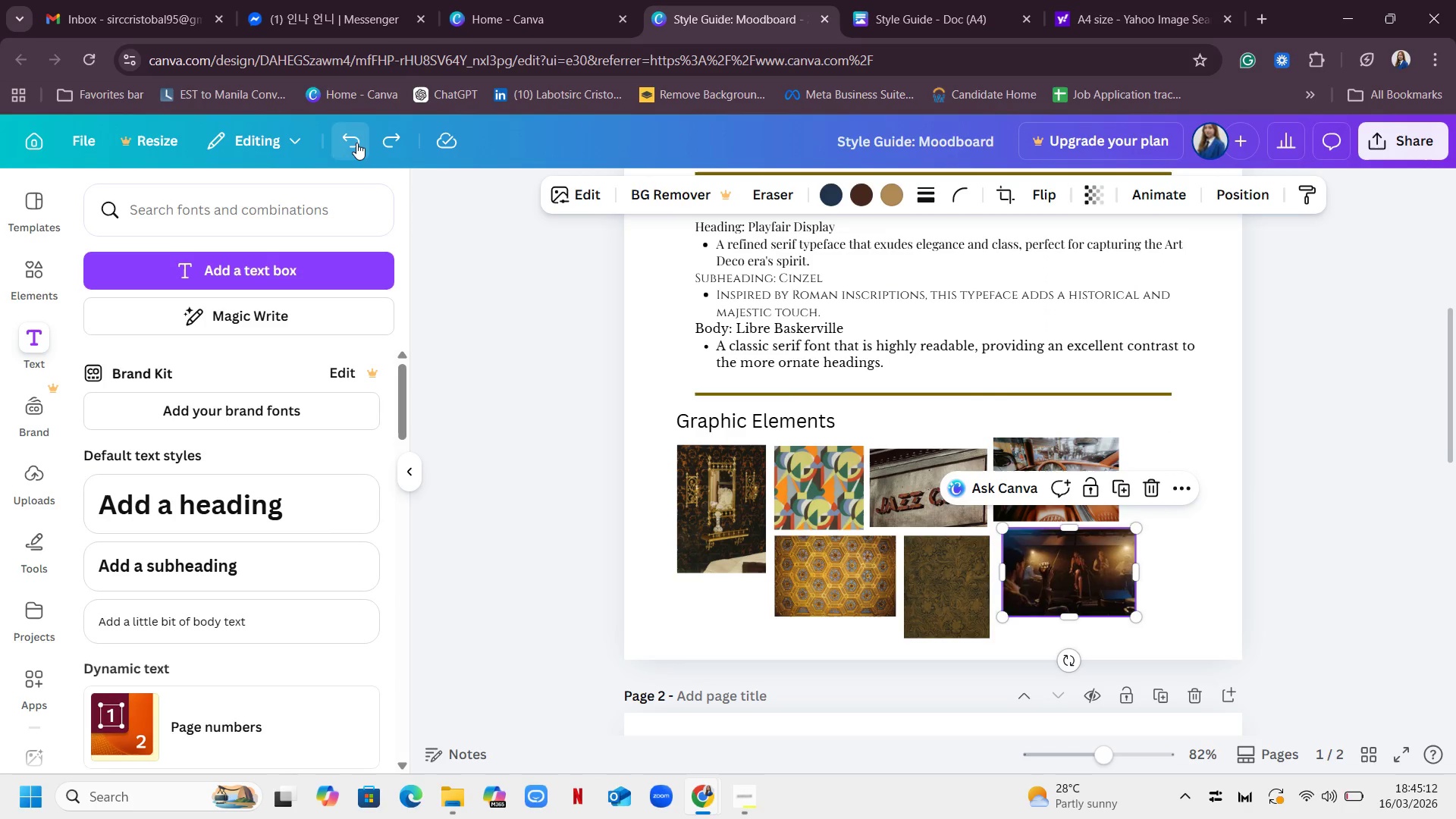 
left_click([356, 143])
 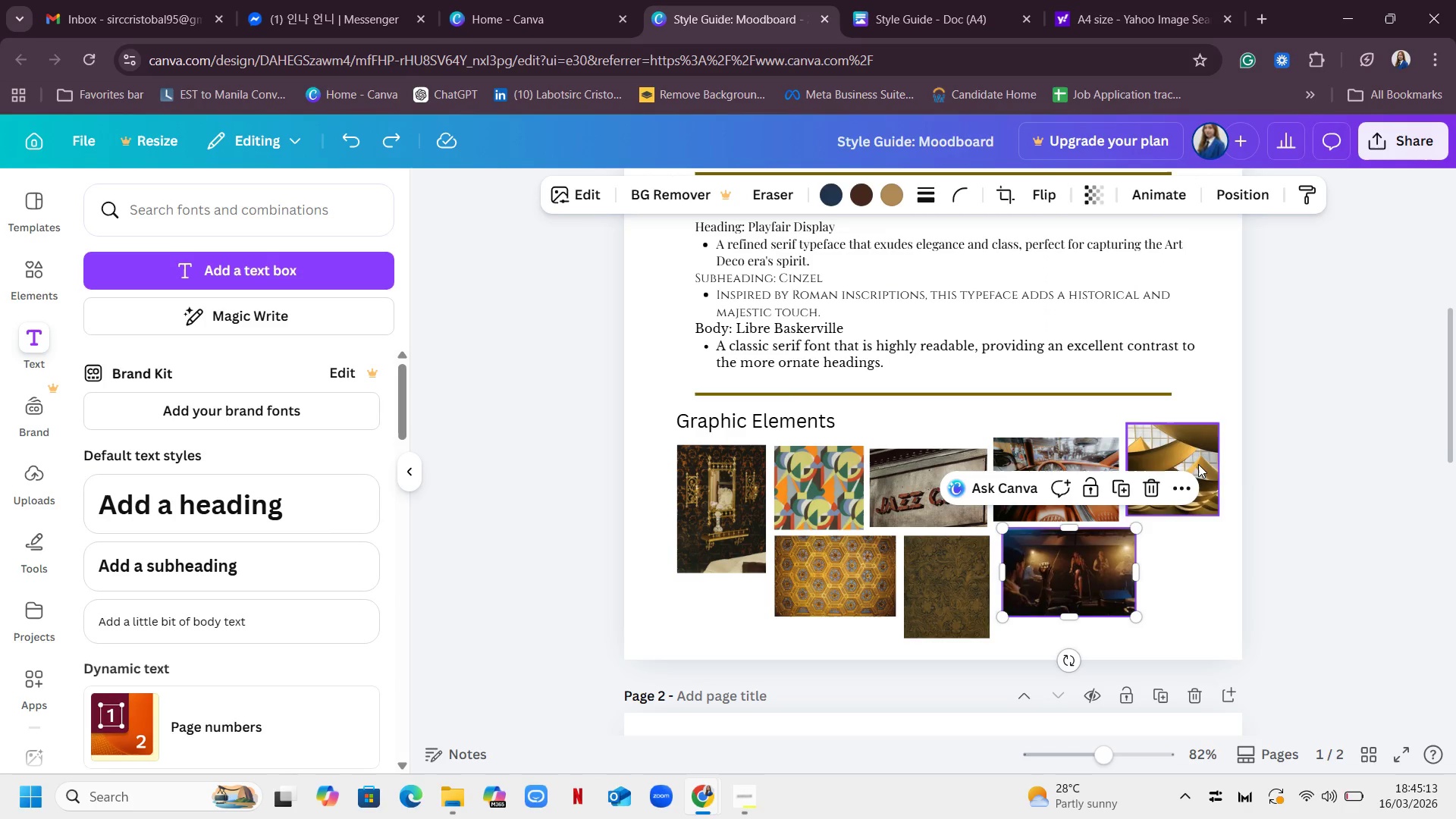 
left_click_drag(start_coordinate=[1199, 463], to_coordinate=[949, 400])
 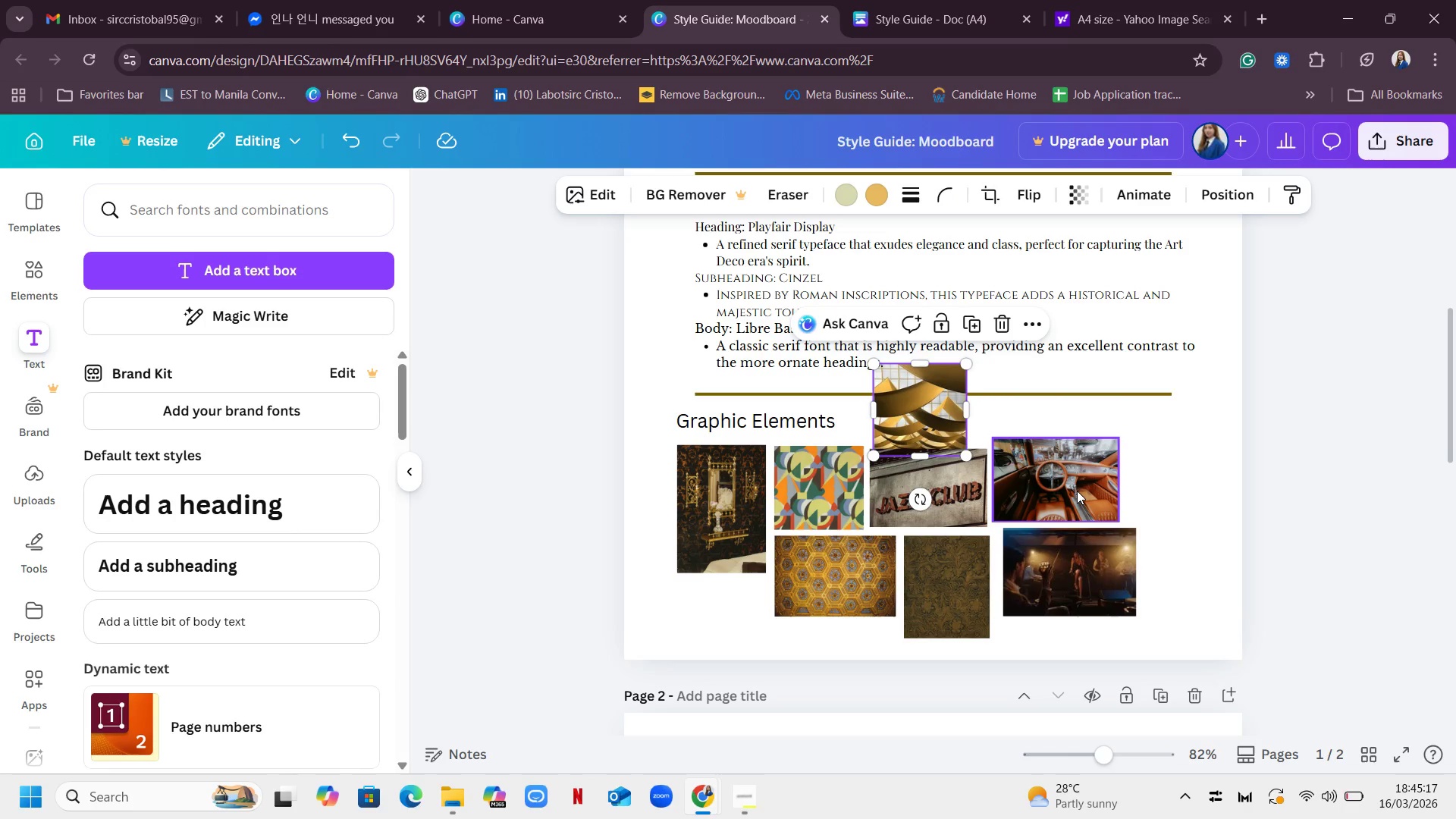 
left_click_drag(start_coordinate=[1077, 491], to_coordinate=[1131, 494])
 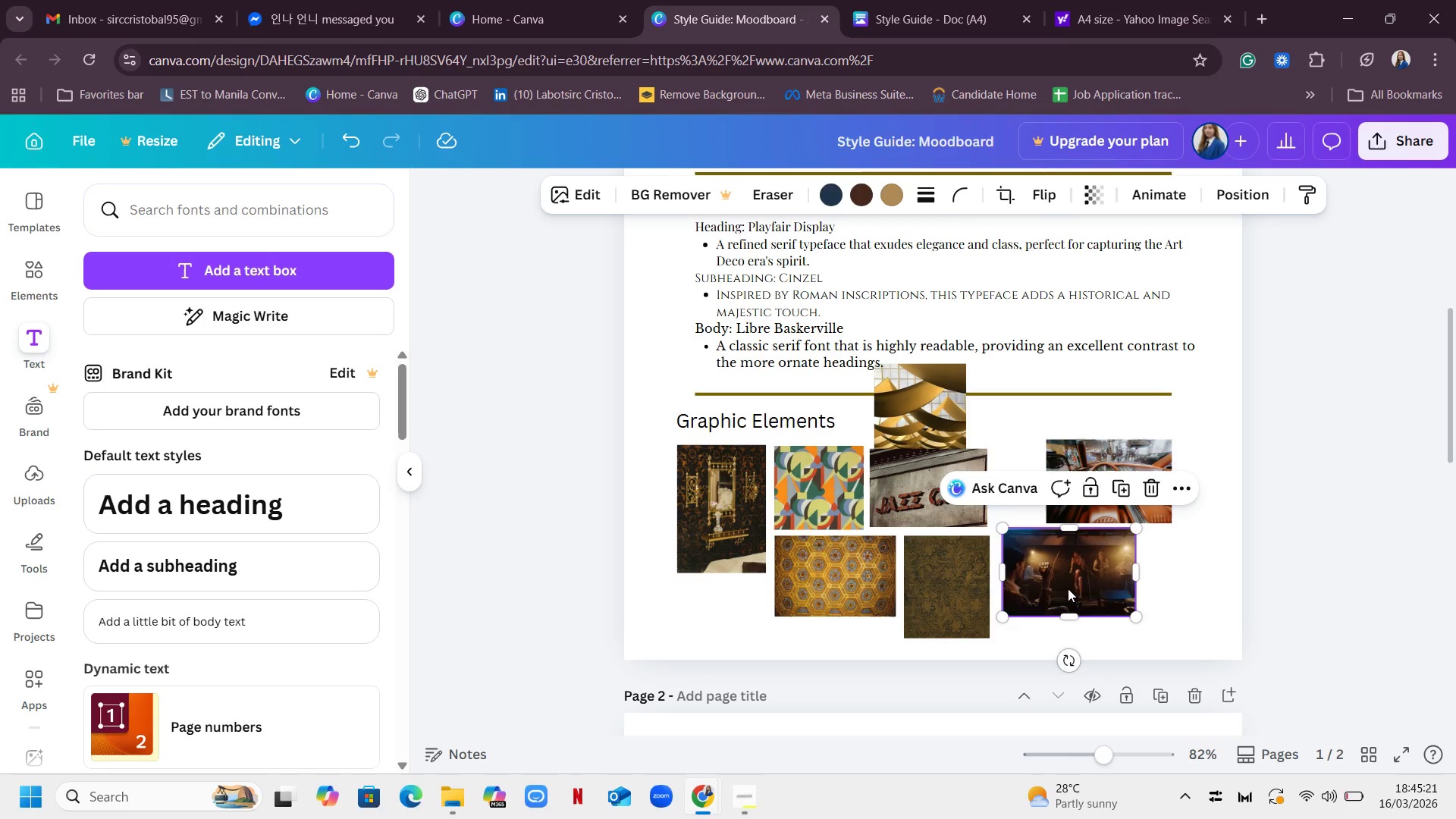 
left_click_drag(start_coordinate=[1066, 588], to_coordinate=[1104, 590])
 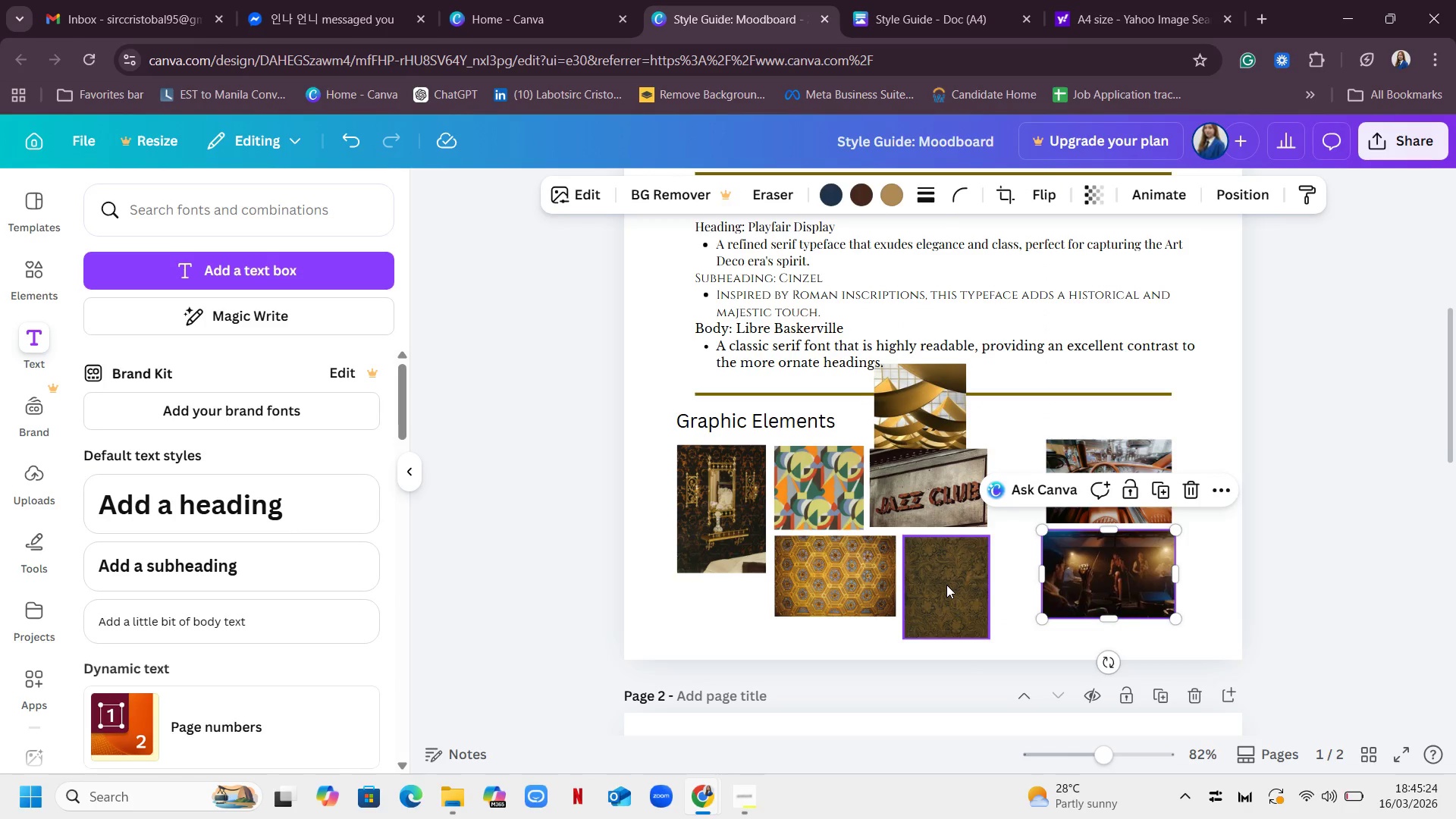 
left_click_drag(start_coordinate=[946, 585], to_coordinate=[990, 565])
 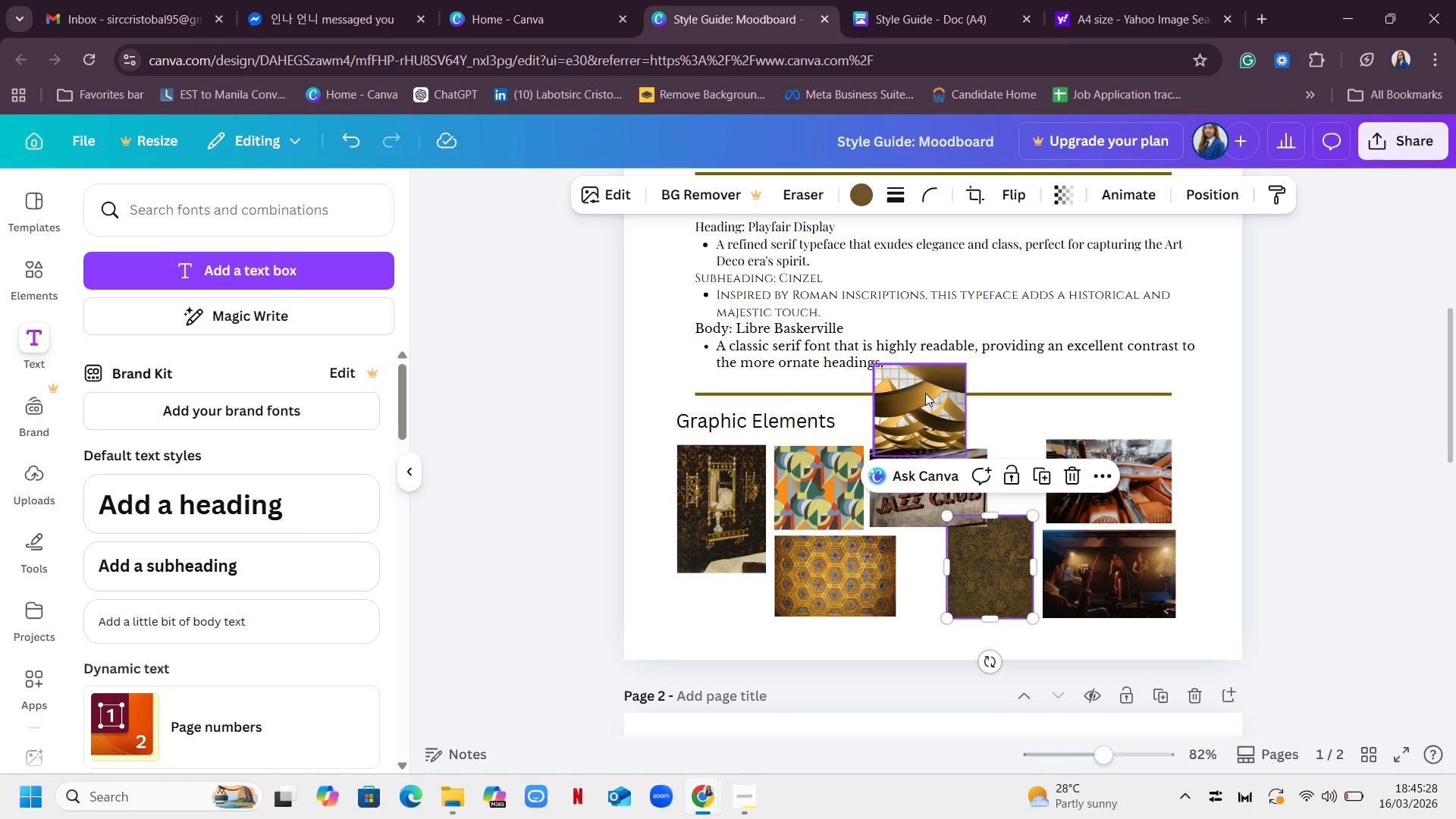 
left_click_drag(start_coordinate=[925, 393], to_coordinate=[736, 551])
 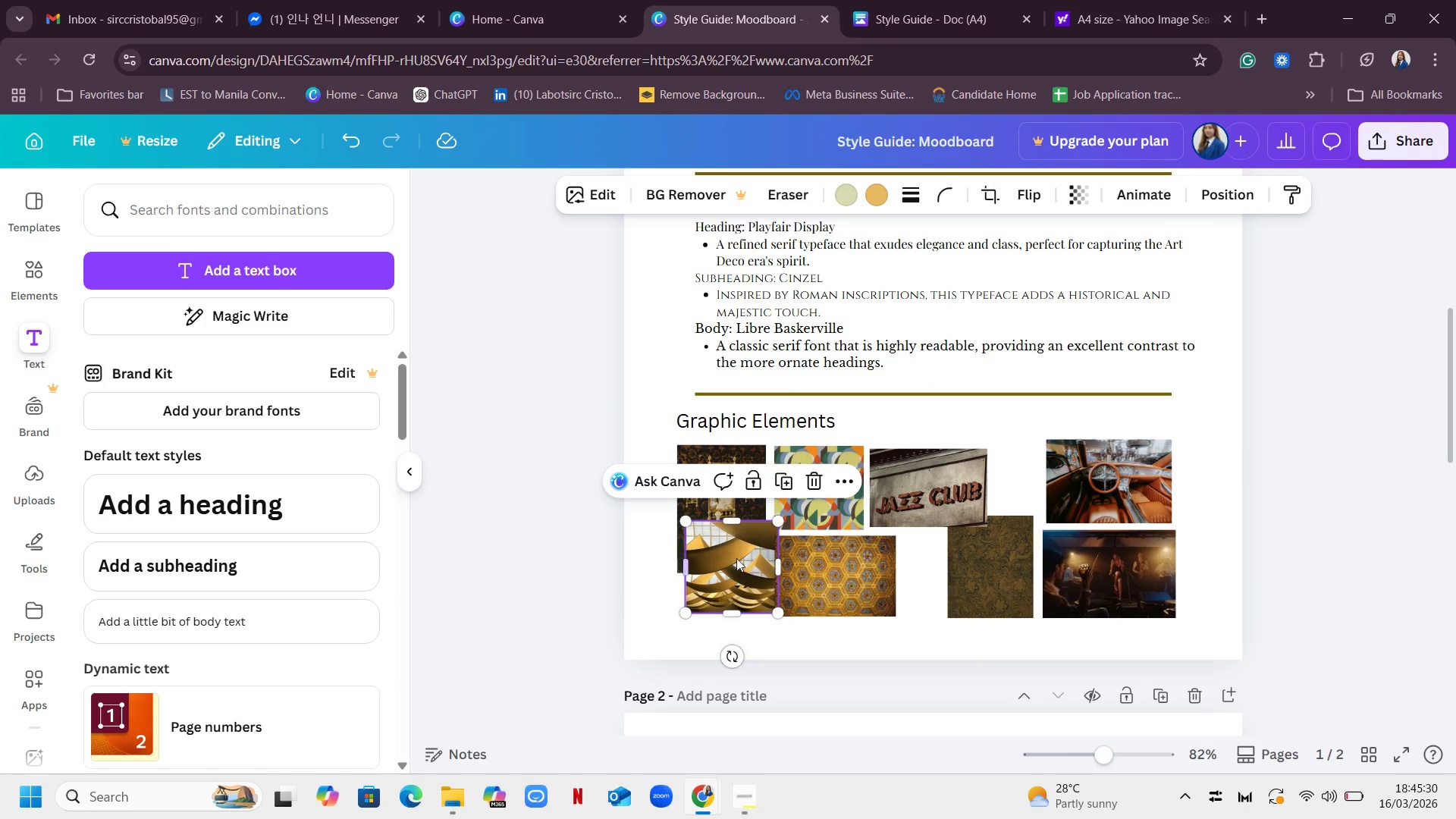 
left_click_drag(start_coordinate=[739, 563], to_coordinate=[901, 556])
 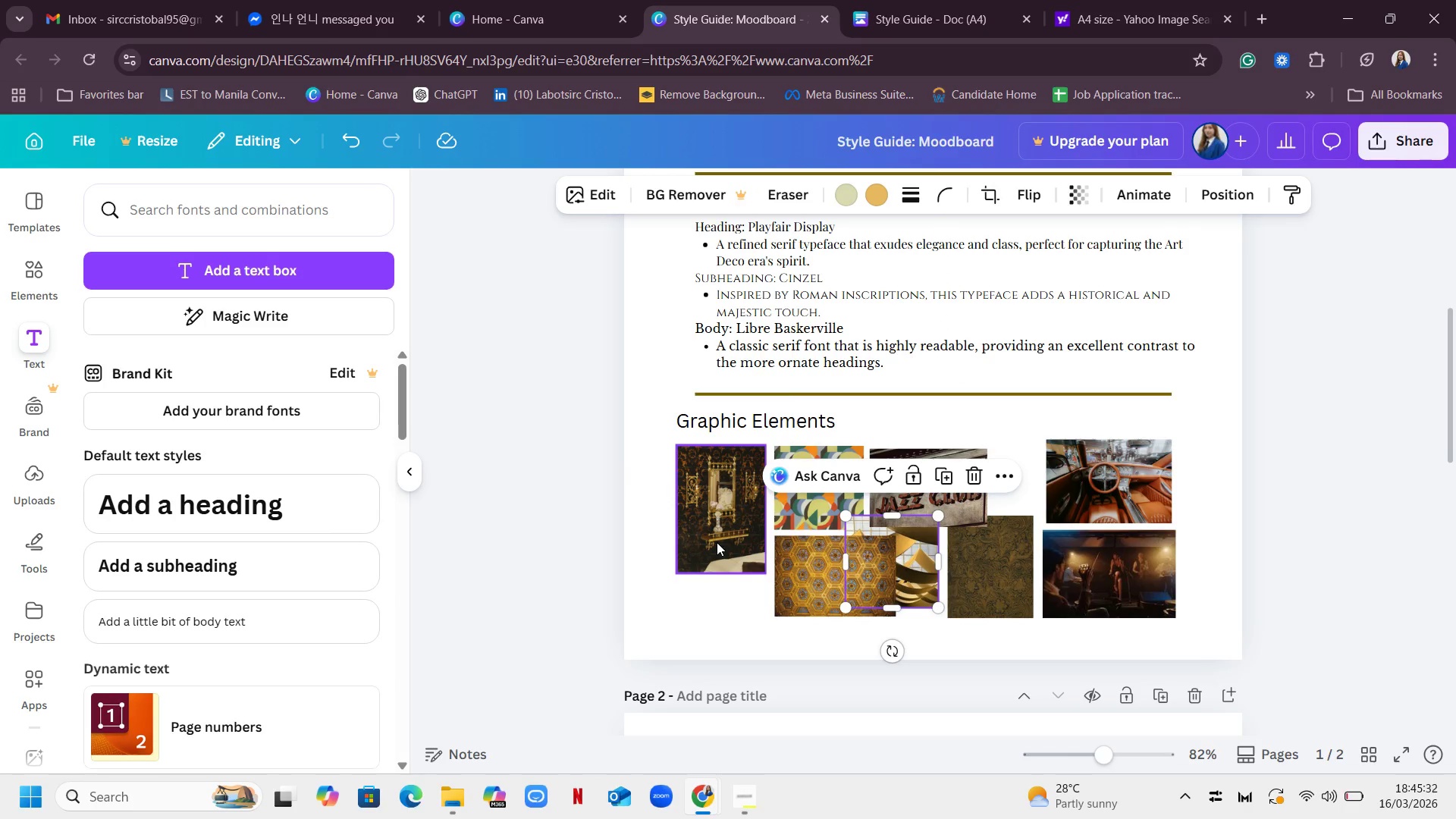 
left_click([717, 542])
 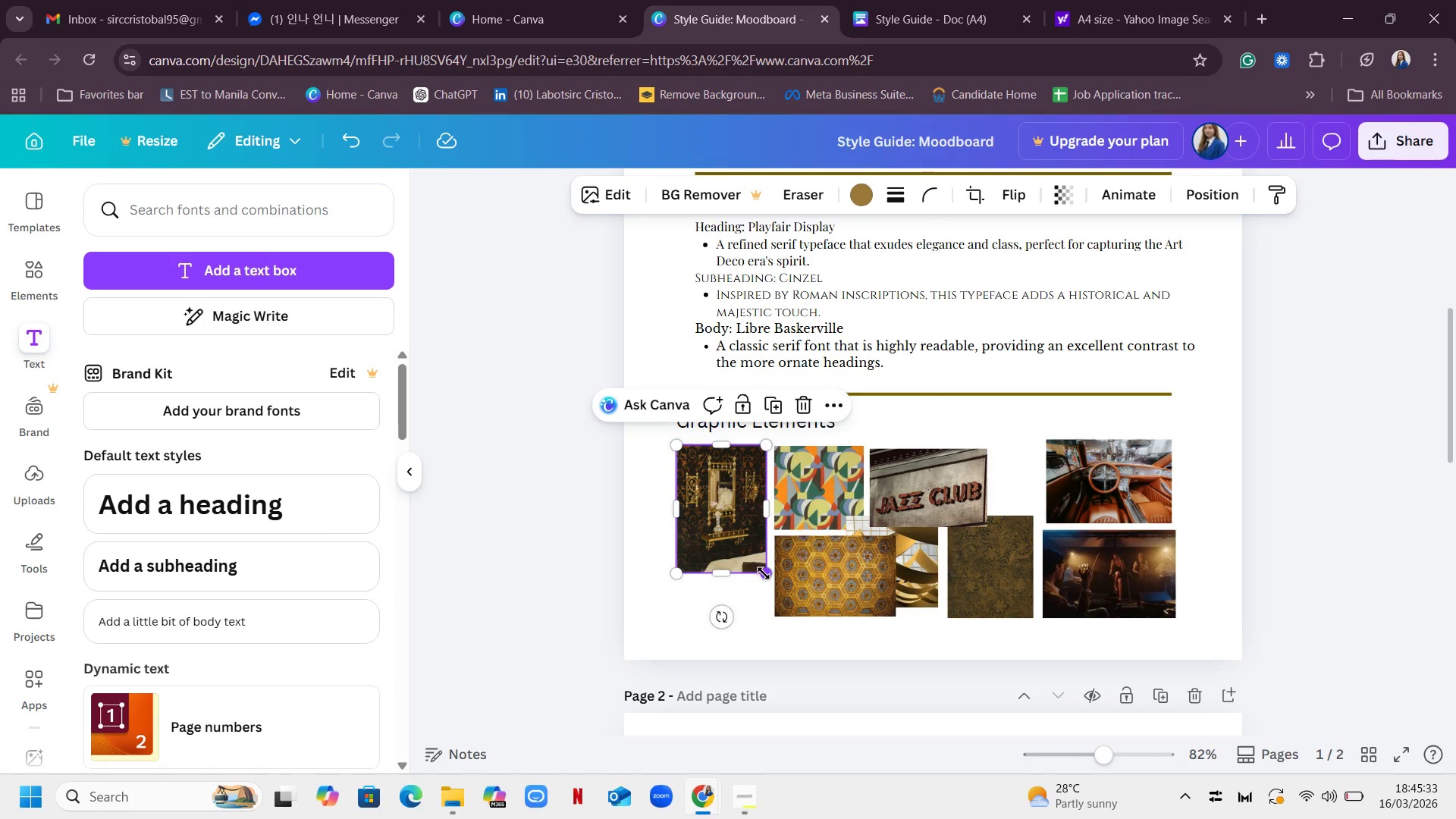 
left_click_drag(start_coordinate=[764, 573], to_coordinate=[758, 554])
 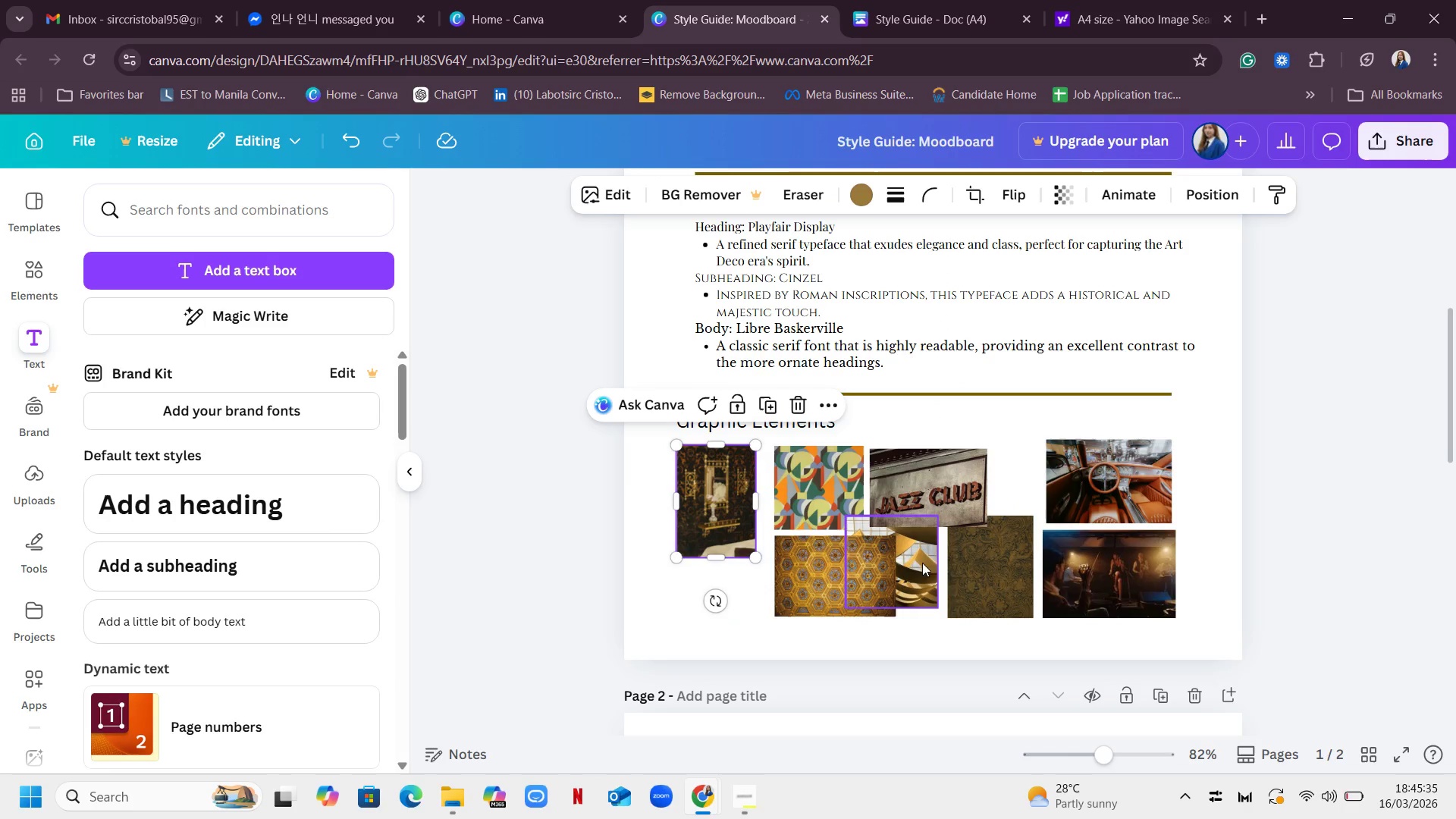 
left_click_drag(start_coordinate=[922, 563], to_coordinate=[968, 558])
 